 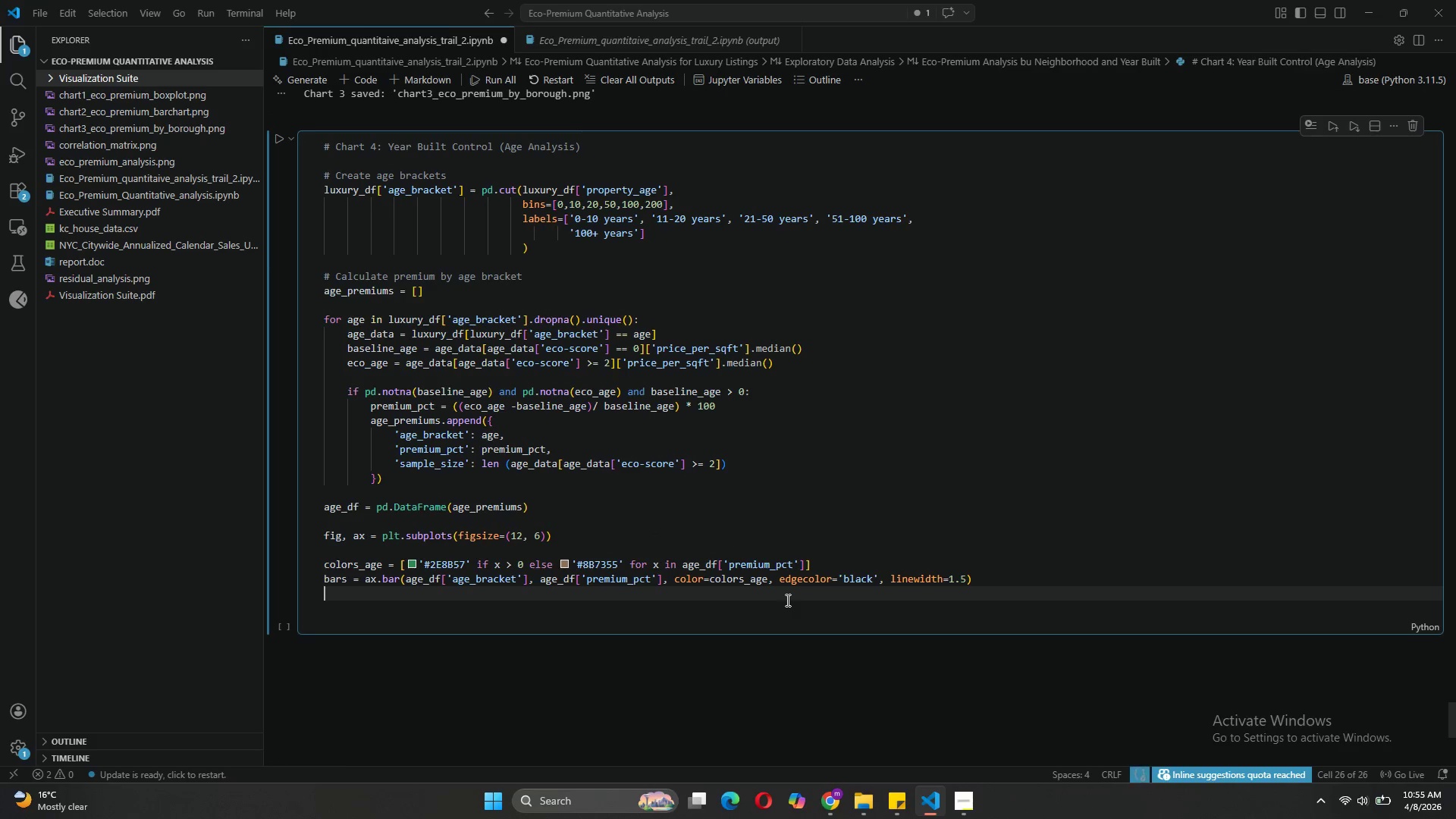 
key(Enter)
 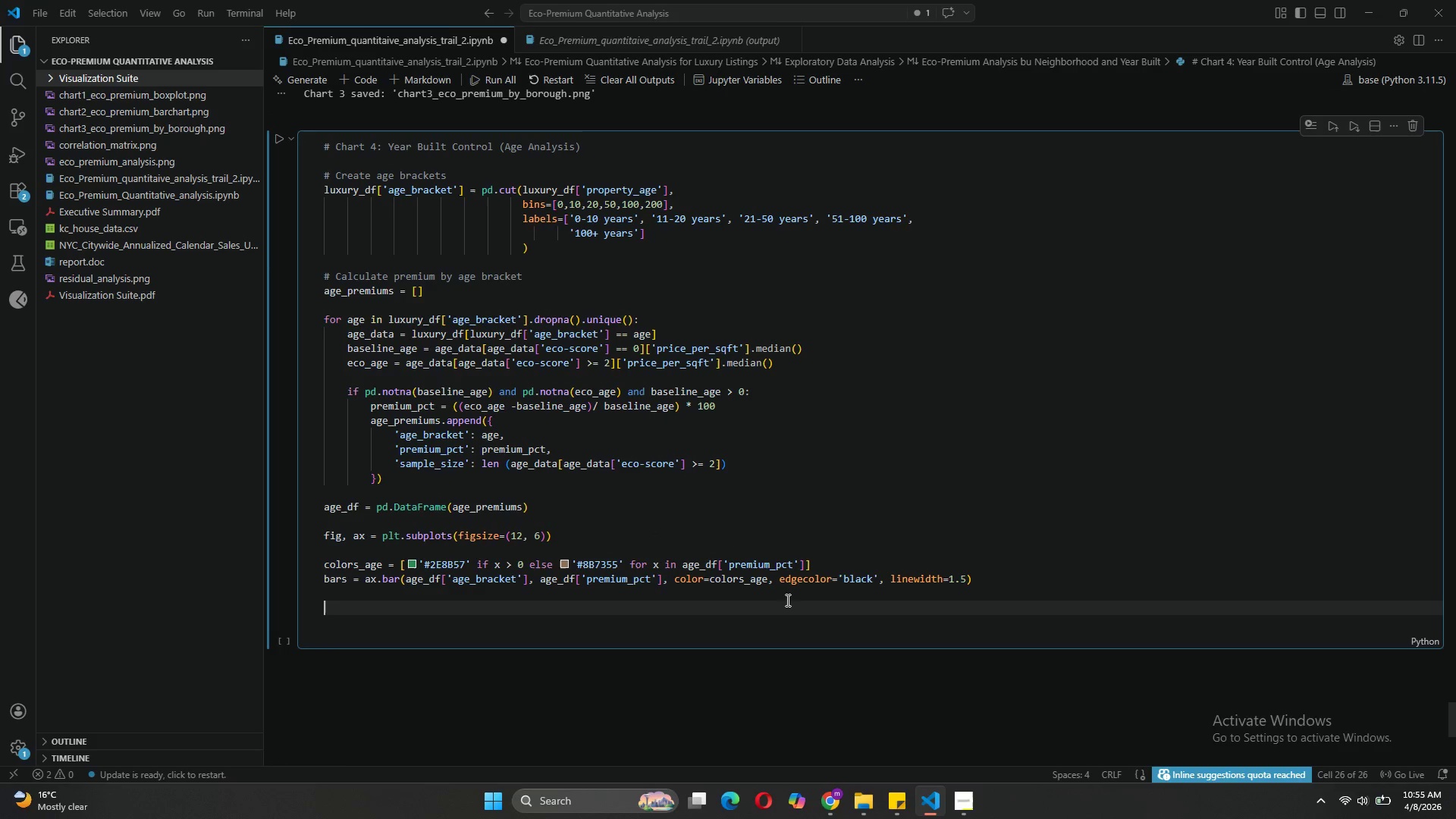 
key(Control+V)
 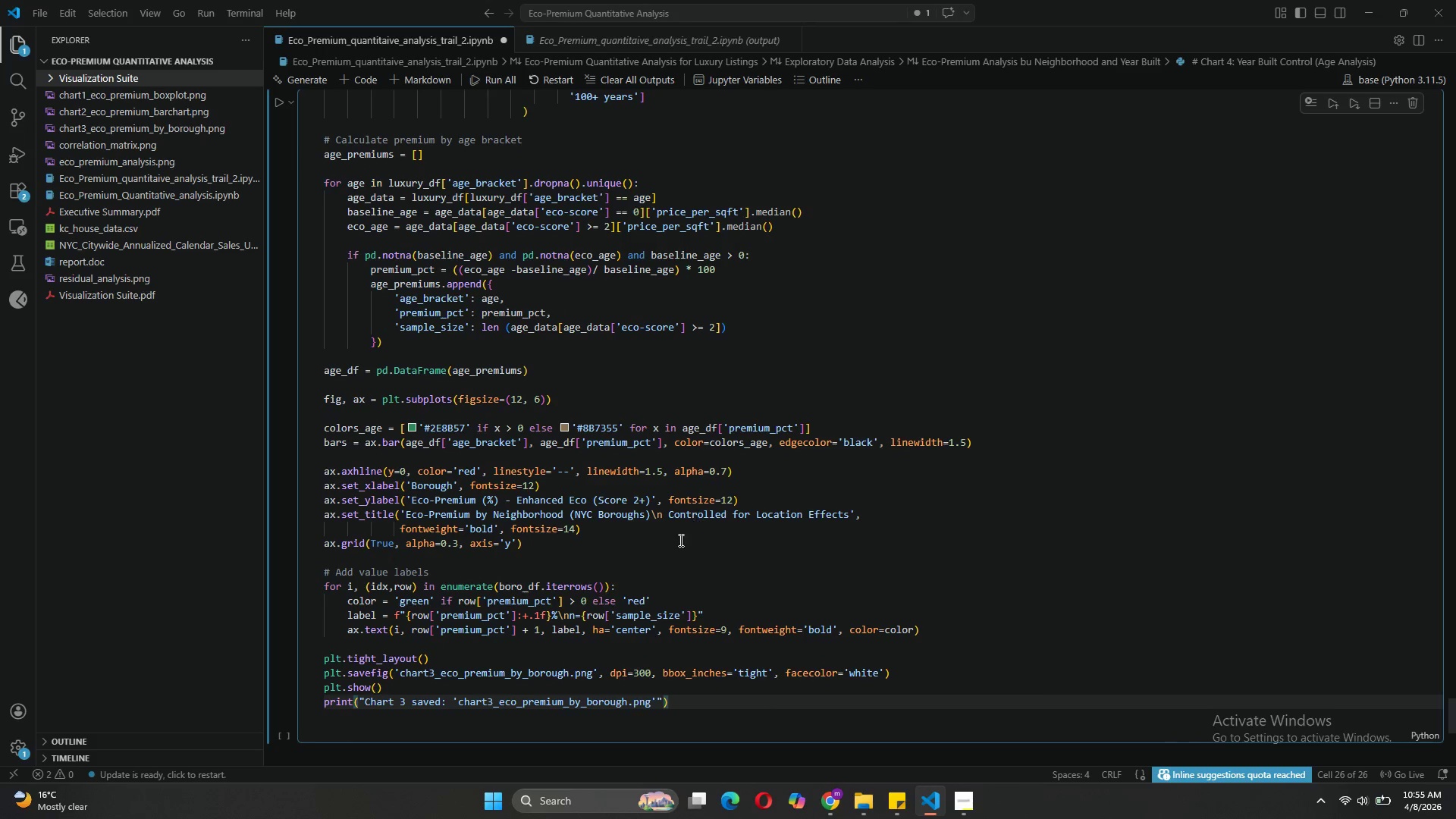 
wait(10.61)
 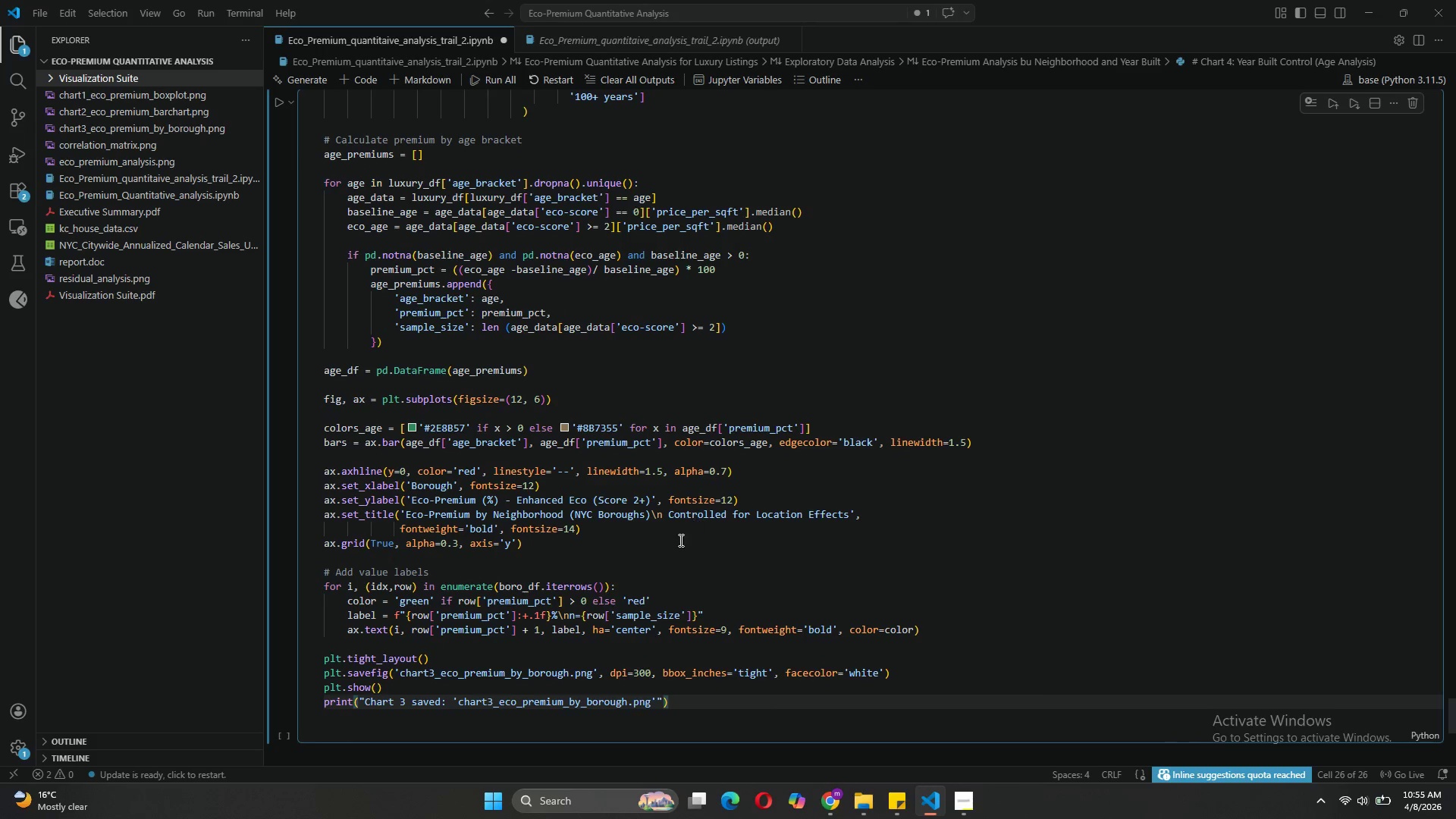 
left_click([453, 483])
 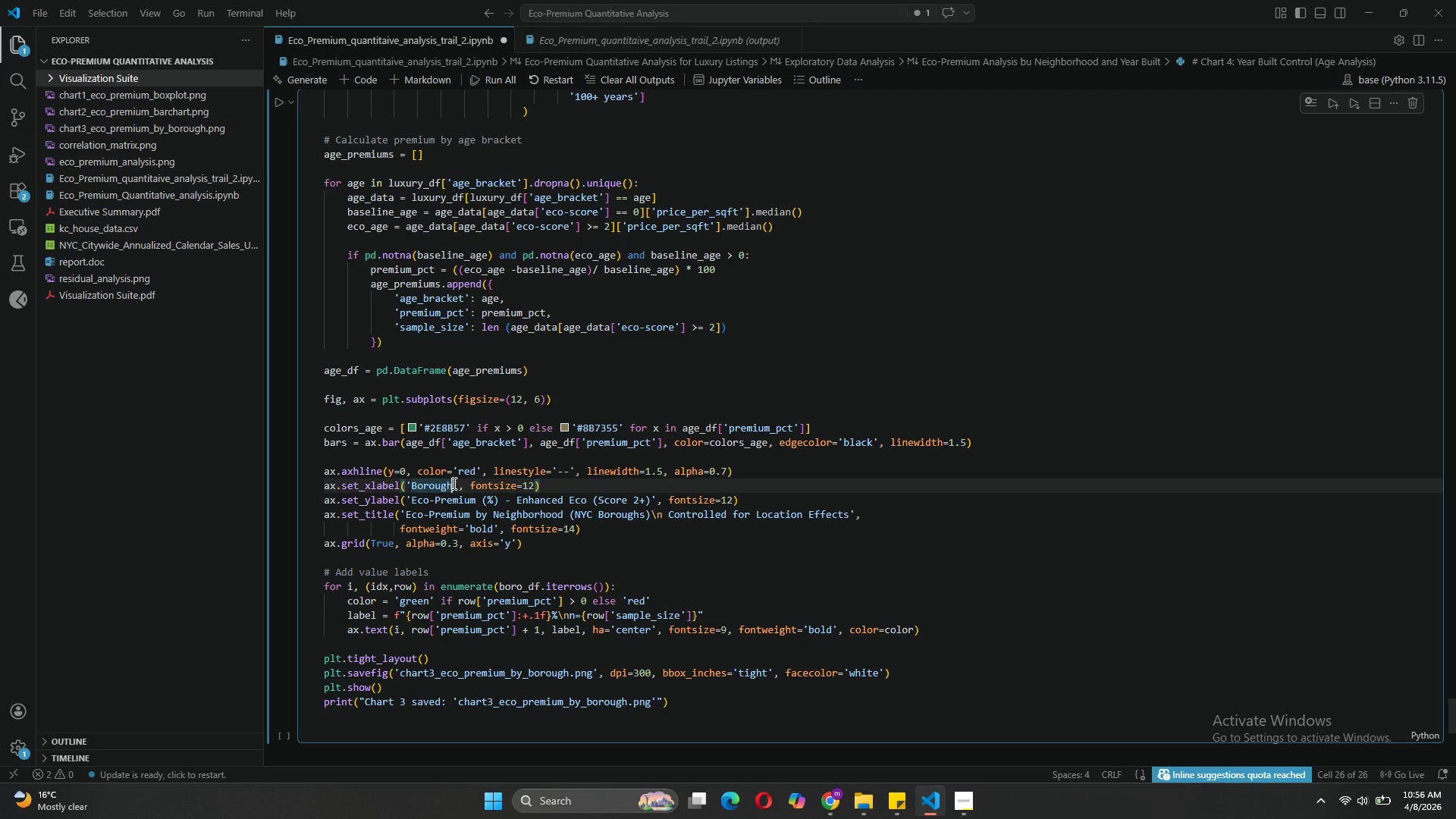 
key(Backspace)
key(Backspace)
key(Backspace)
key(Backspace)
key(Backspace)
key(Backspace)
key(Backspace)
type(Property Age)
 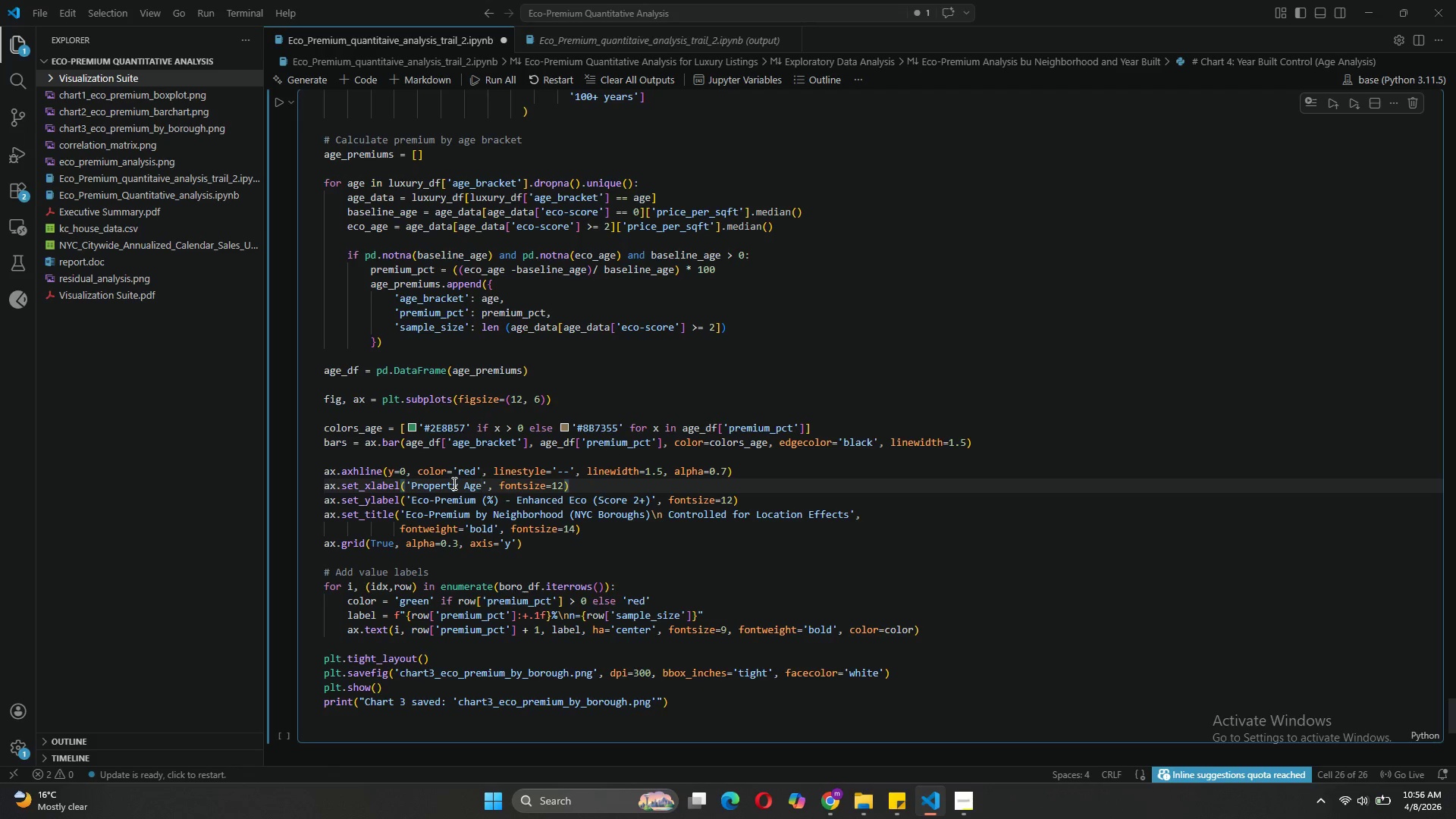 
type( (as of 2025)
 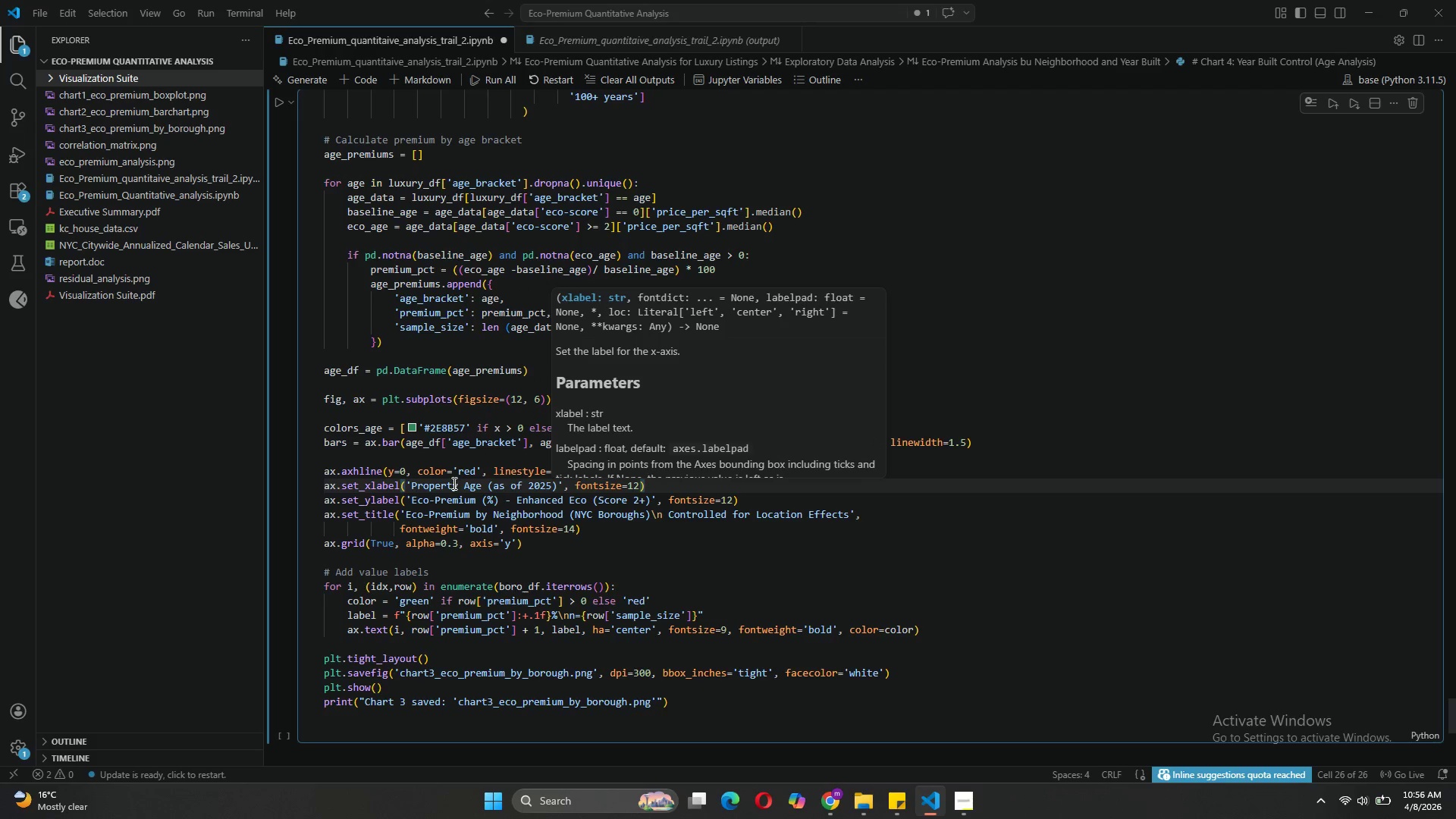 
wait(10.72)
 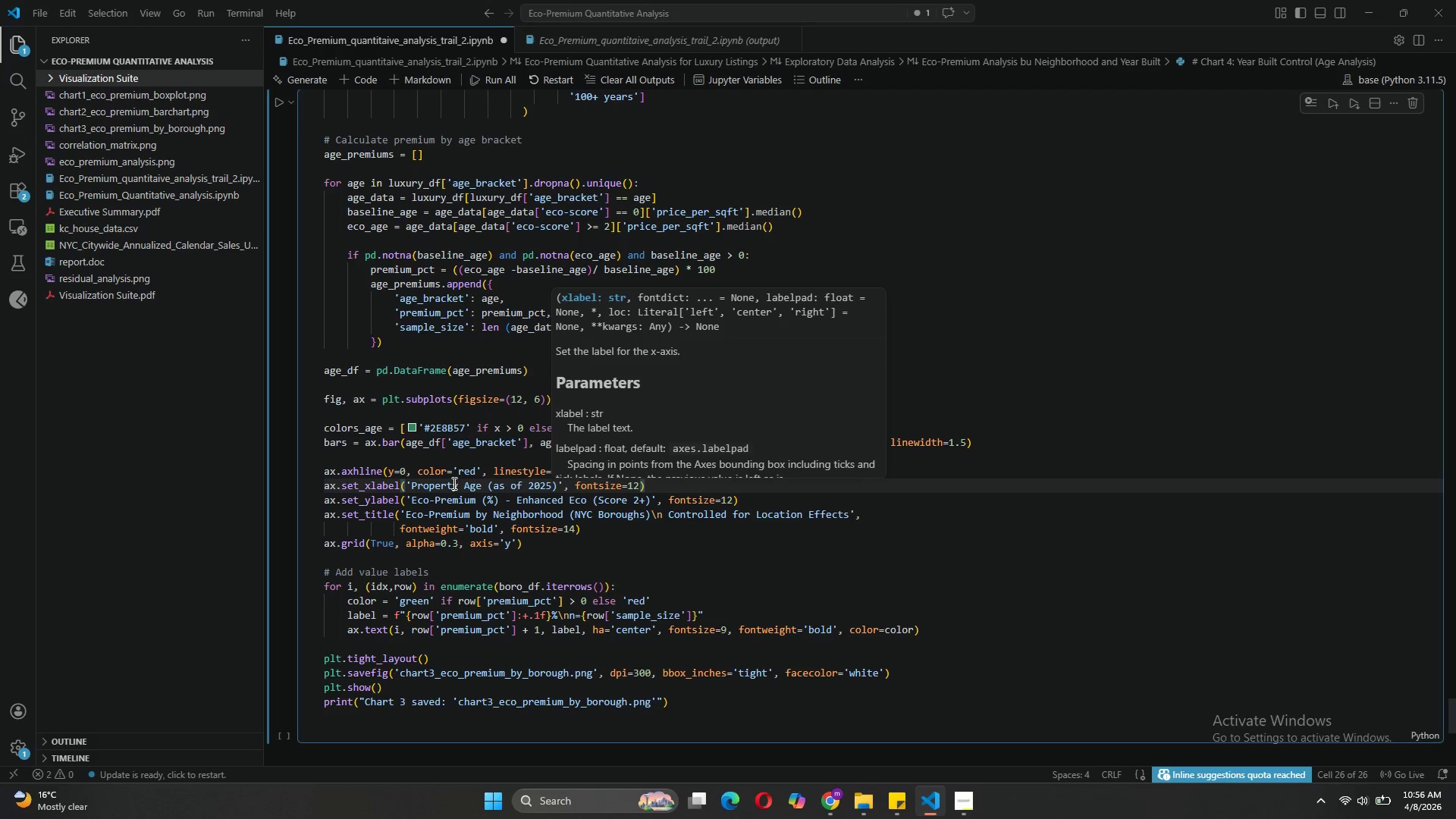 
left_click([560, 513])
 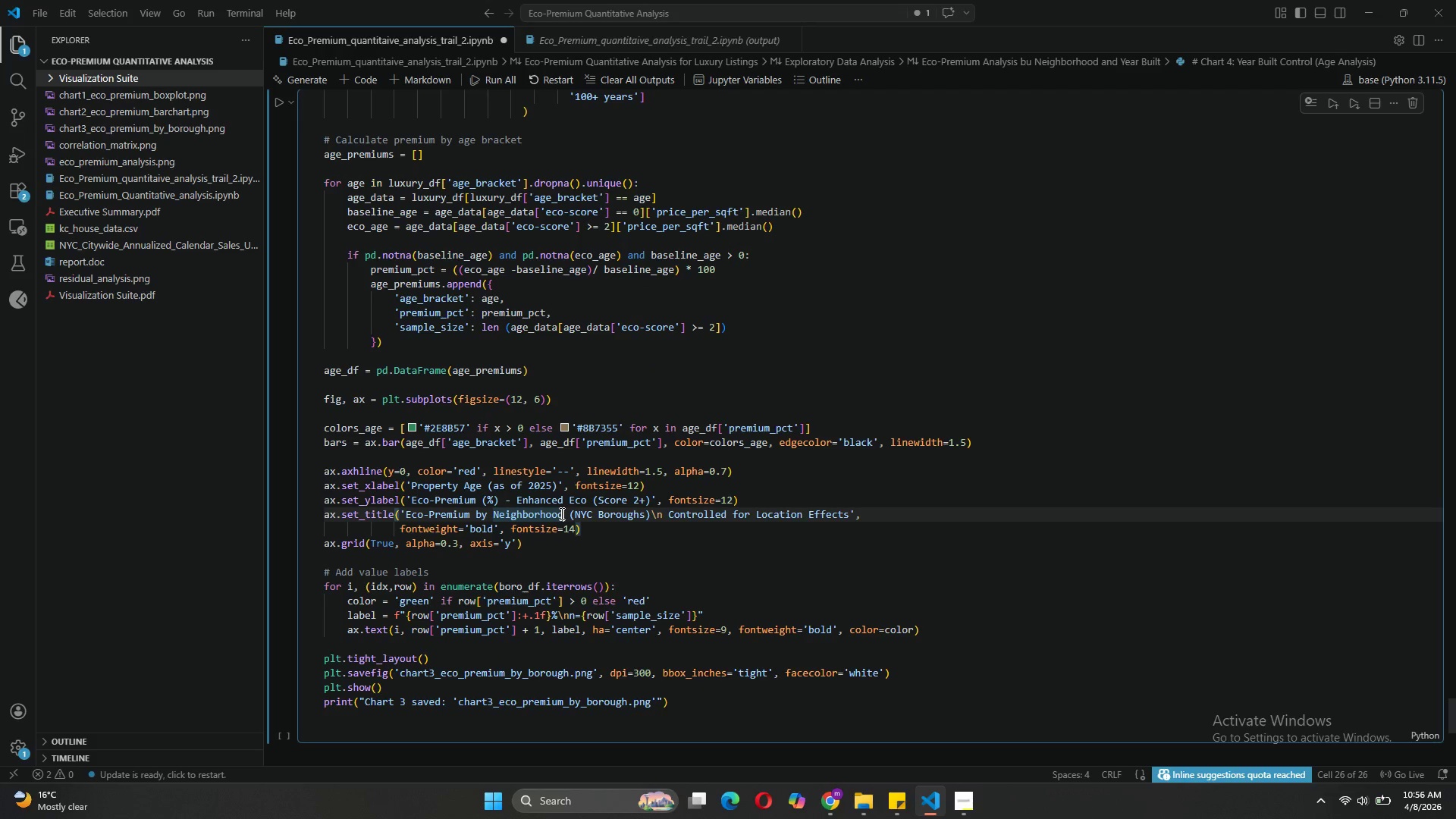 
key(Backspace)
key(Backspace)
key(Backspace)
key(Backspace)
key(Backspace)
key(Backspace)
key(Backspace)
key(Backspace)
key(Backspace)
key(Backspace)
key(Backspace)
key(Backspace)
type(Property)
 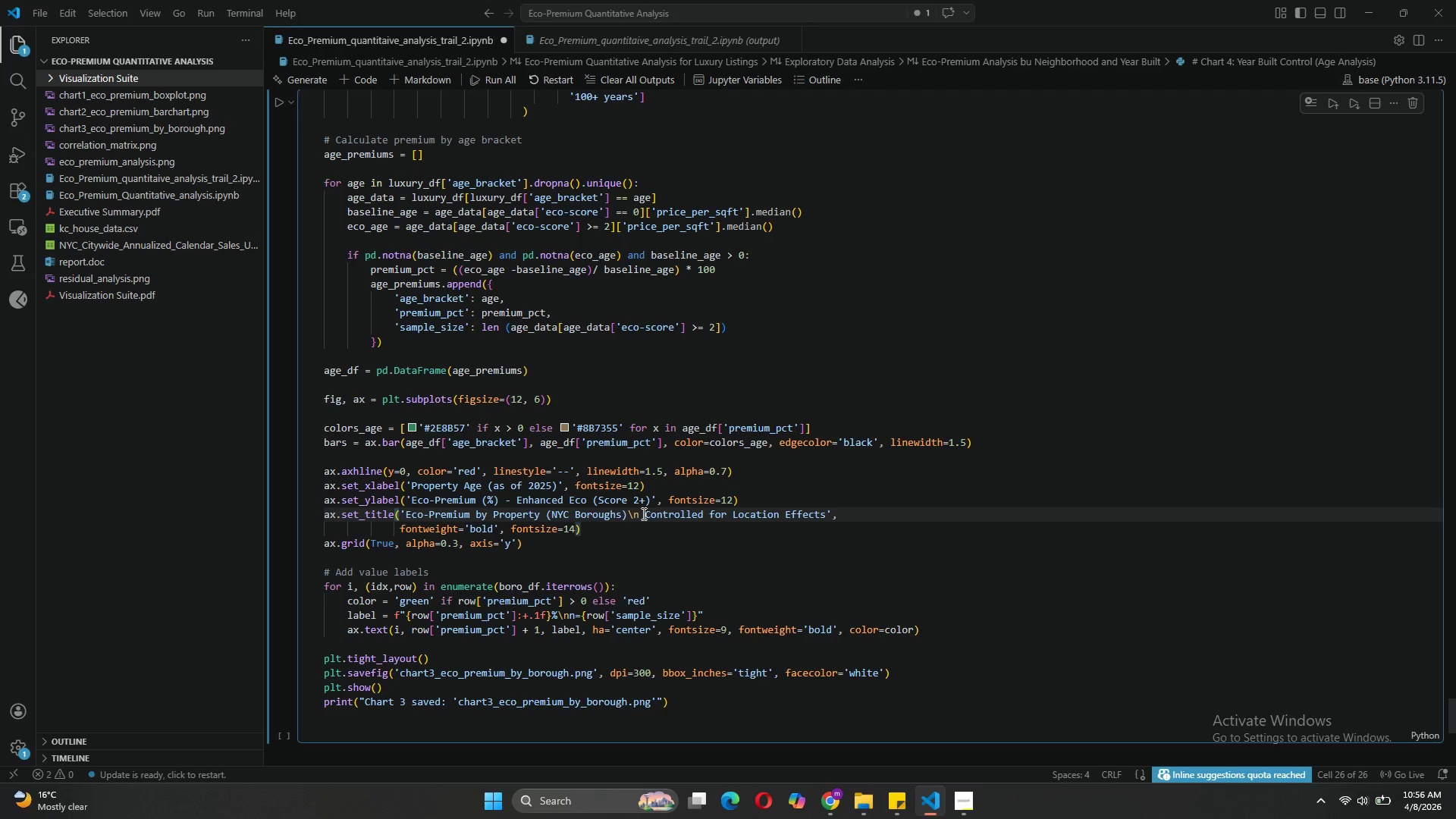 
wait(5.17)
 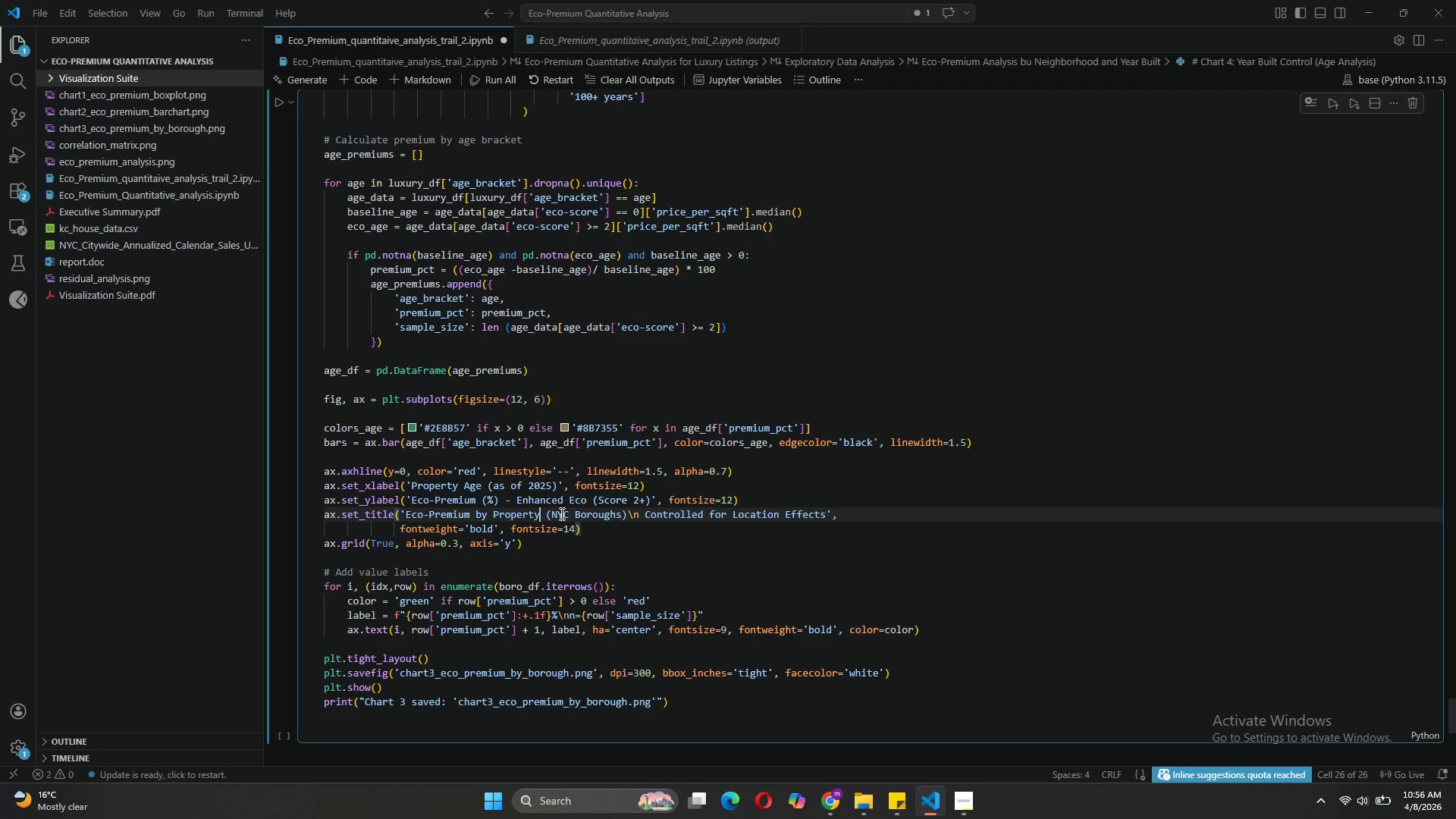 
left_click_drag(start_coordinate=[643, 513], to_coordinate=[556, 511])
 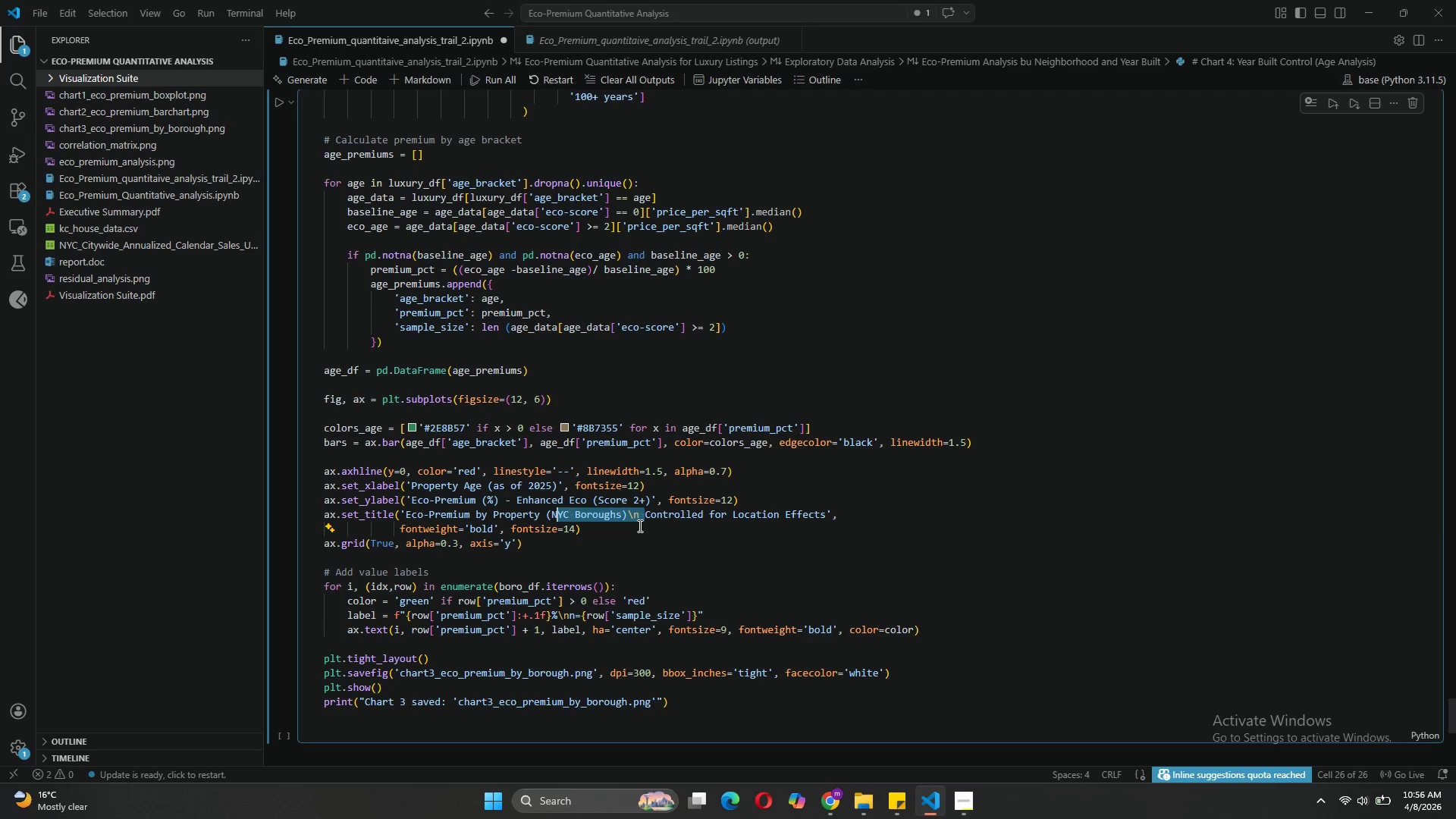 
left_click([639, 529])
 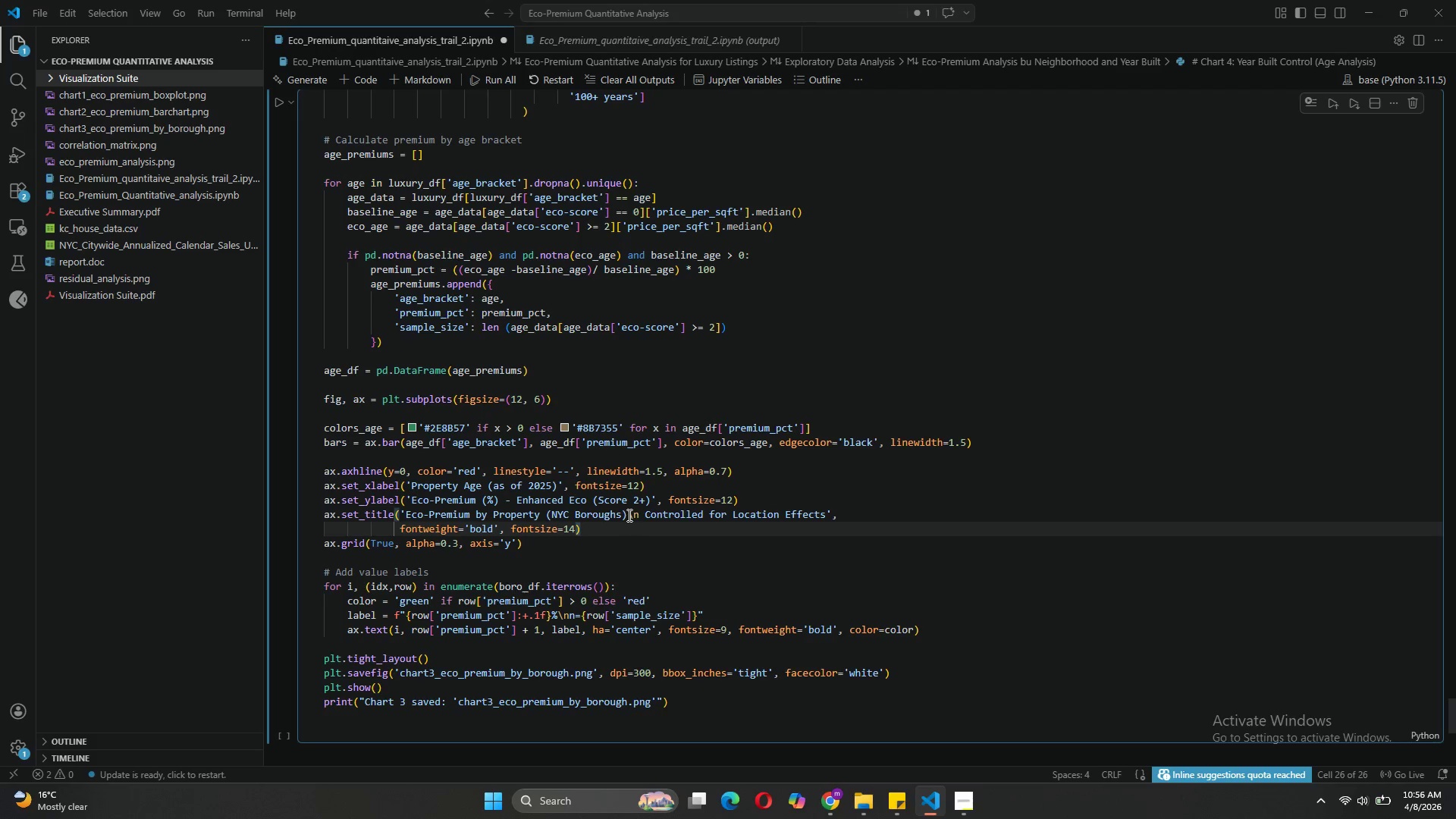 
left_click_drag(start_coordinate=[628, 515], to_coordinate=[546, 516])
 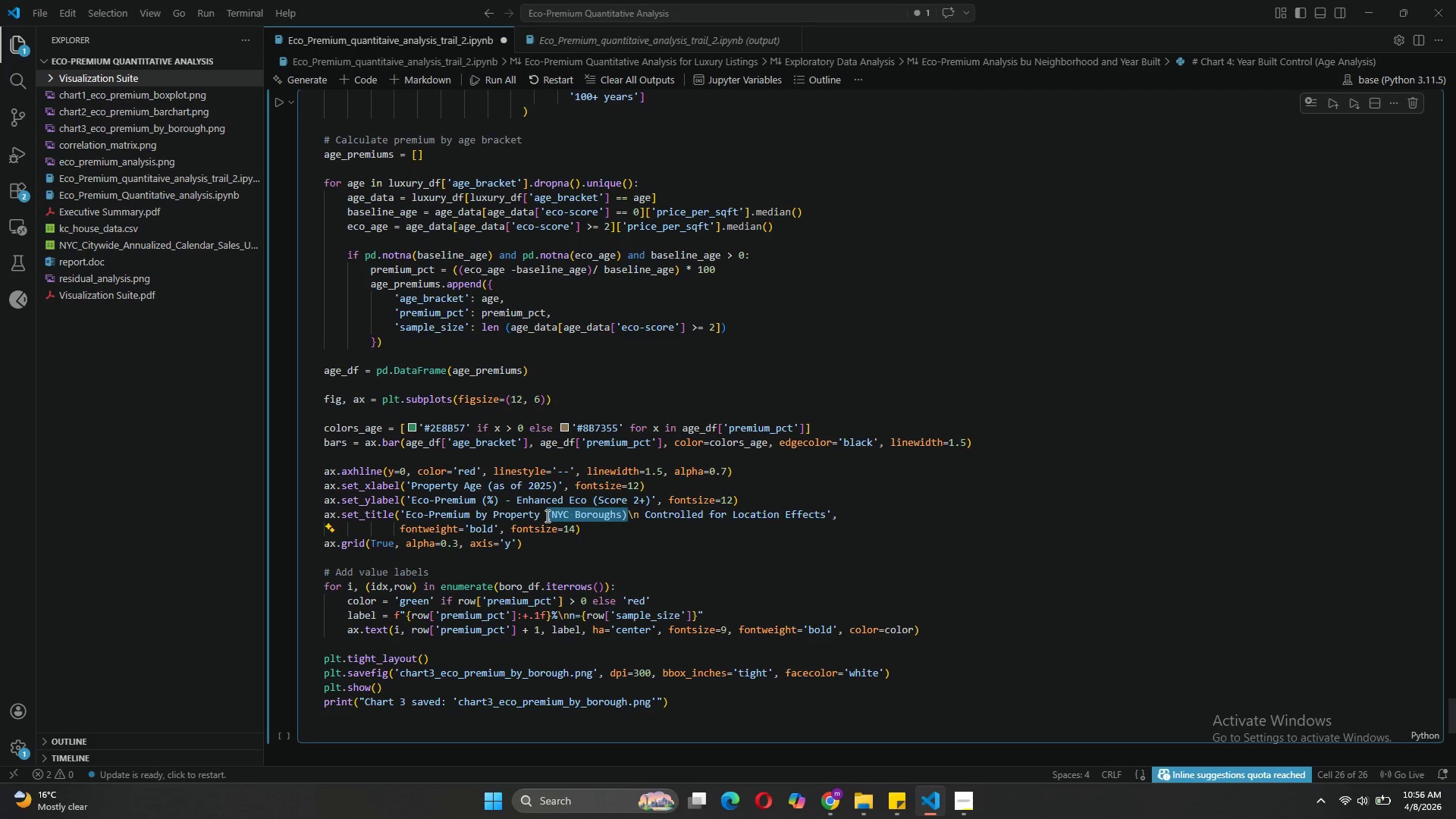 
key(Backspace)
 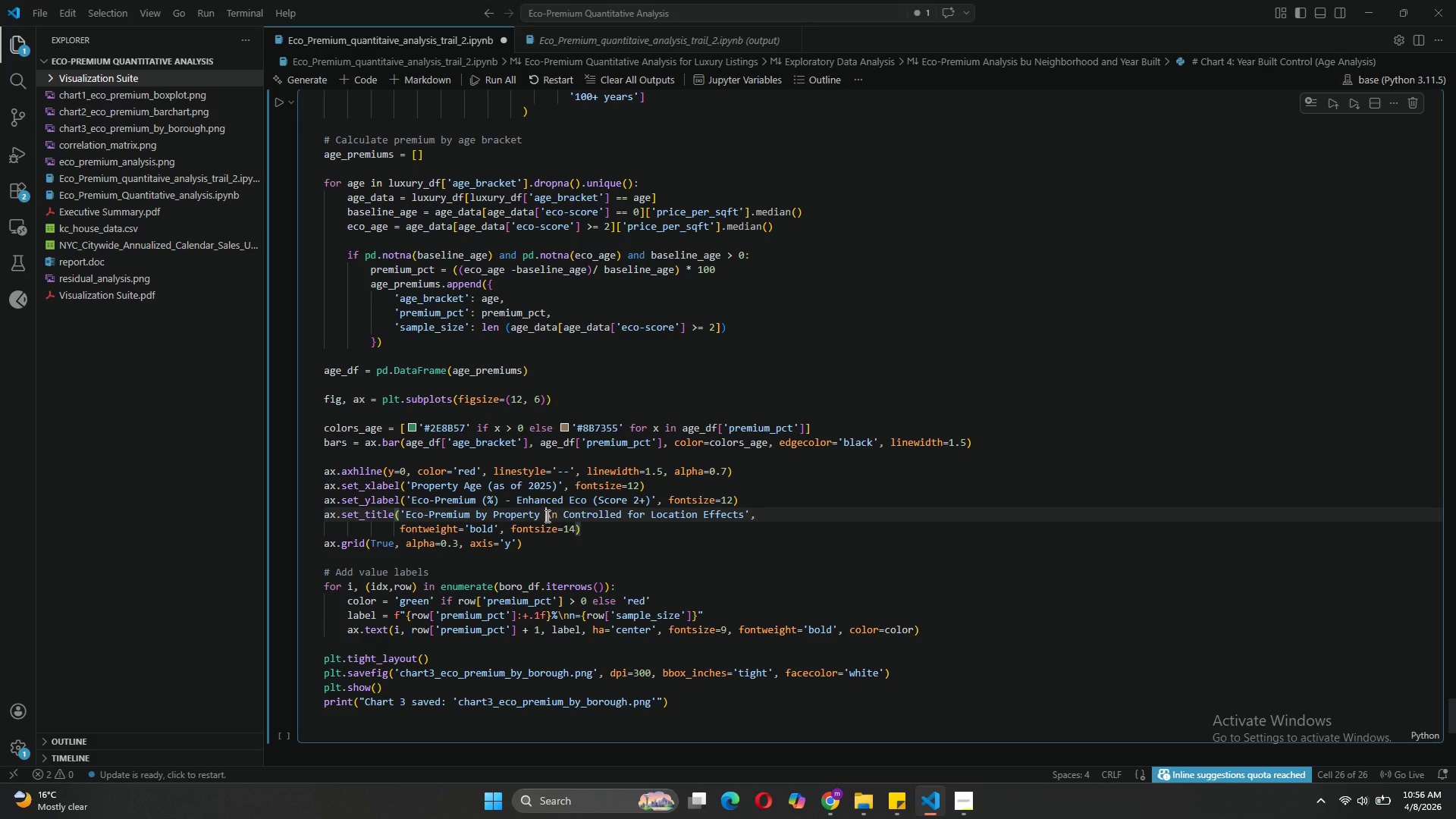 
key(Backspace)
 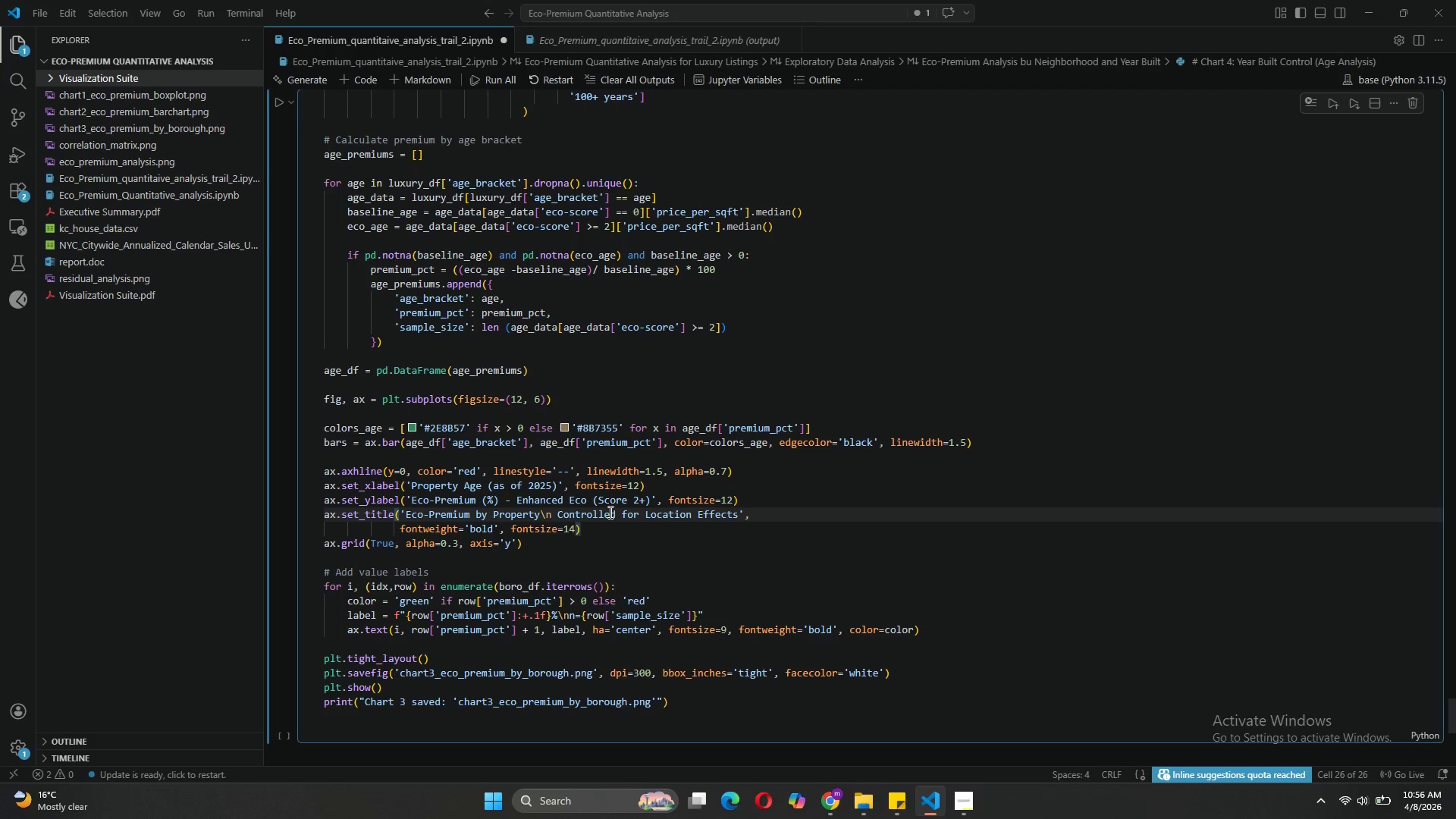 
left_click([557, 515])
 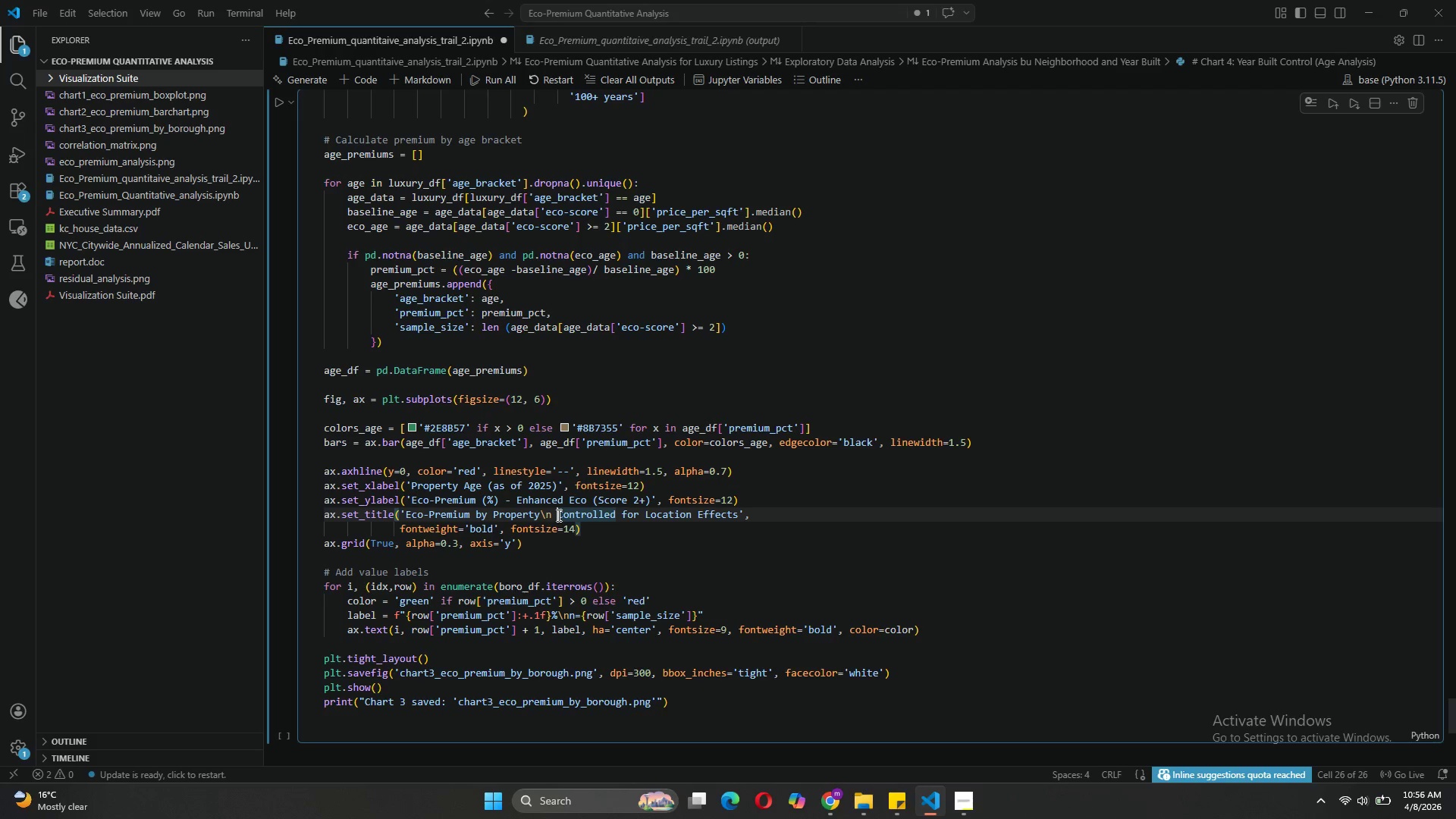 
key(Backspace)
 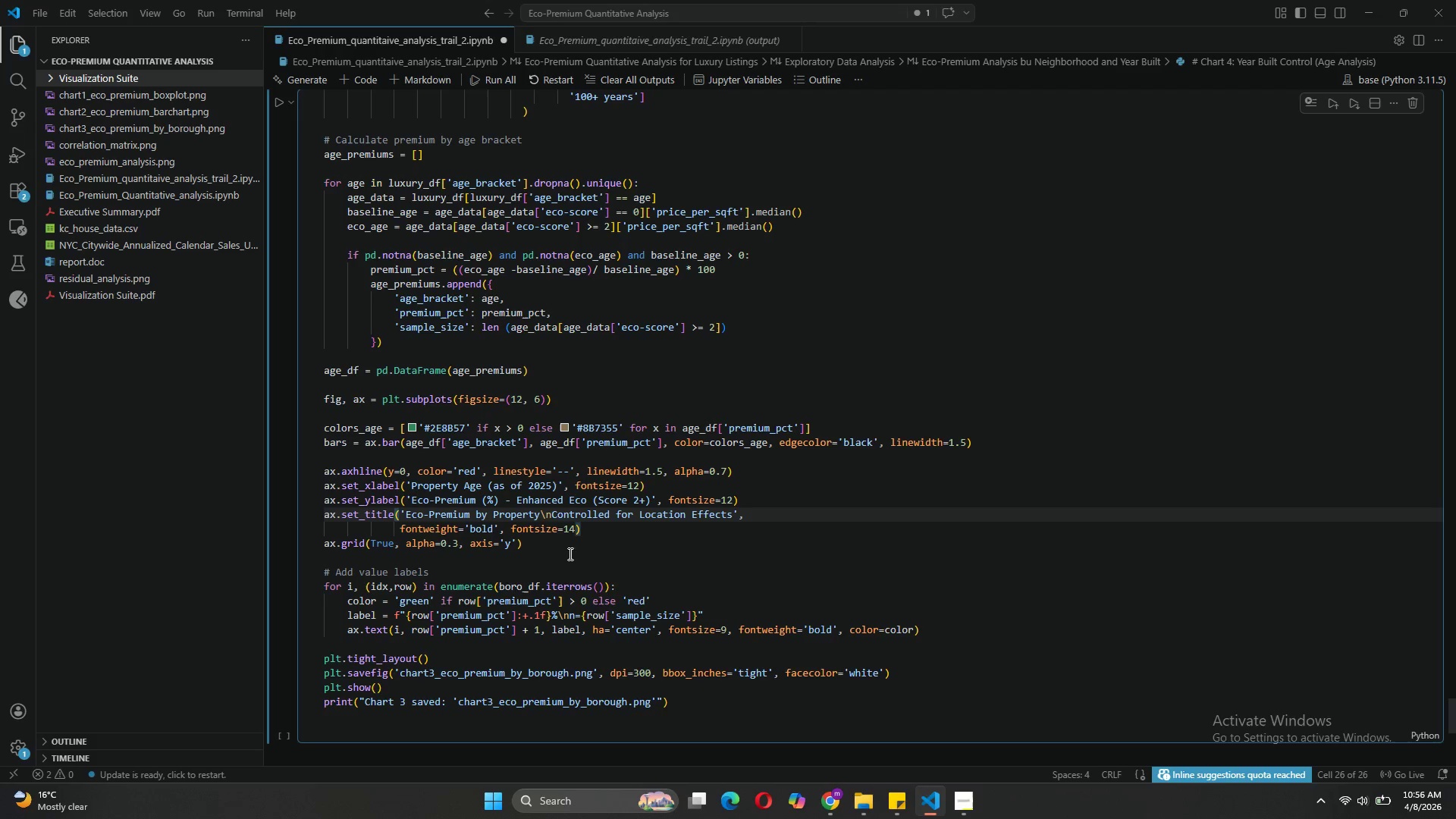 
left_click([611, 516])
 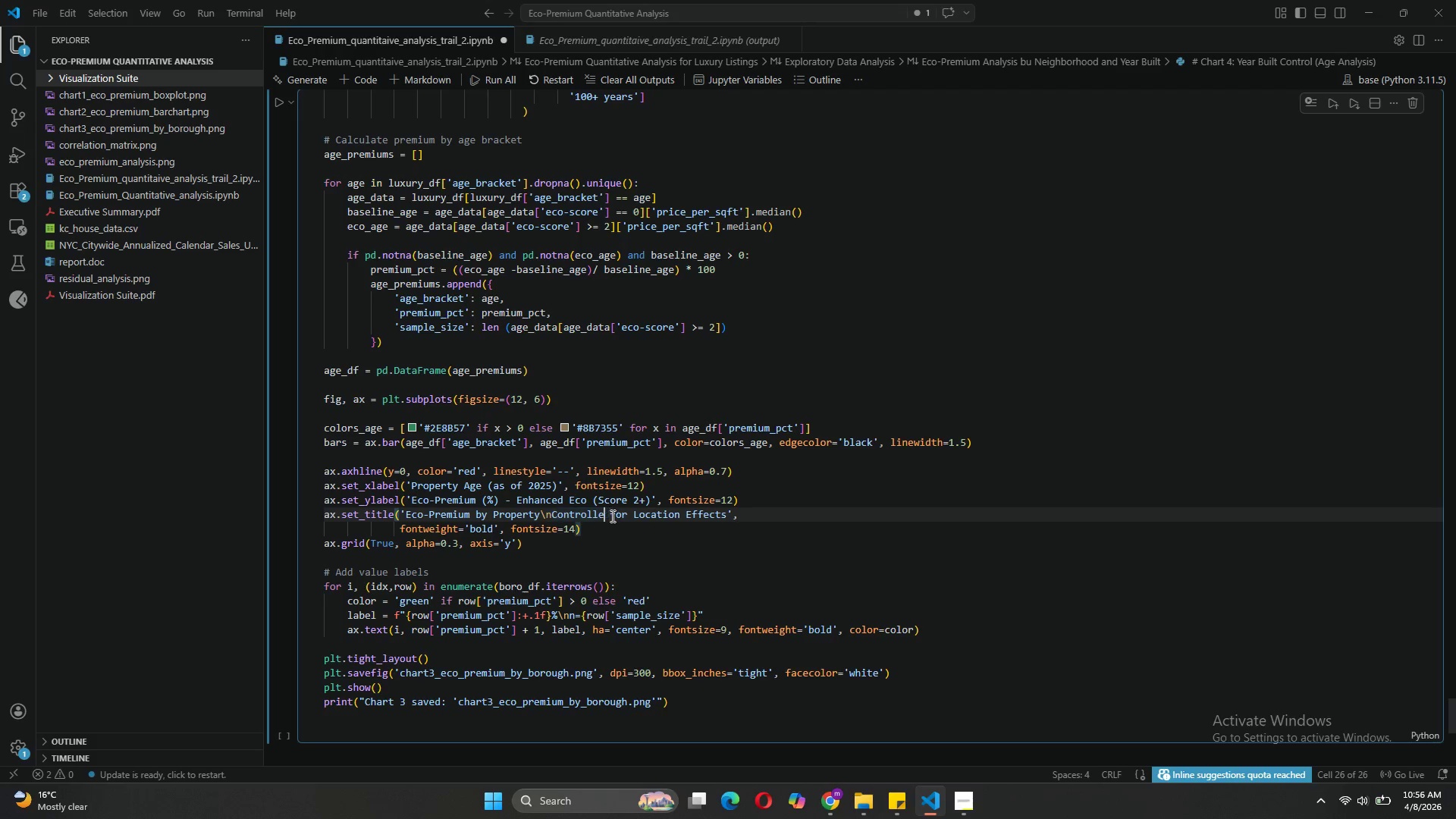 
key(Backspace)
key(Backspace)
type(ing)
 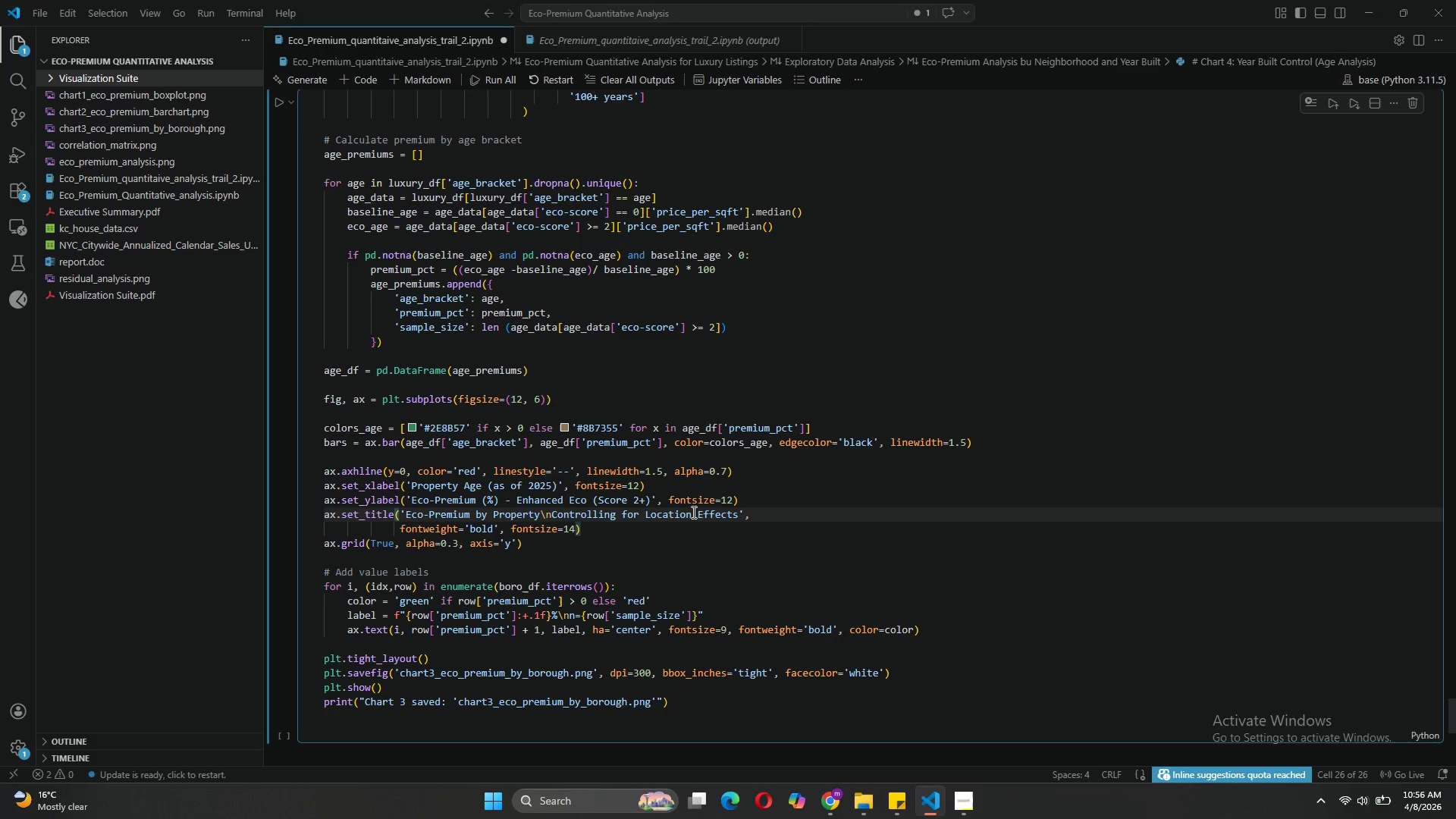 
left_click_drag(start_coordinate=[692, 512], to_coordinate=[647, 508])
 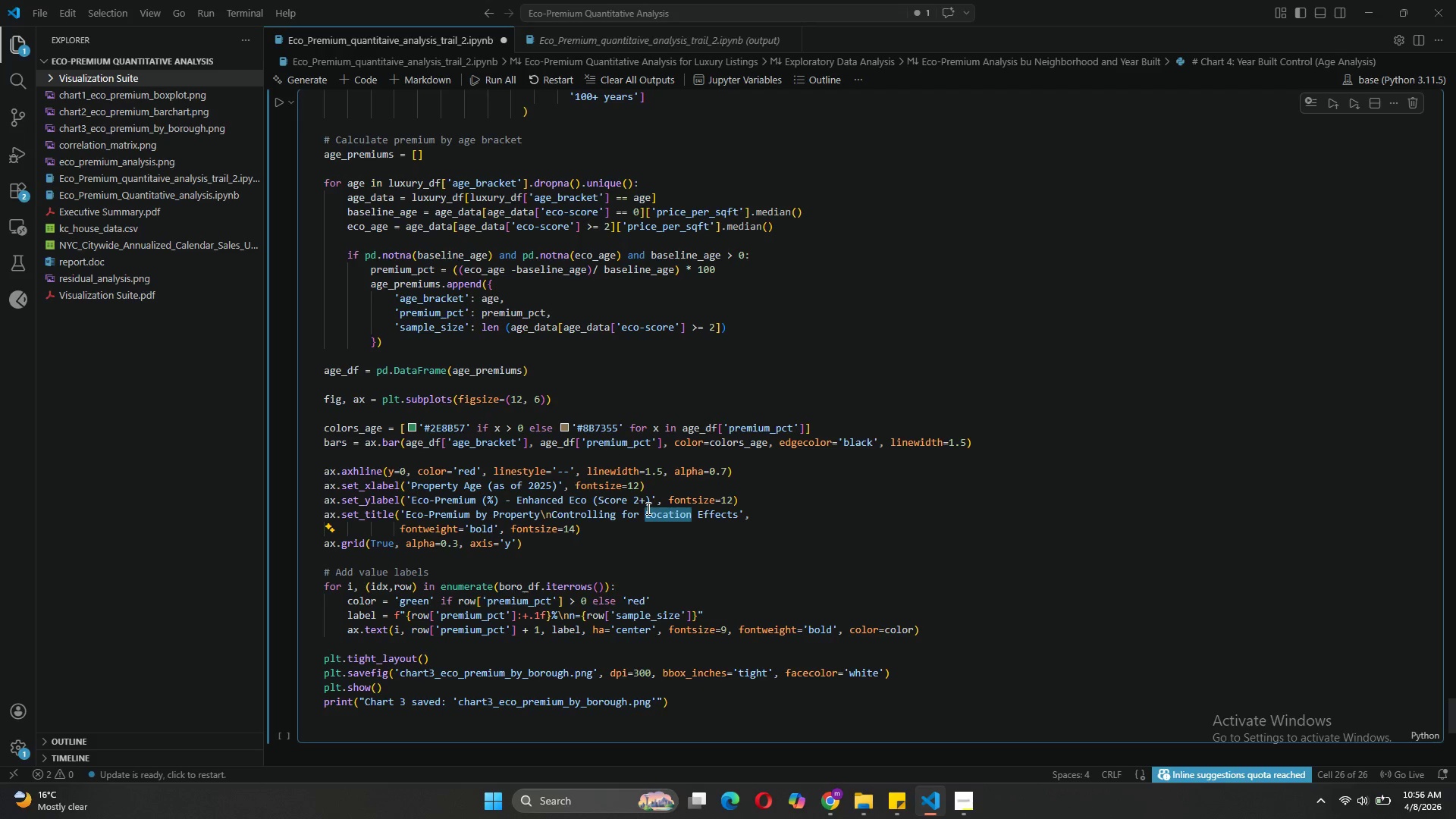 
type(Age)
 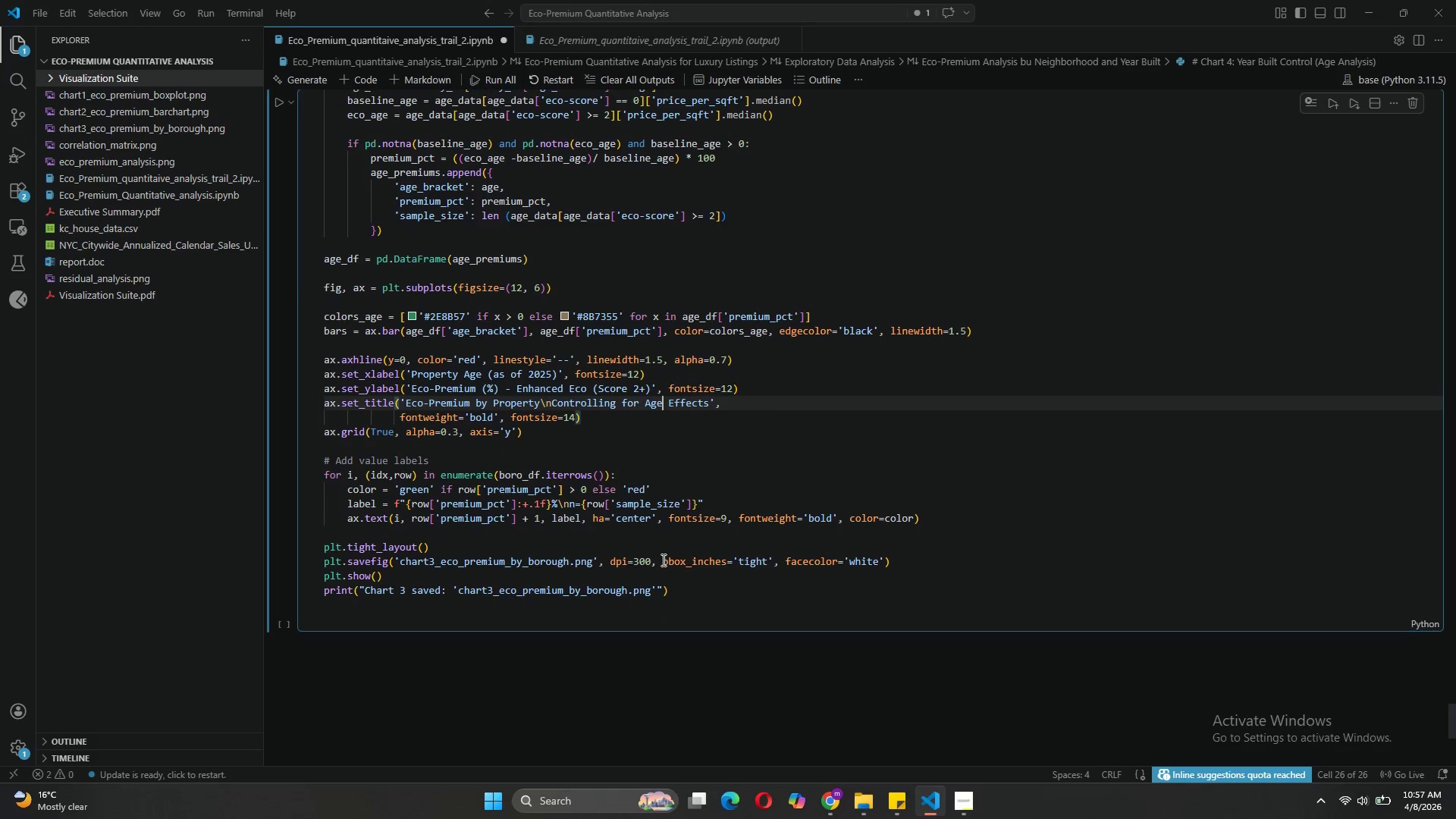 
wait(11.75)
 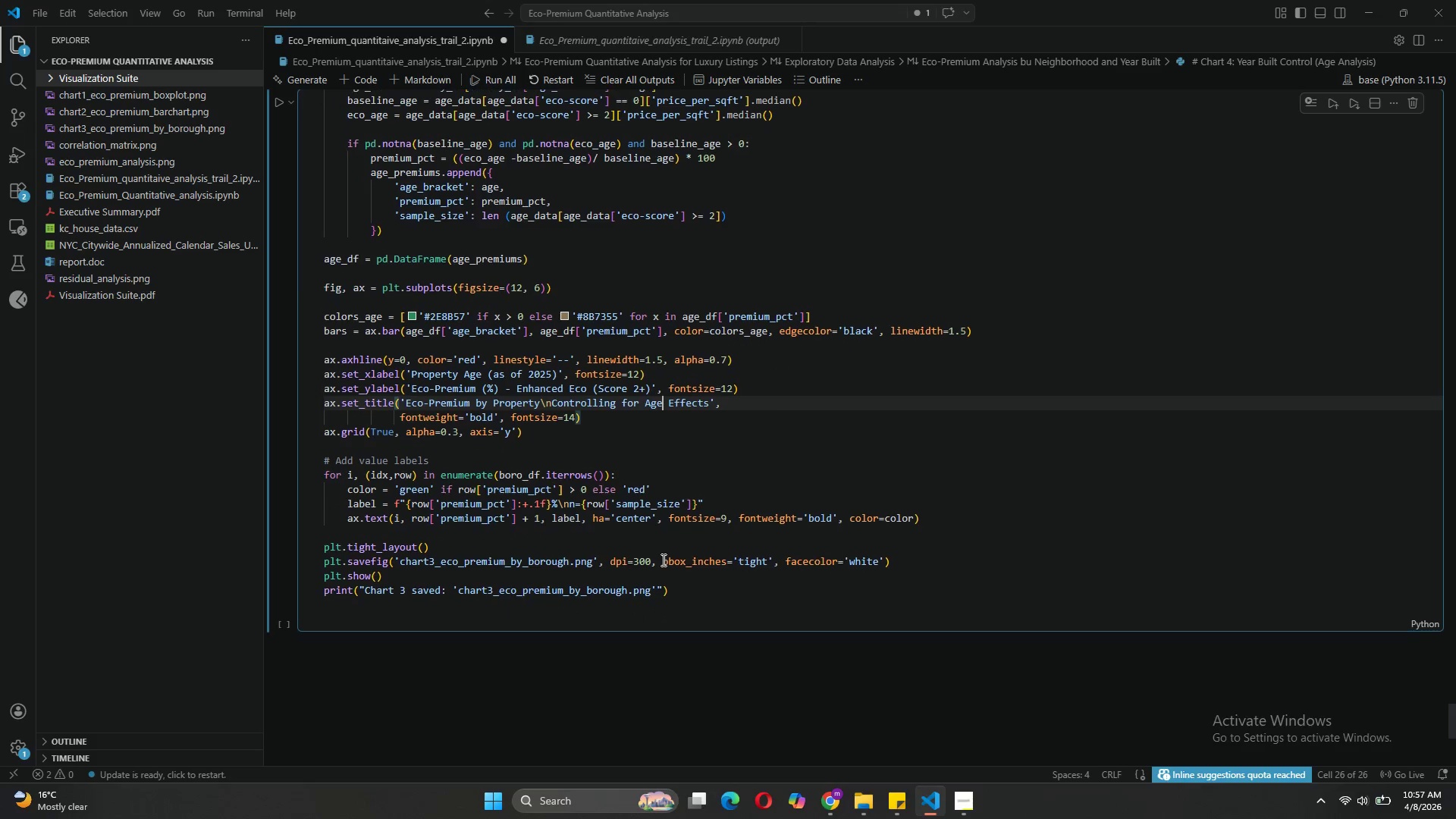 
left_click([522, 474])
 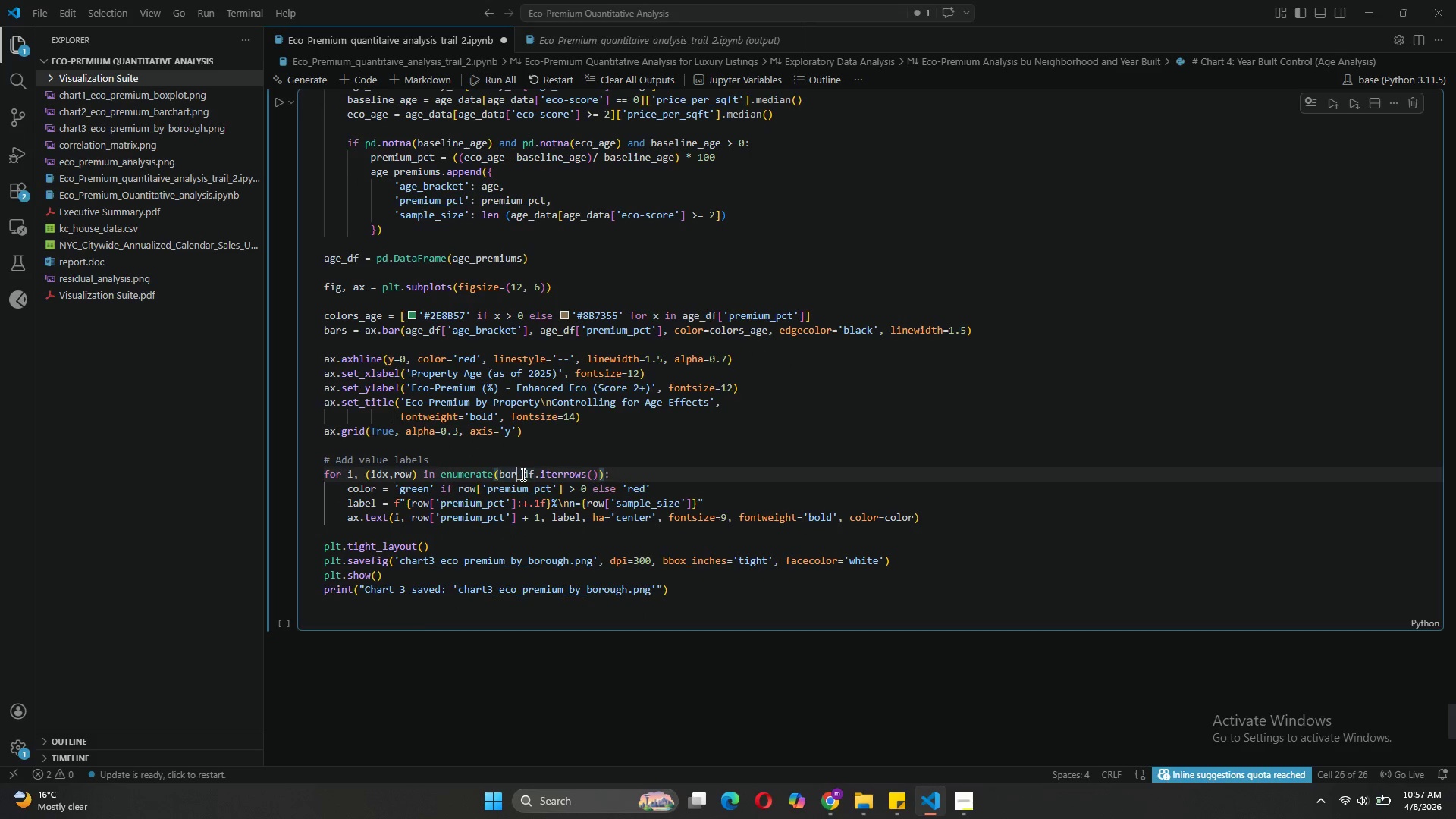 
key(Backspace)
key(Backspace)
key(Backspace)
key(Backspace)
type(age)
 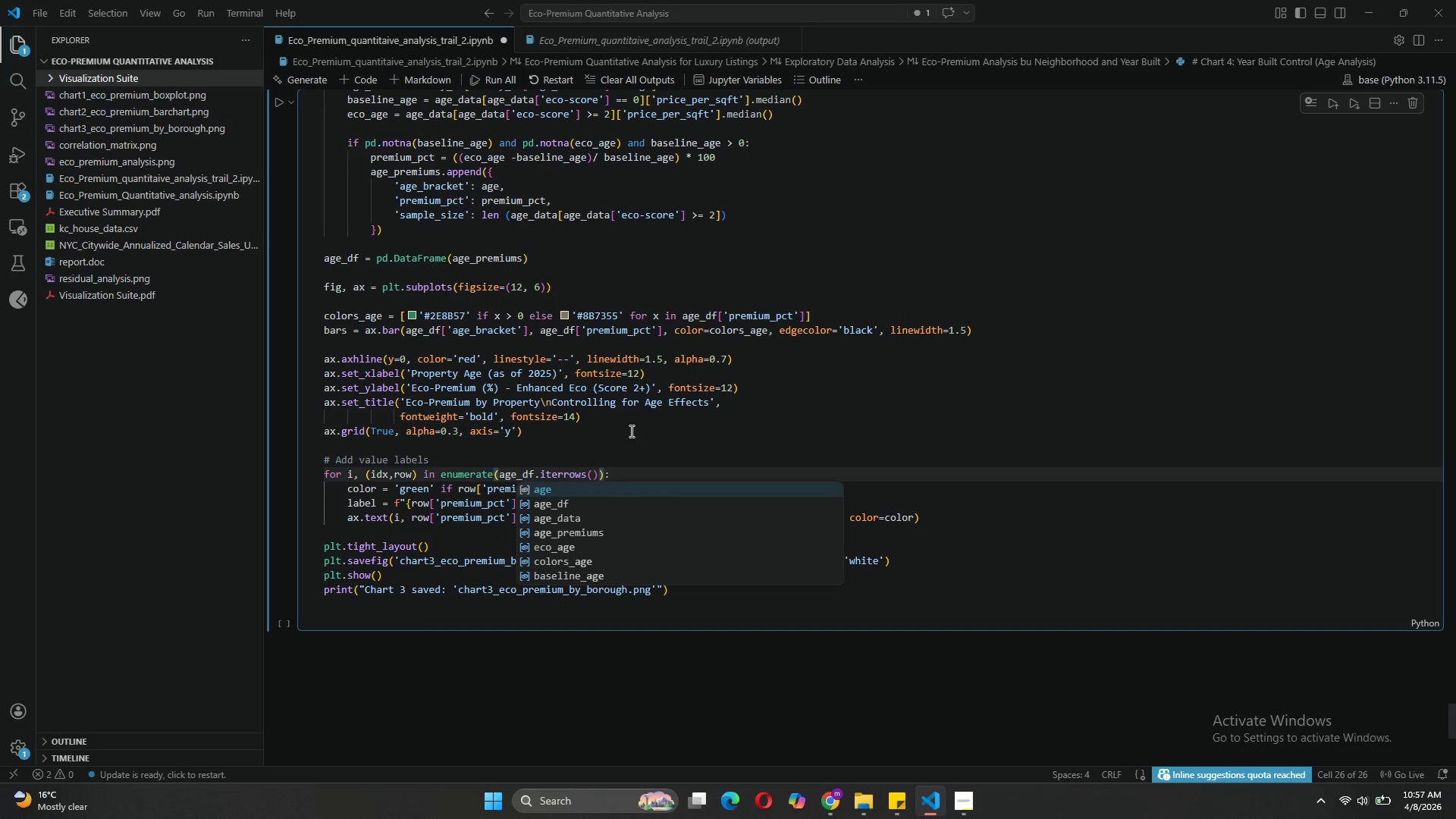 
left_click([631, 431])
 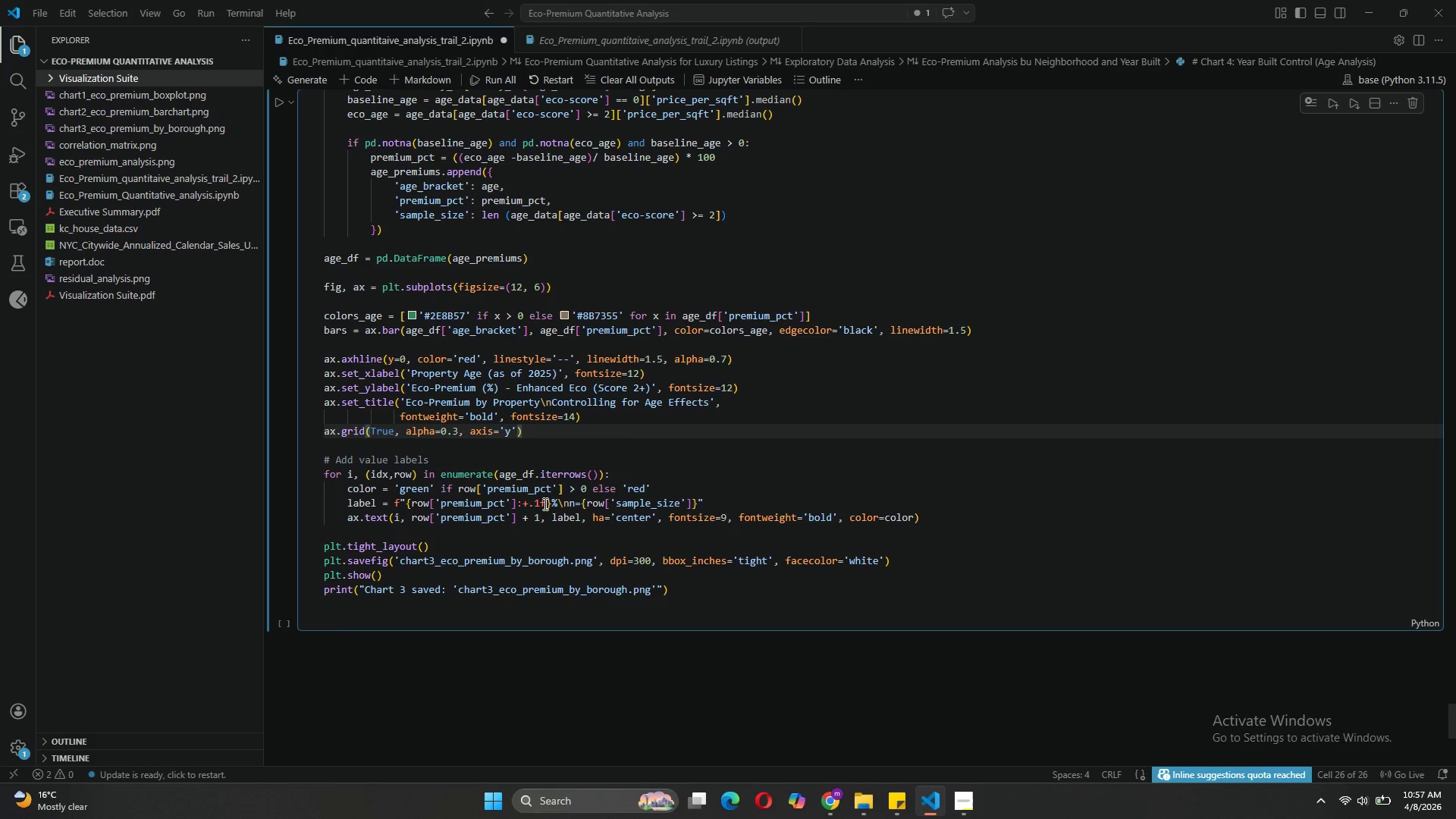 
wait(15.78)
 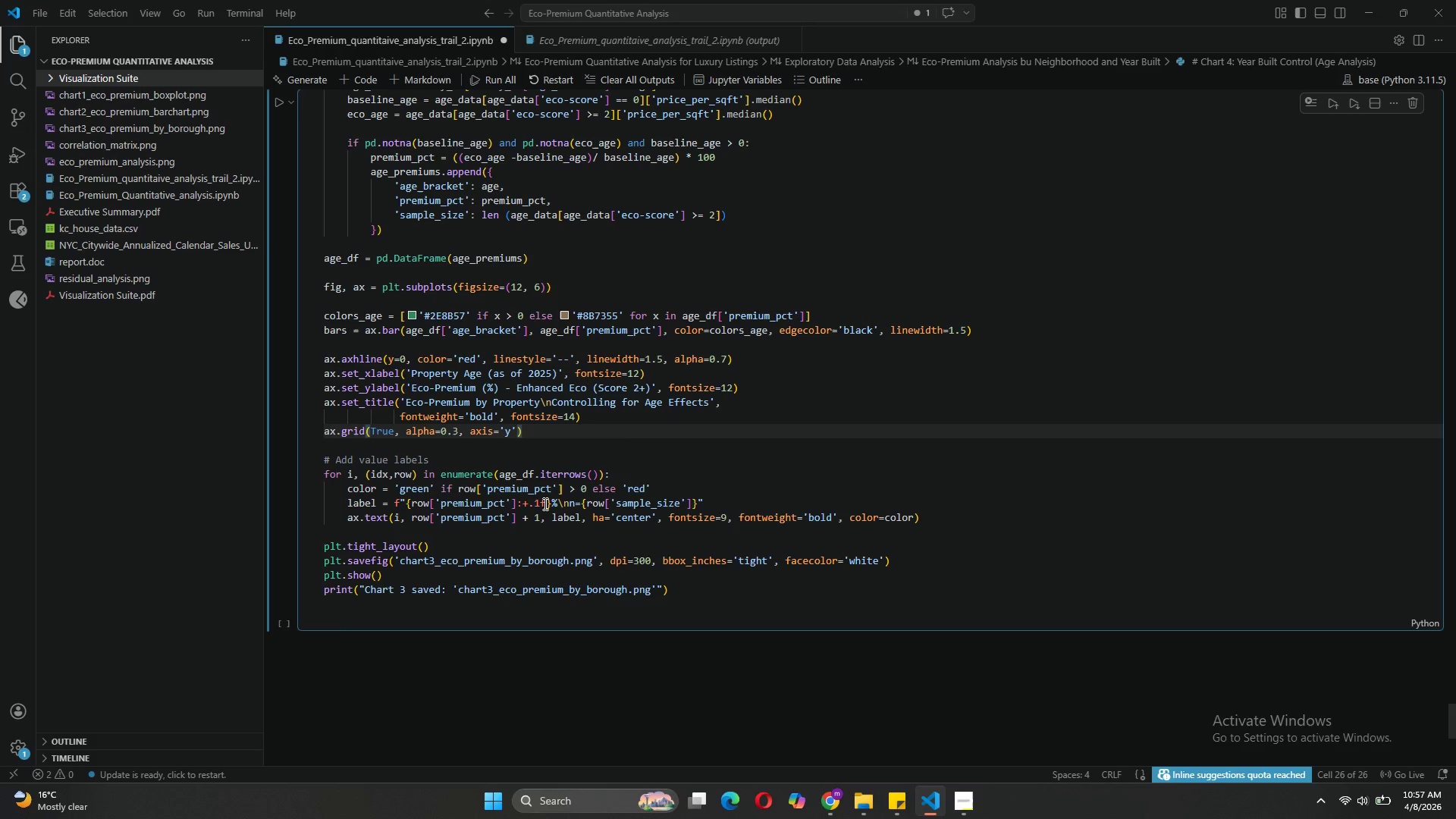 
left_click_drag(start_coordinate=[711, 497], to_coordinate=[346, 497])
 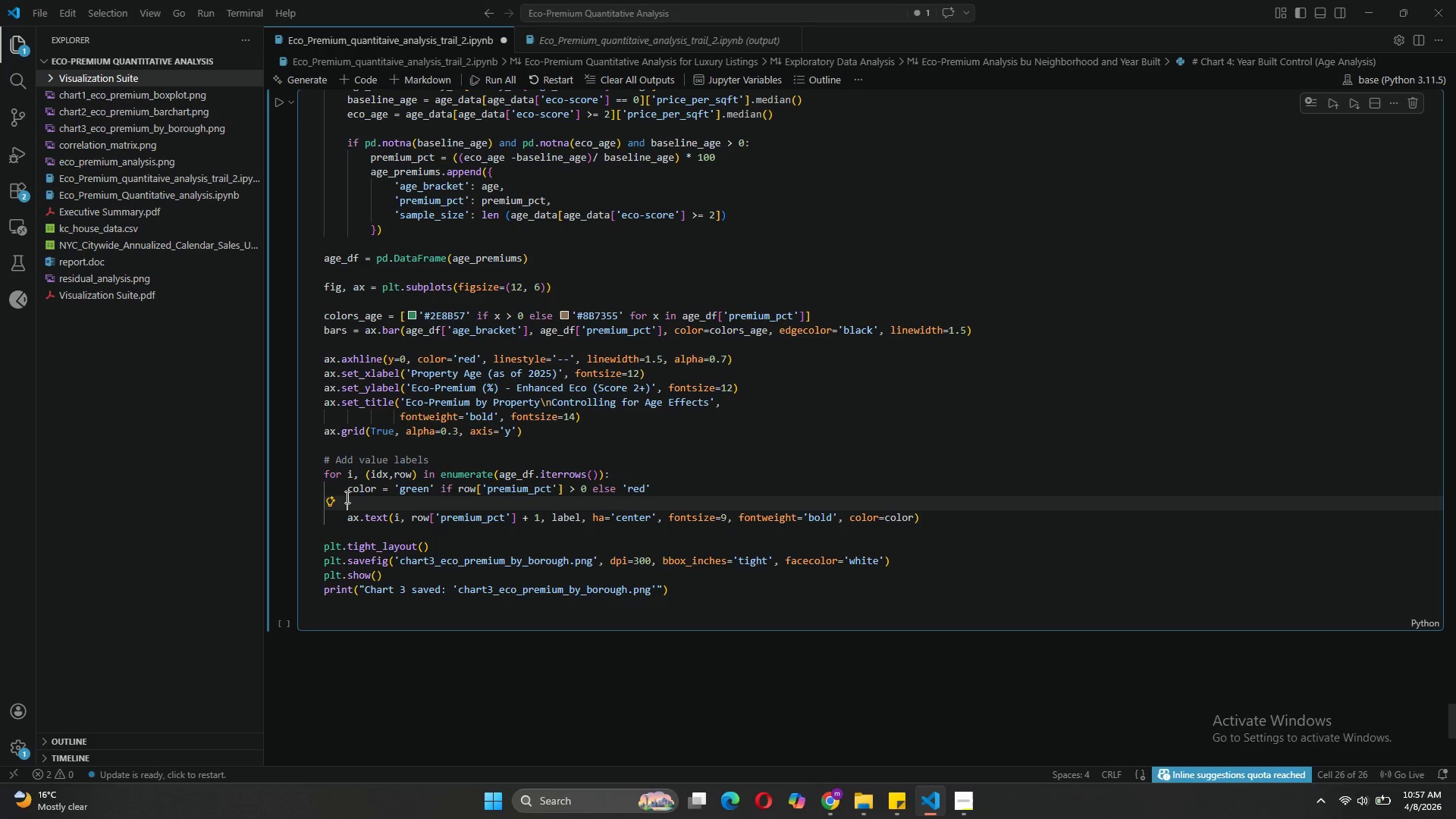 
key(Backspace)
 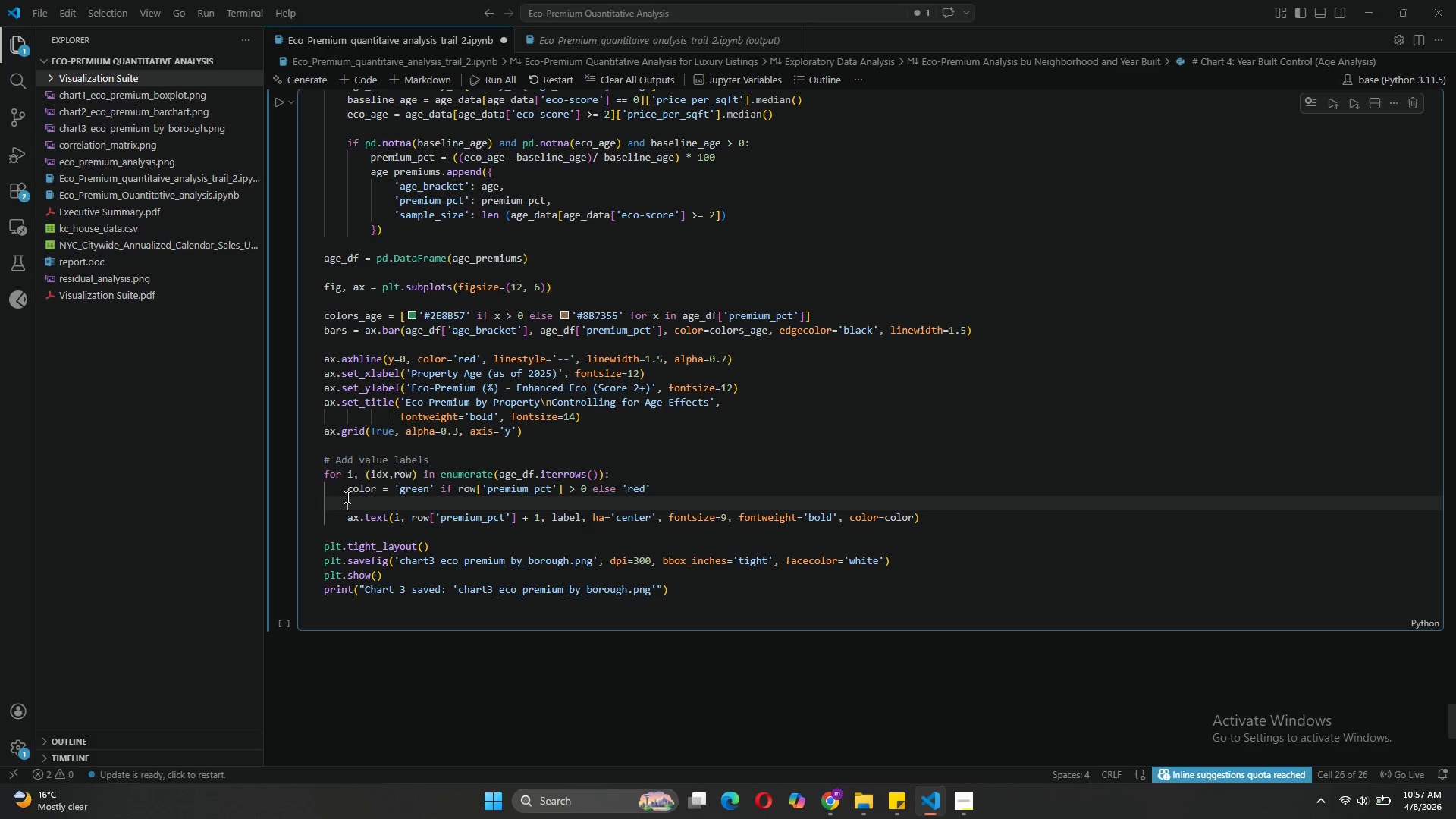 
key(Backspace)
 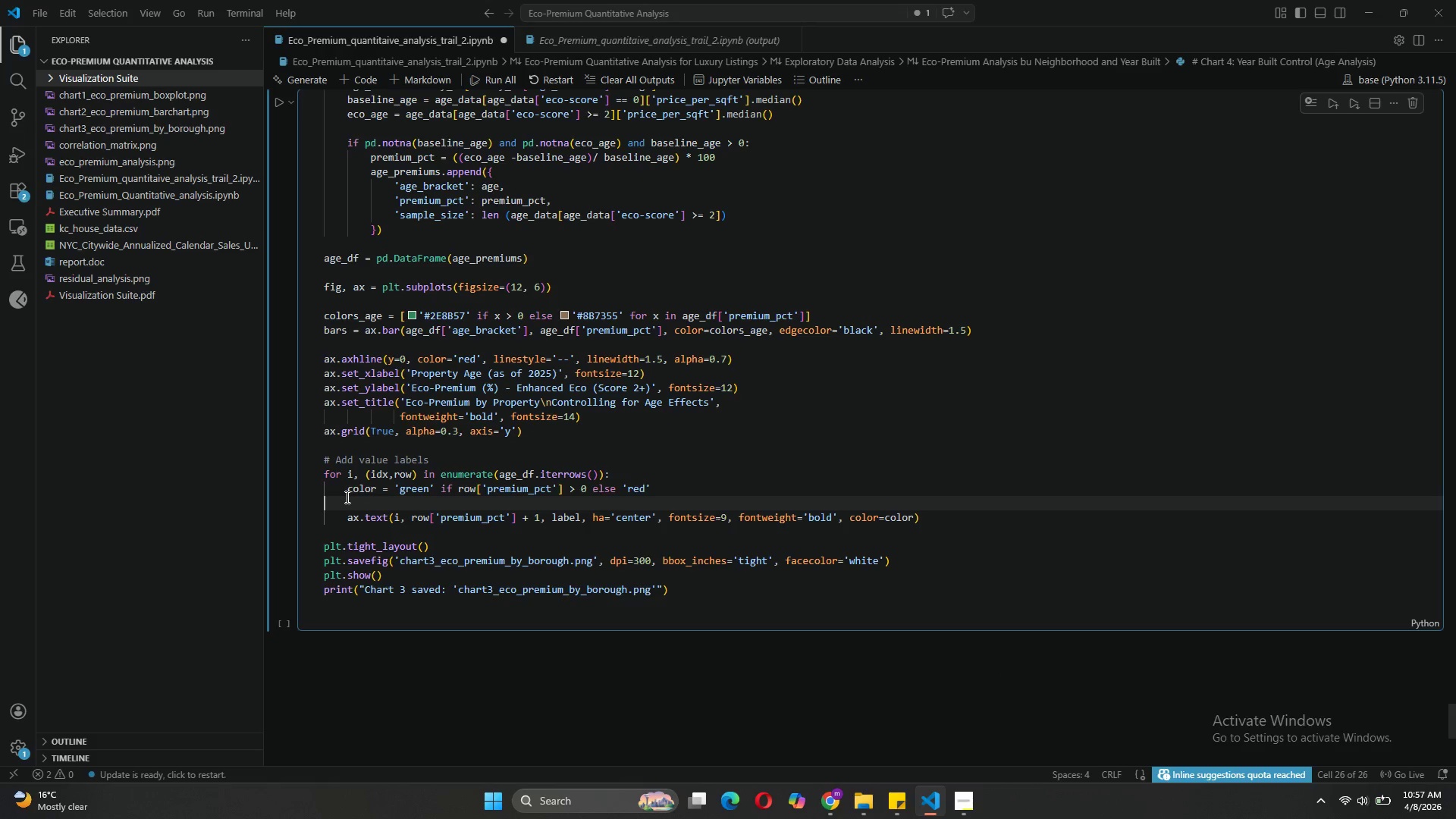 
key(Backspace)
 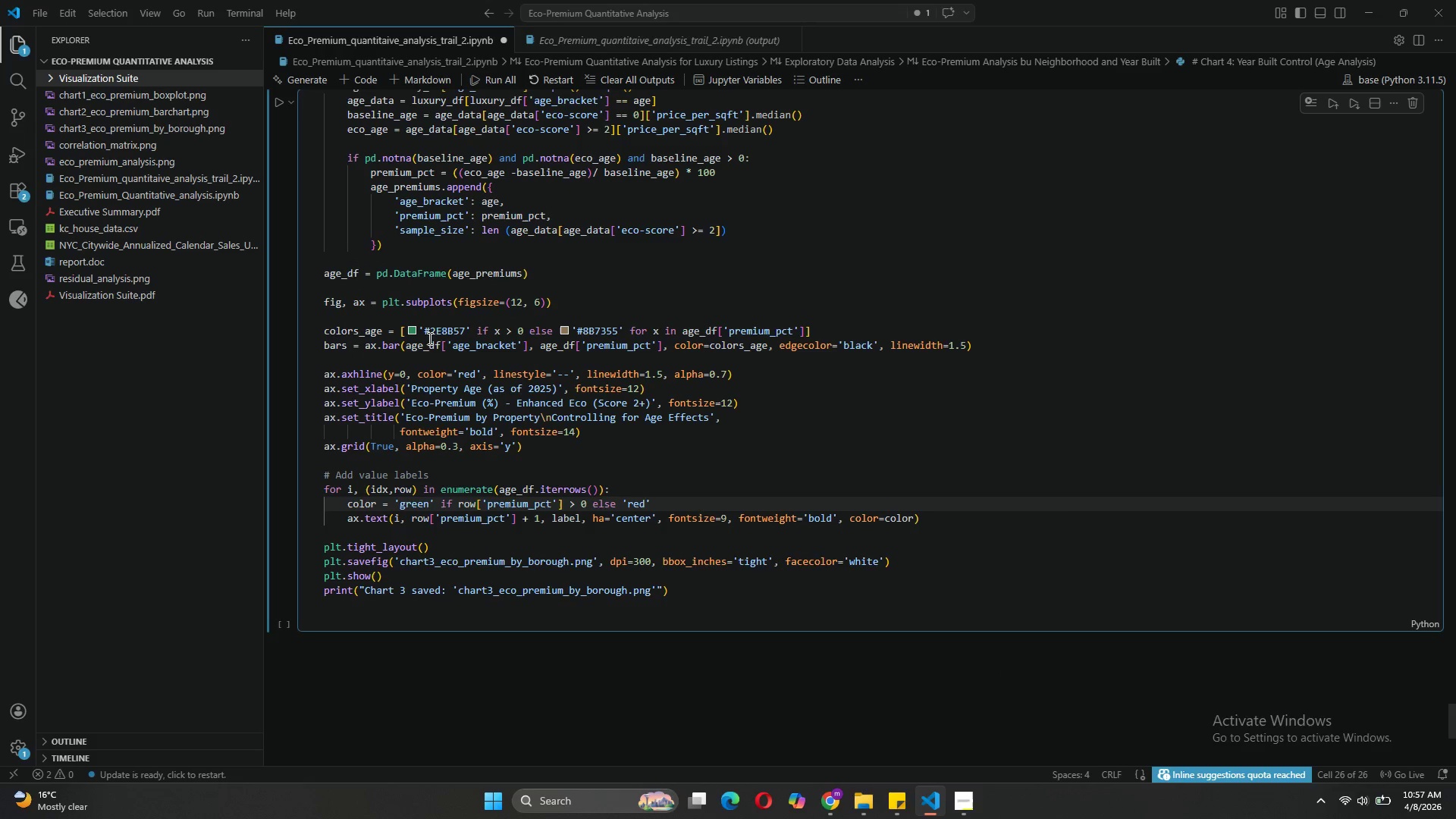 
mouse_move([462, 440])
 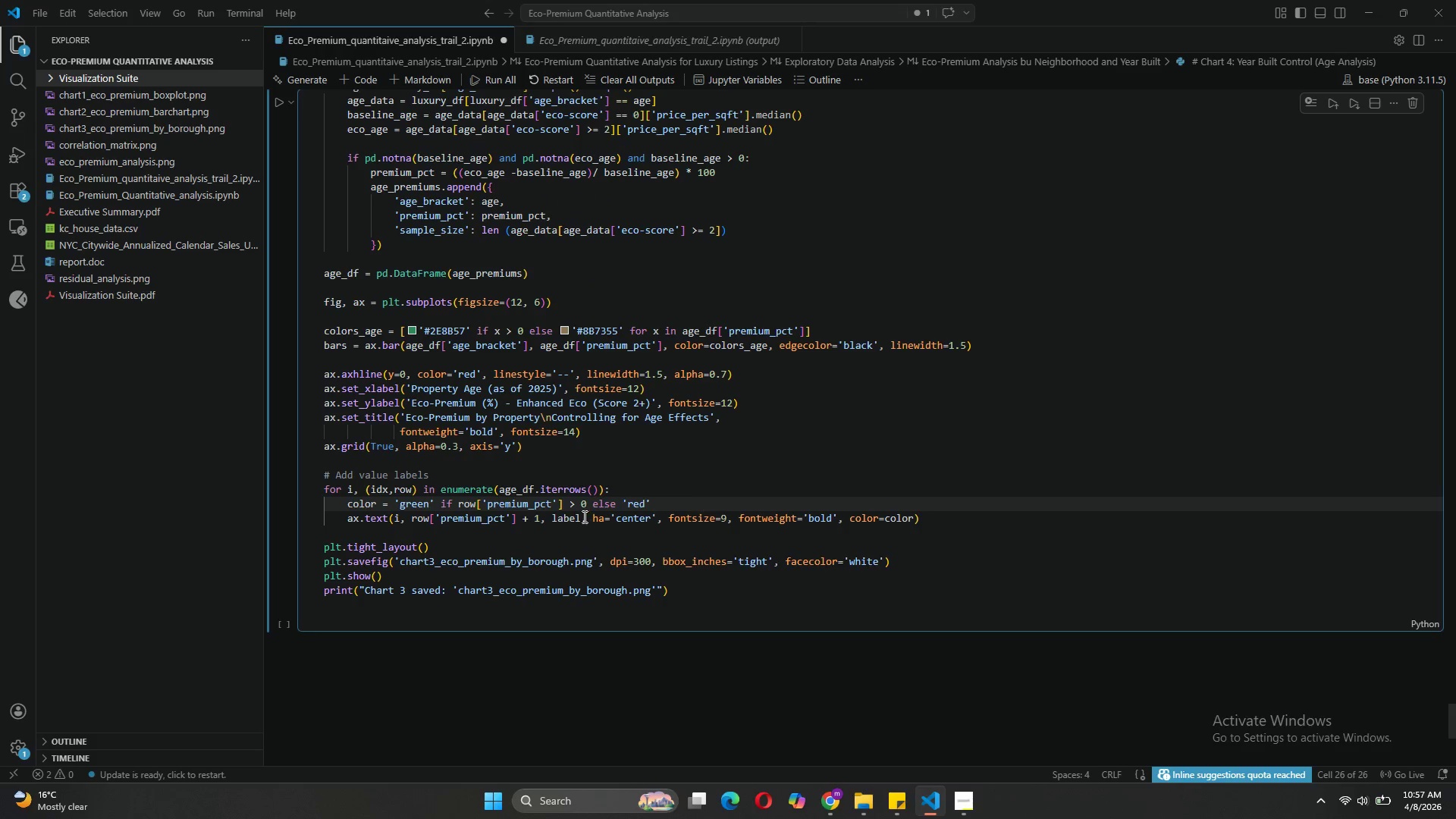 
left_click([581, 519])
 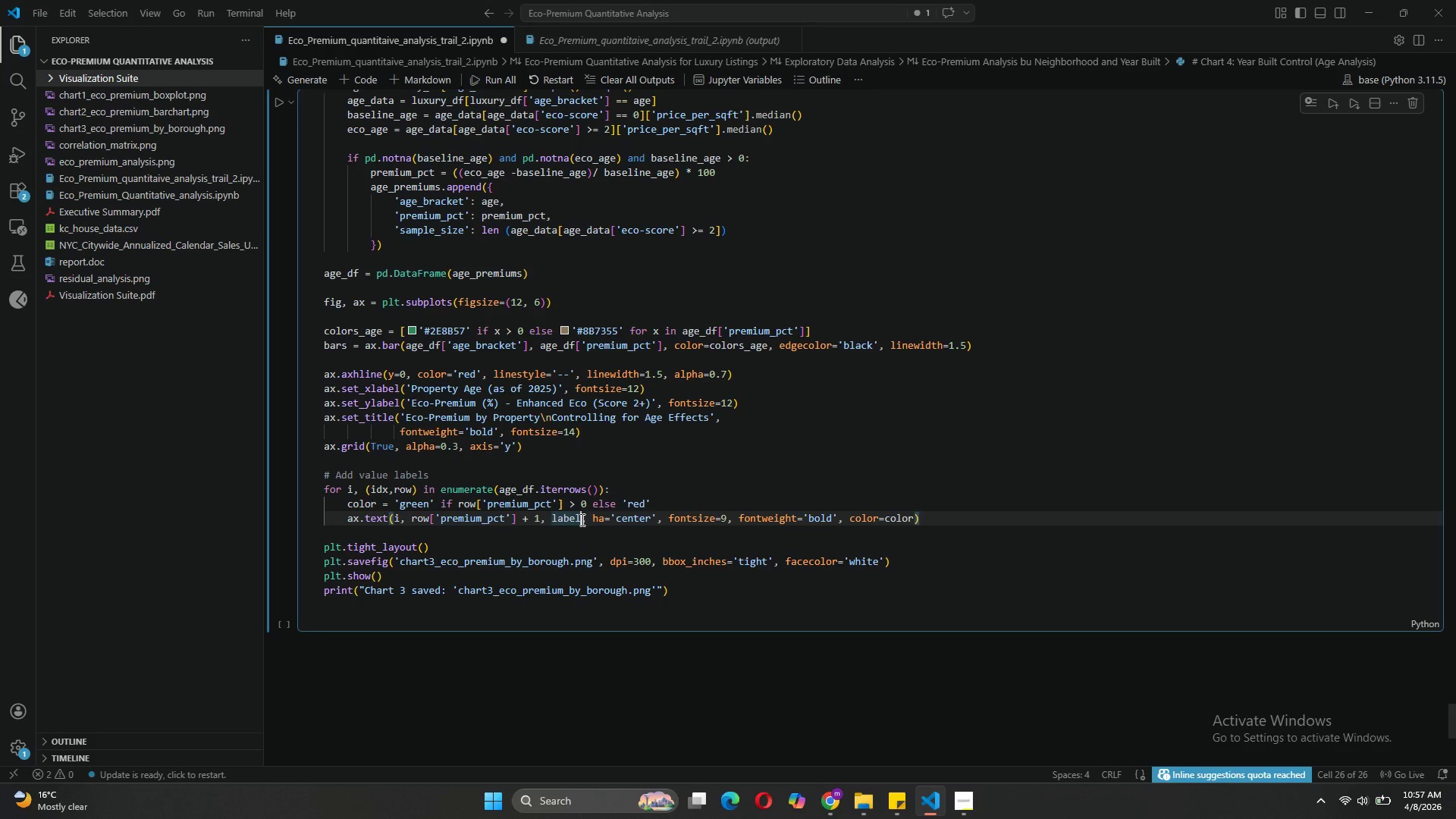 
key(Backspace)
 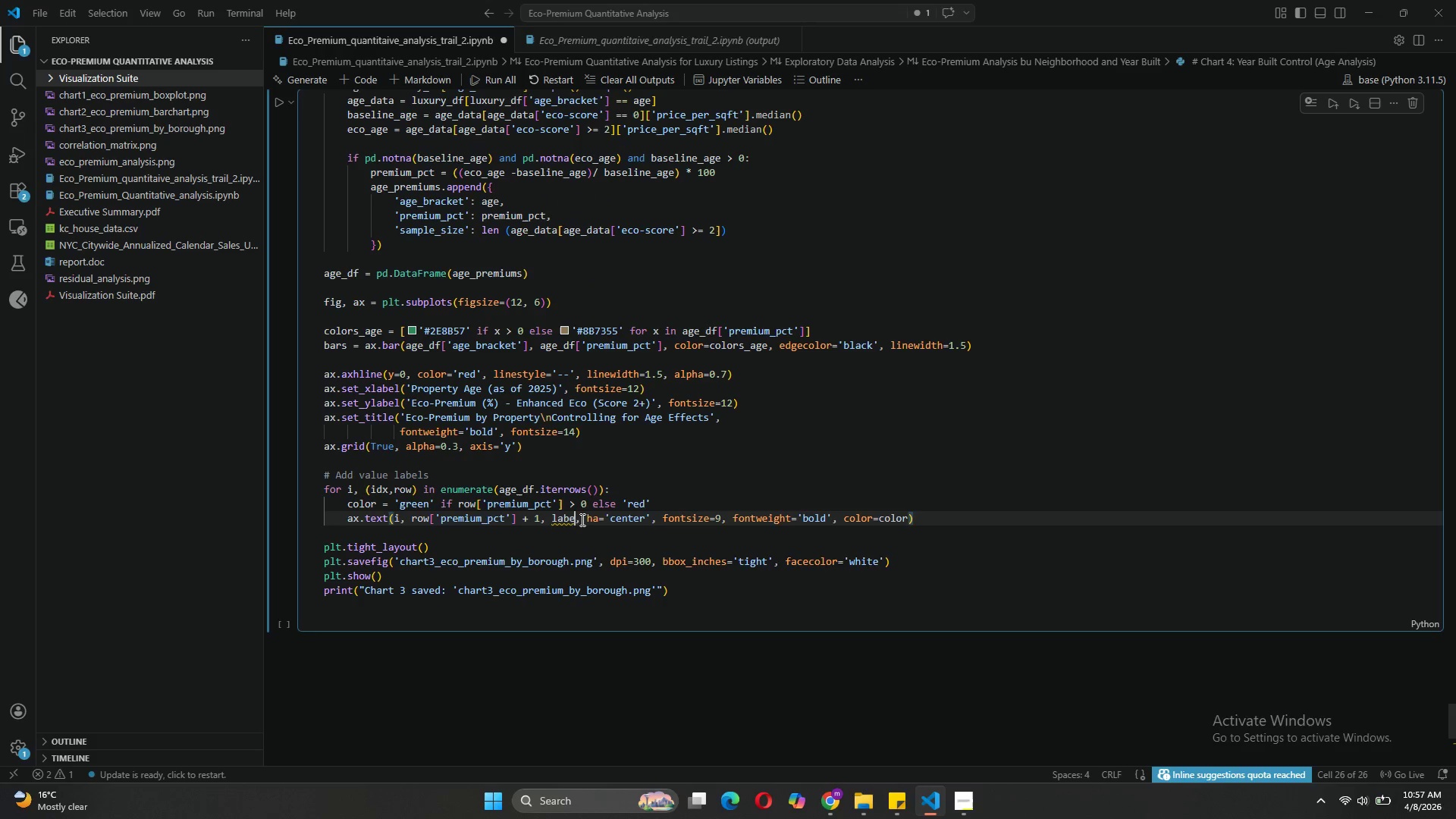 
key(Backspace)
 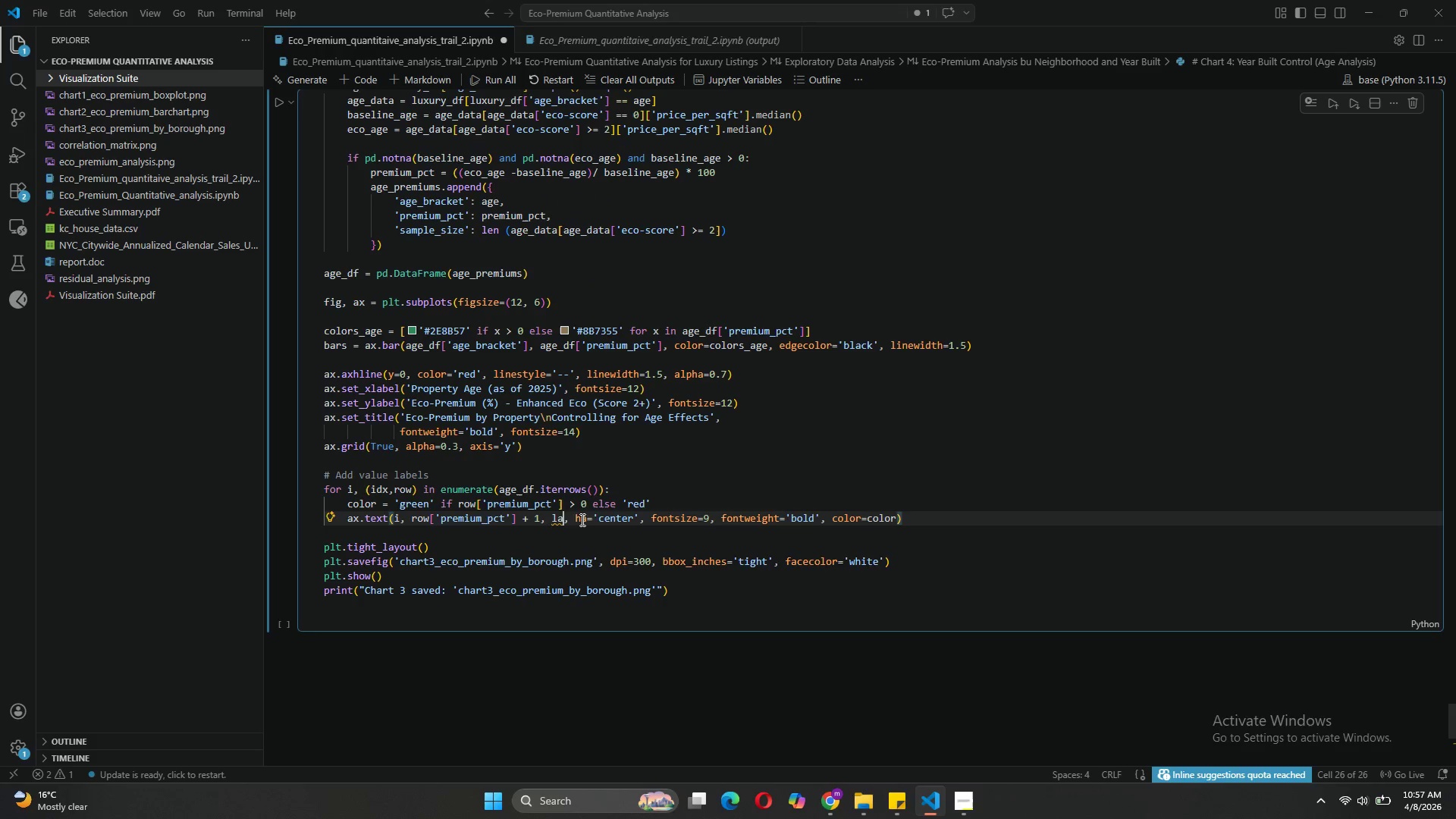 
key(Backspace)
 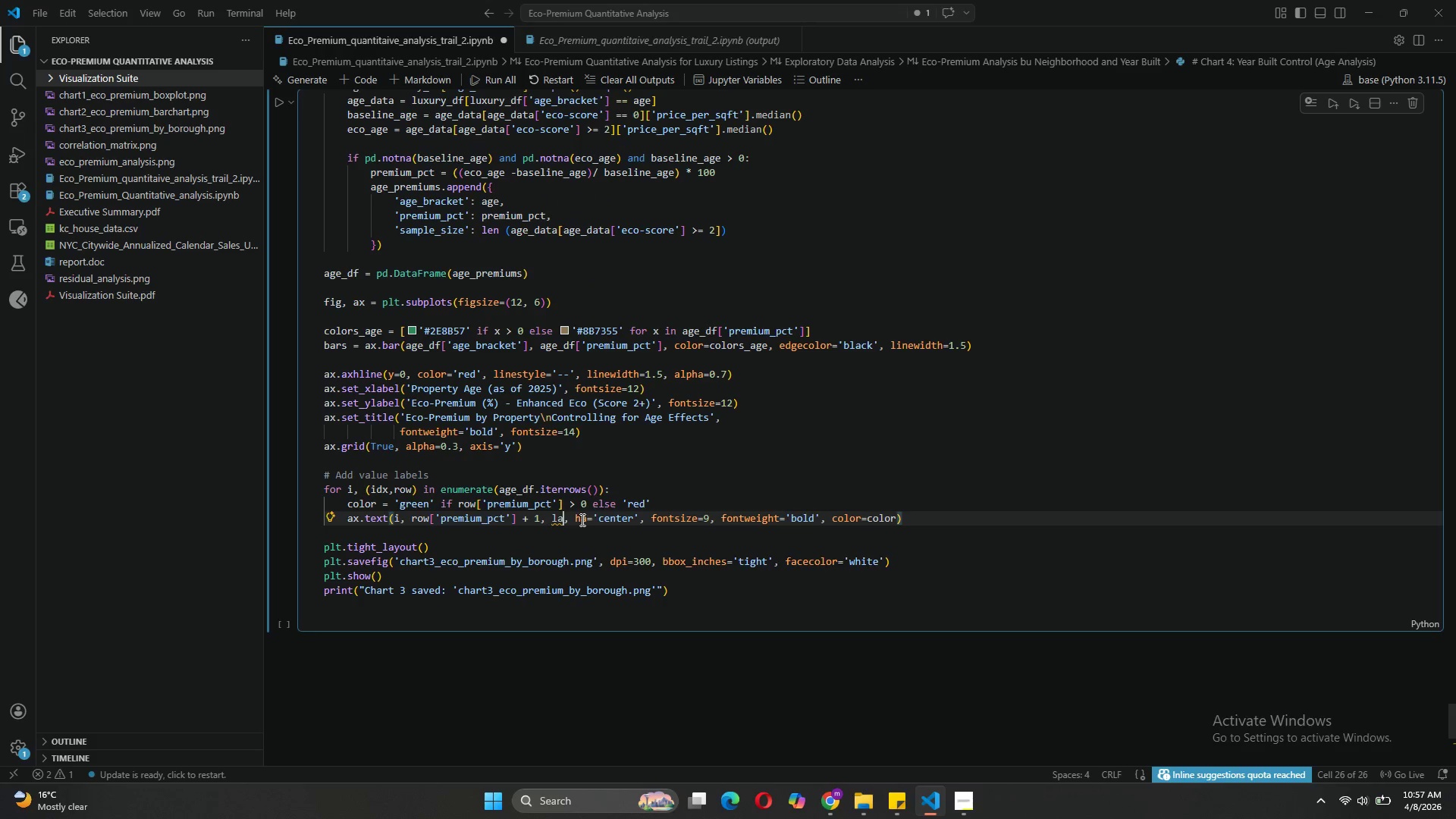 
key(Backspace)
 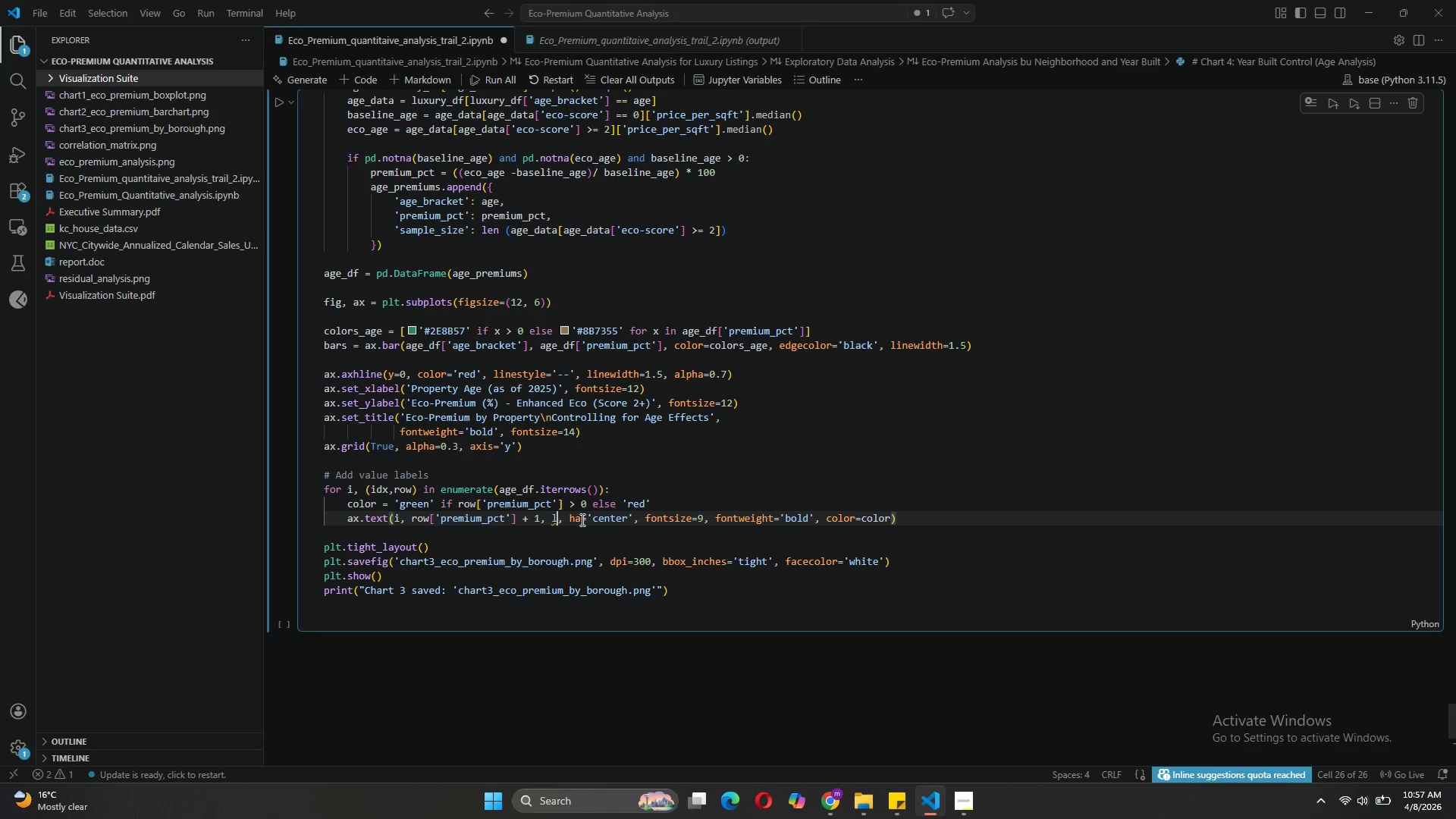 
key(Backspace)
 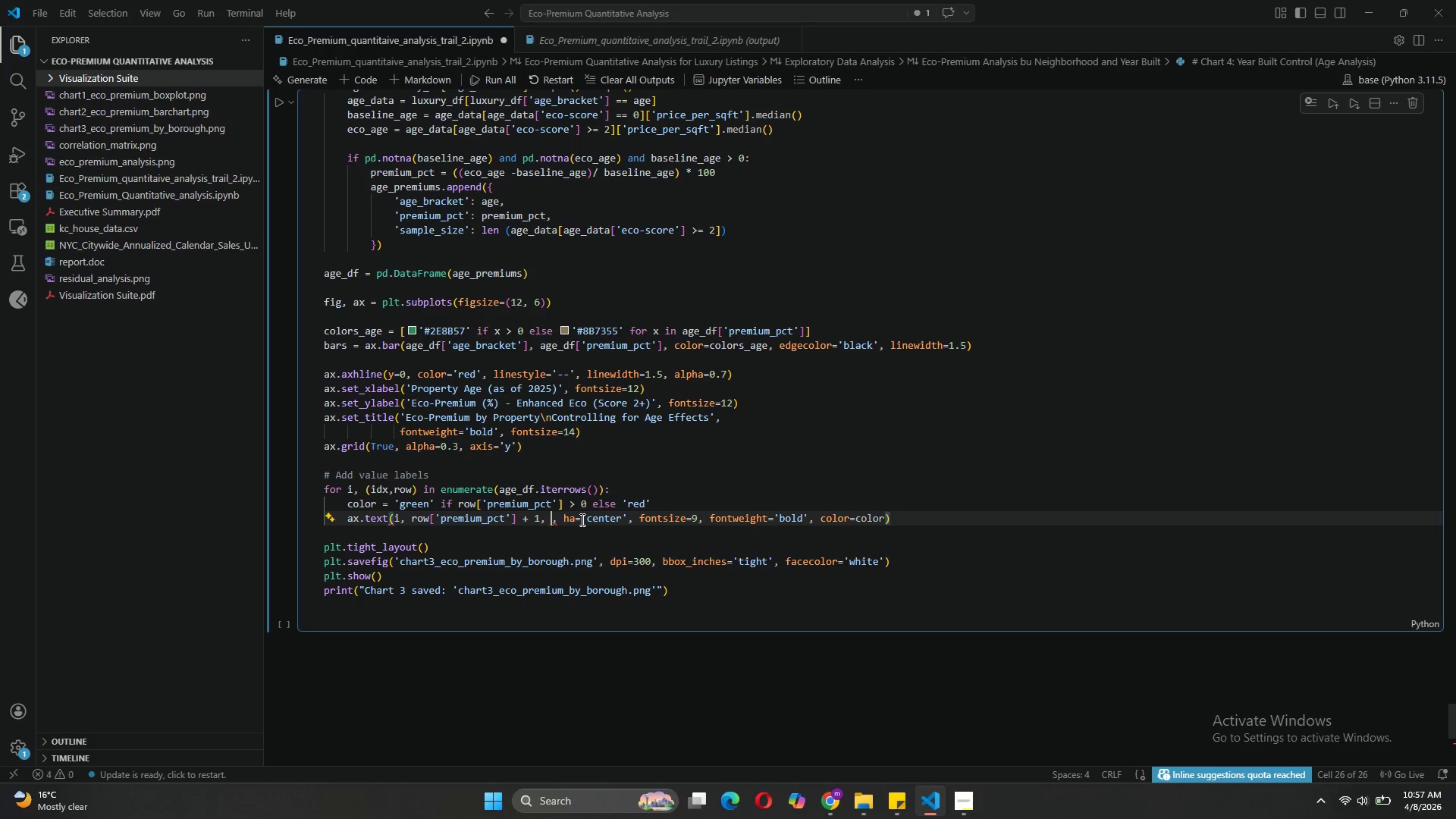 
key(Backspace)
 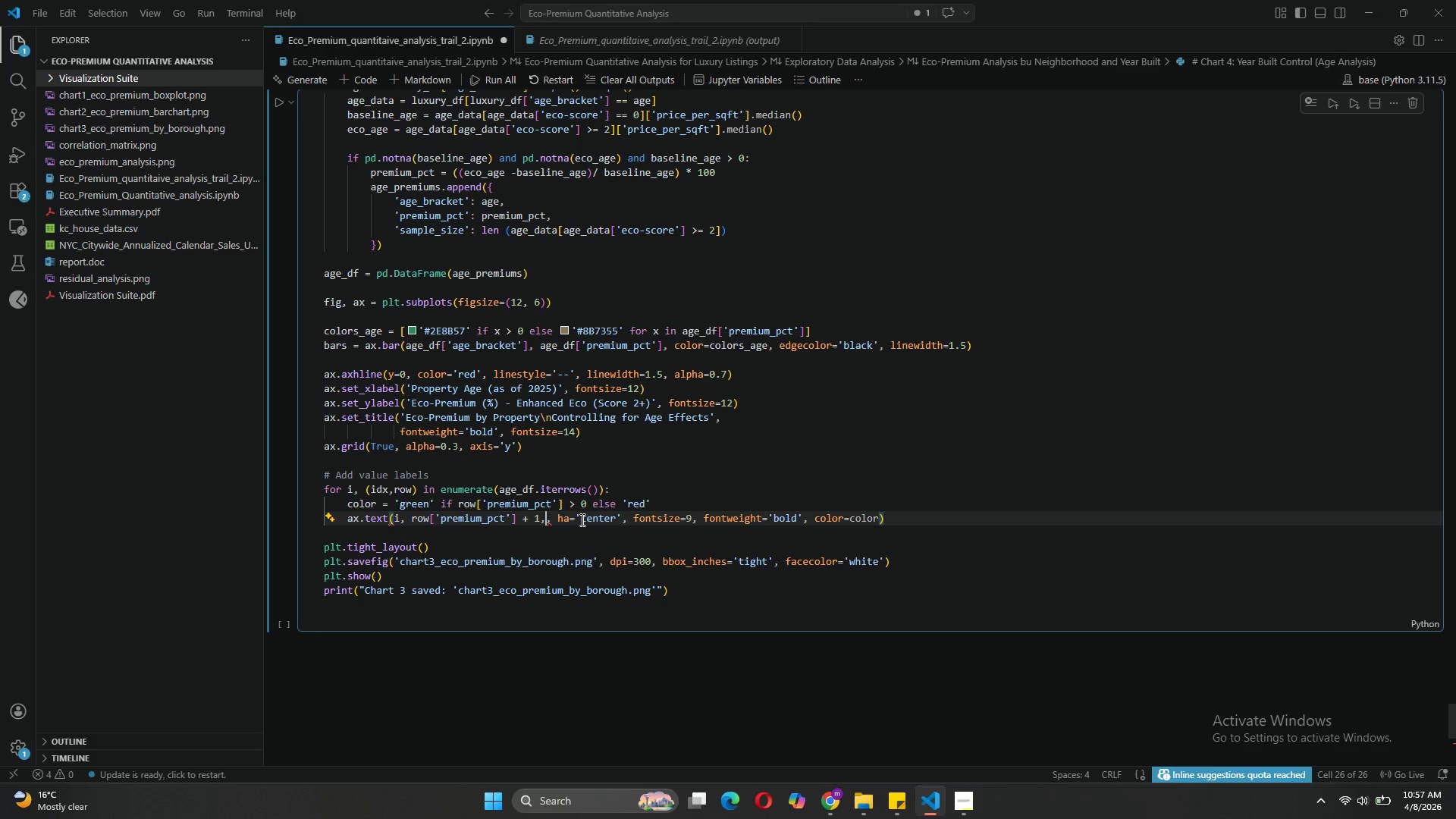 
key(Backspace)
 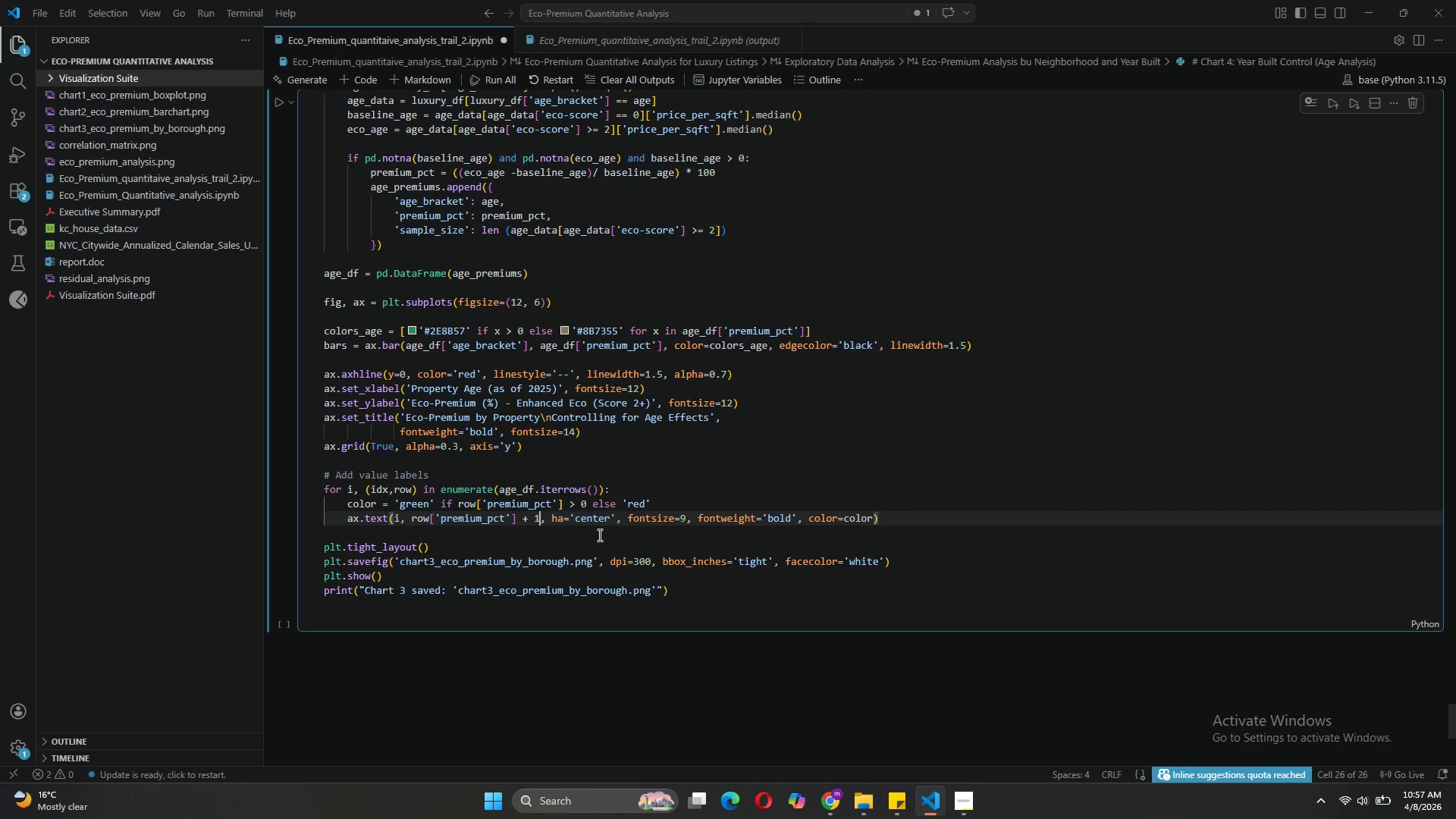 
wait(17.27)
 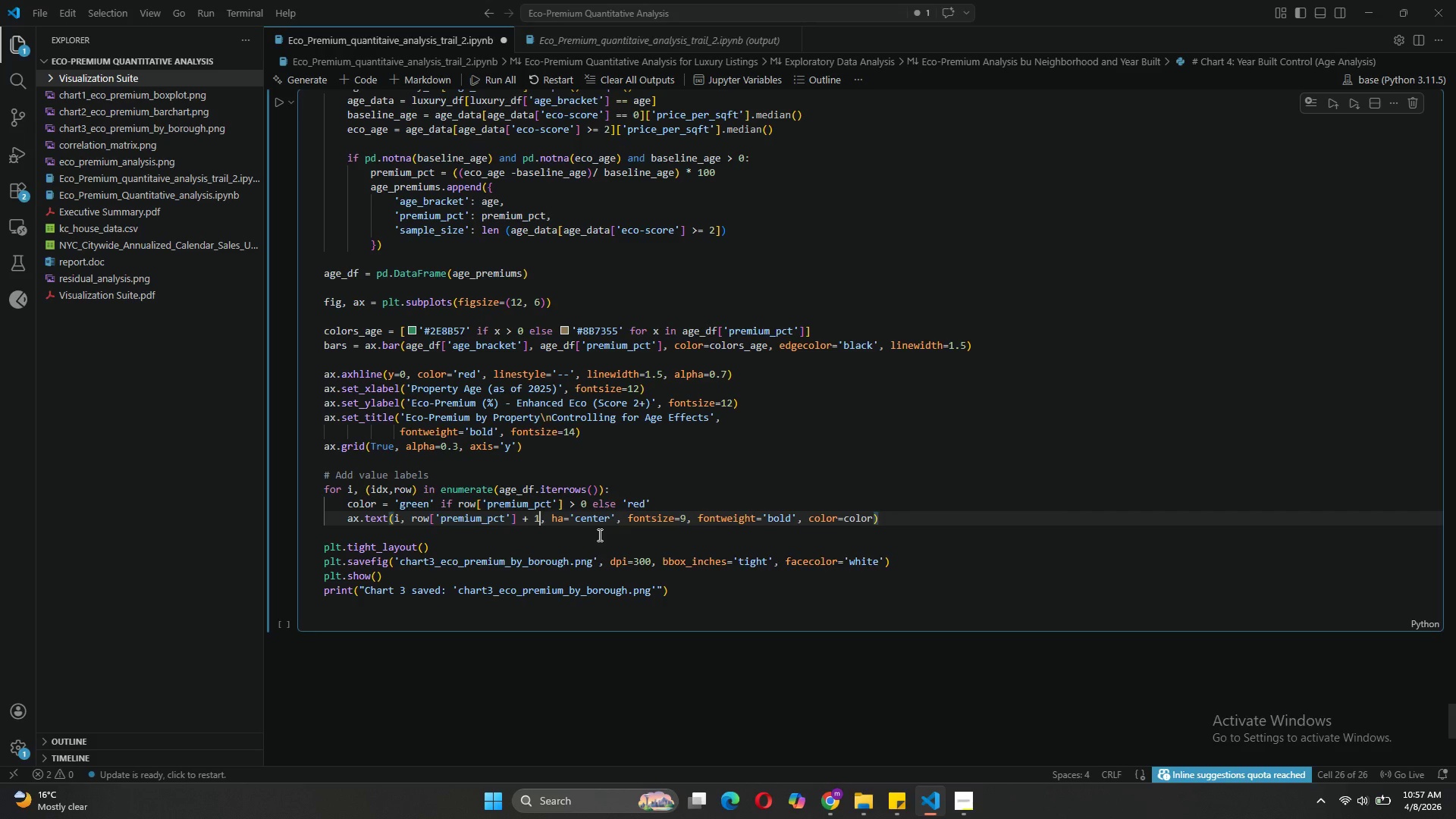 
left_click([554, 516])
 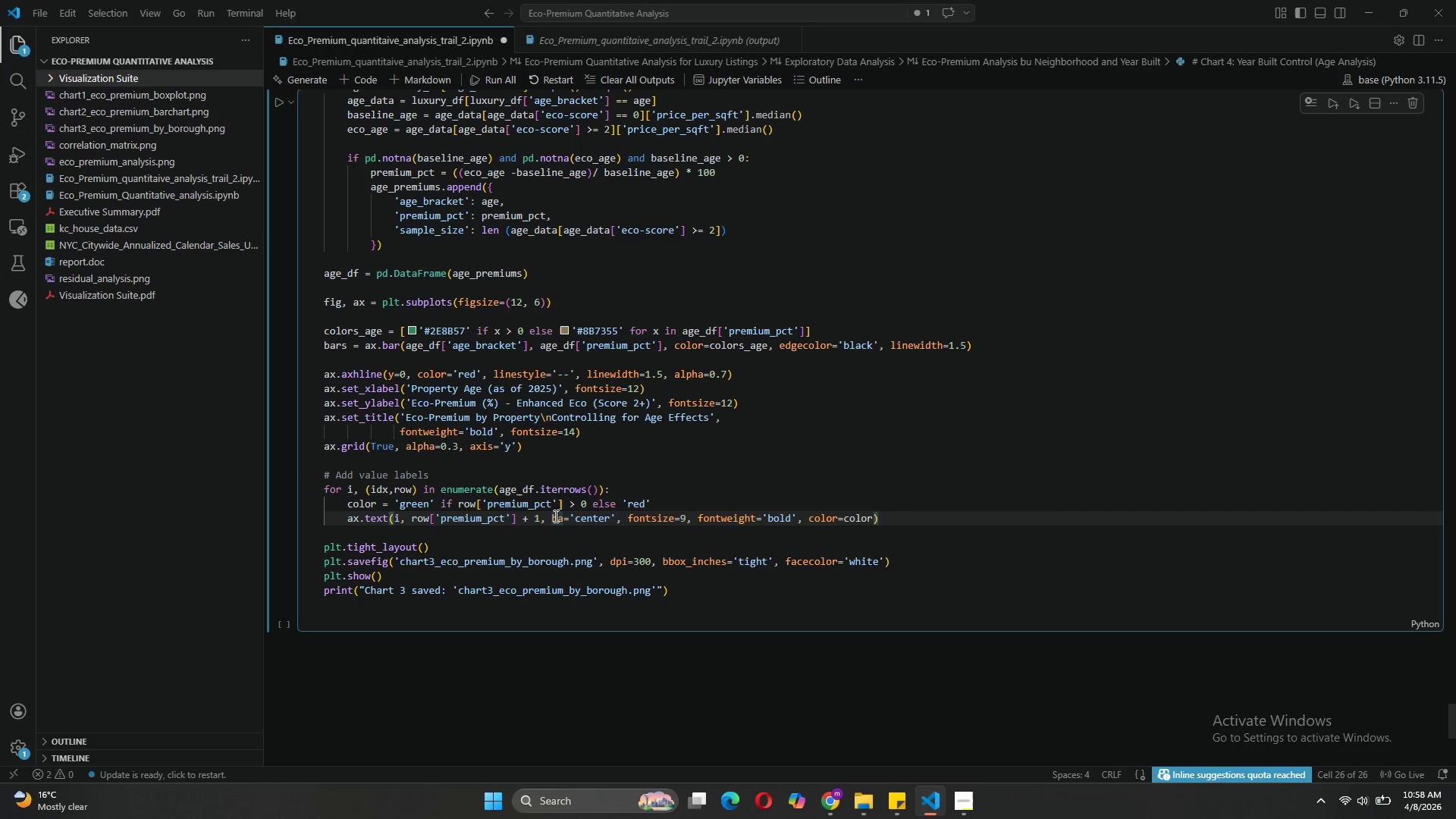 
key(ArrowLeft)
 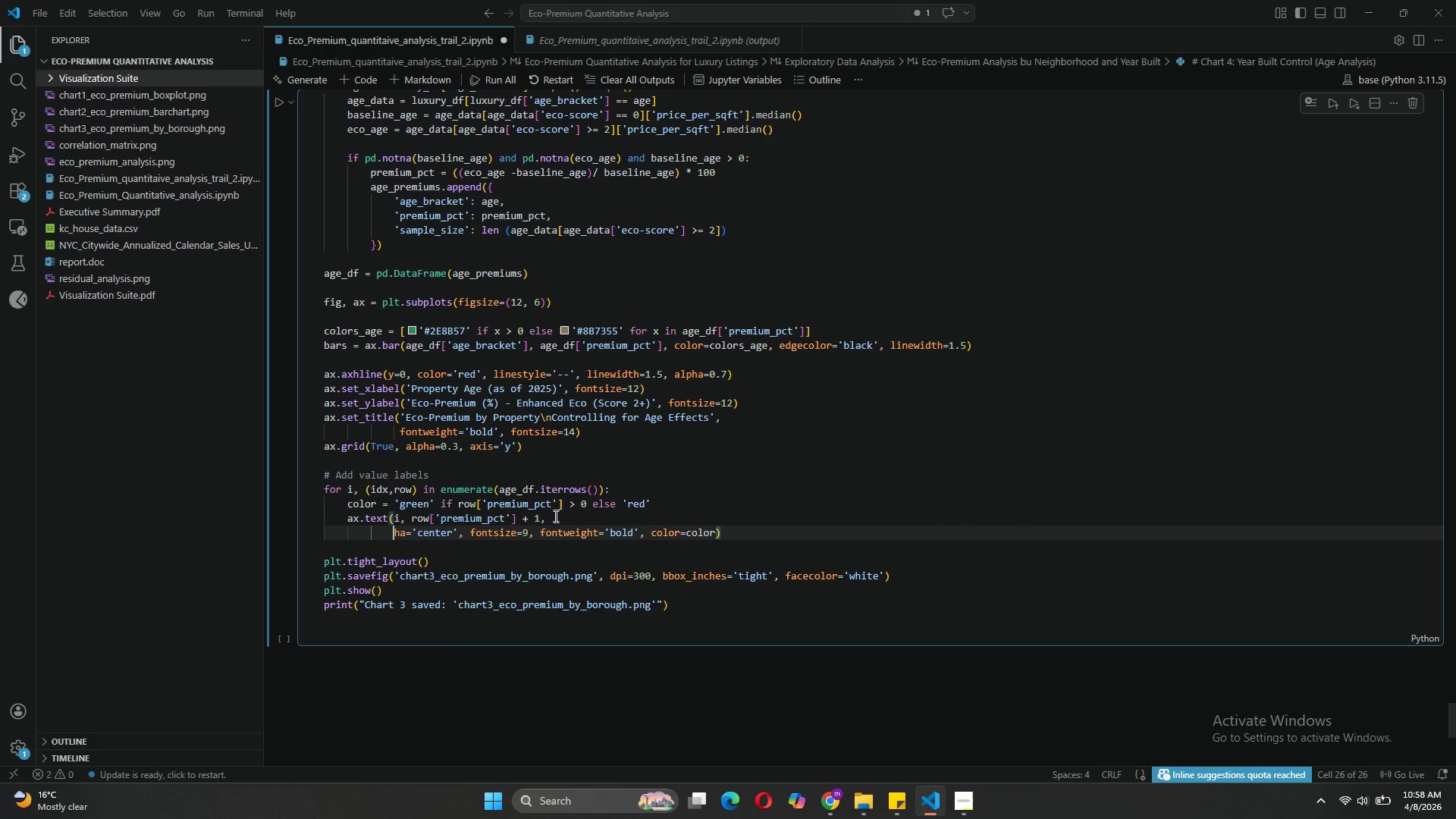 
key(Enter)
 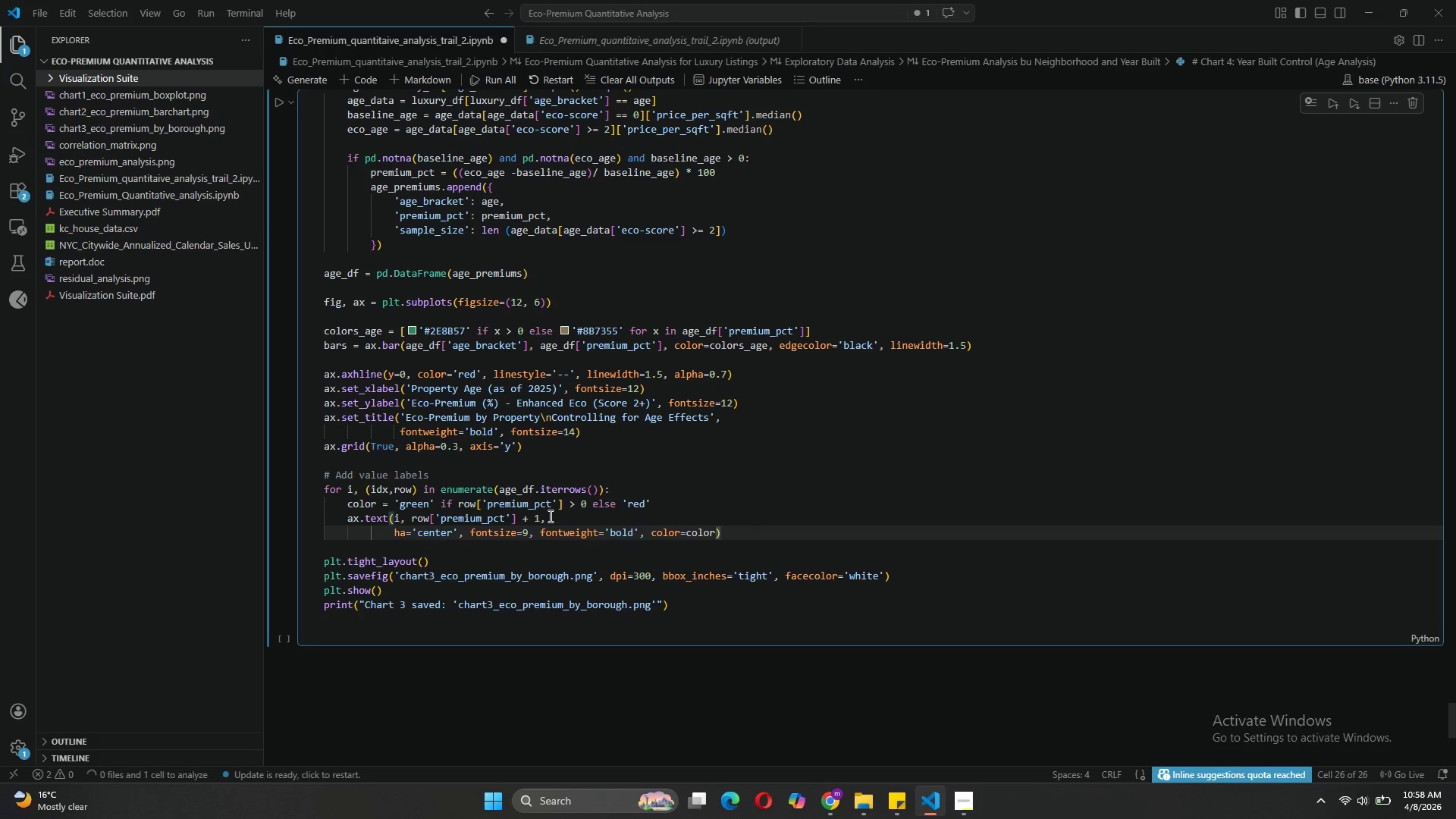 
left_click([549, 516])
 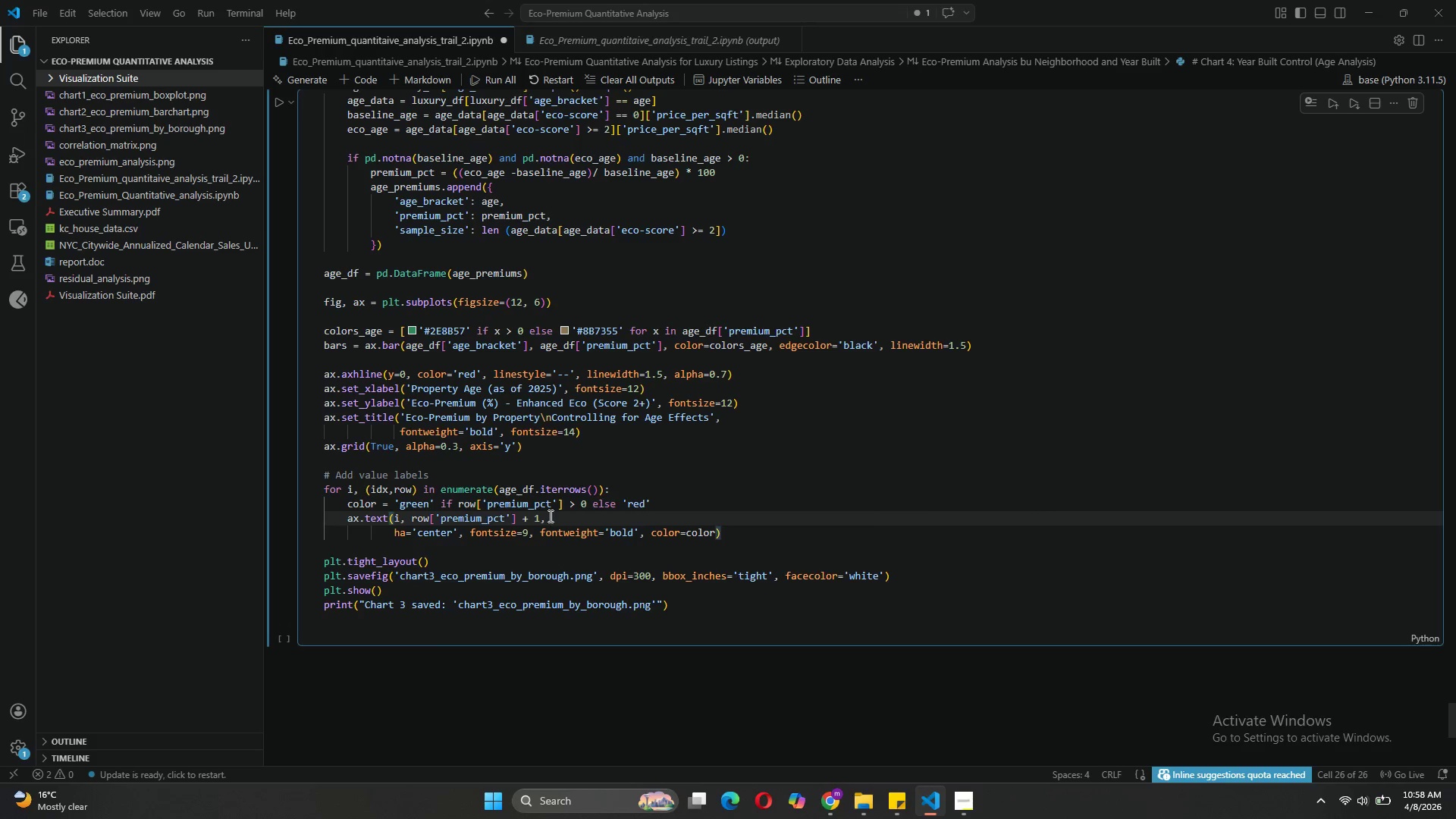 
type(f"{row['premium_pct)
 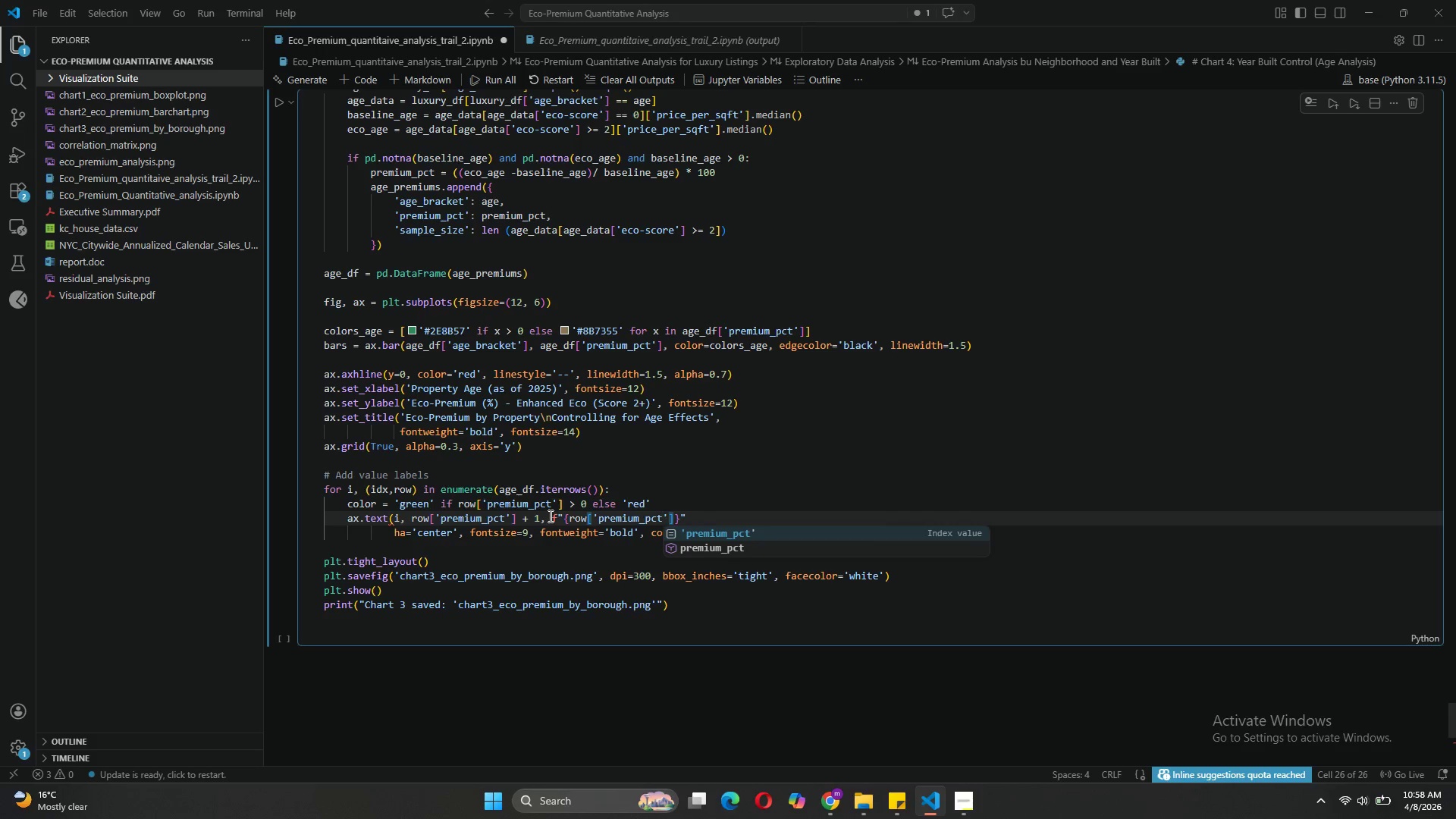 
key(ArrowRight)
 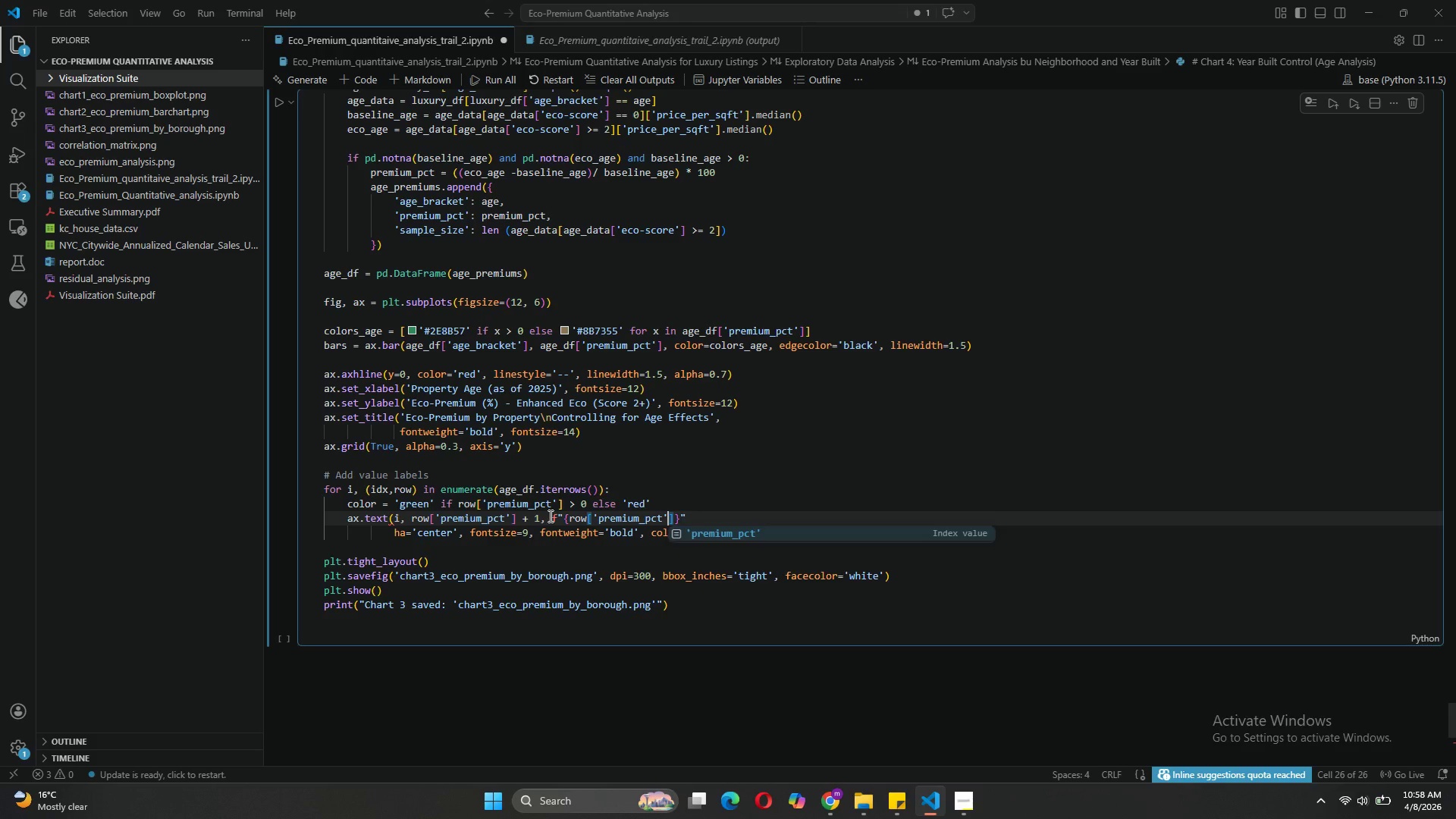 
key(Shift+Semicolon)
 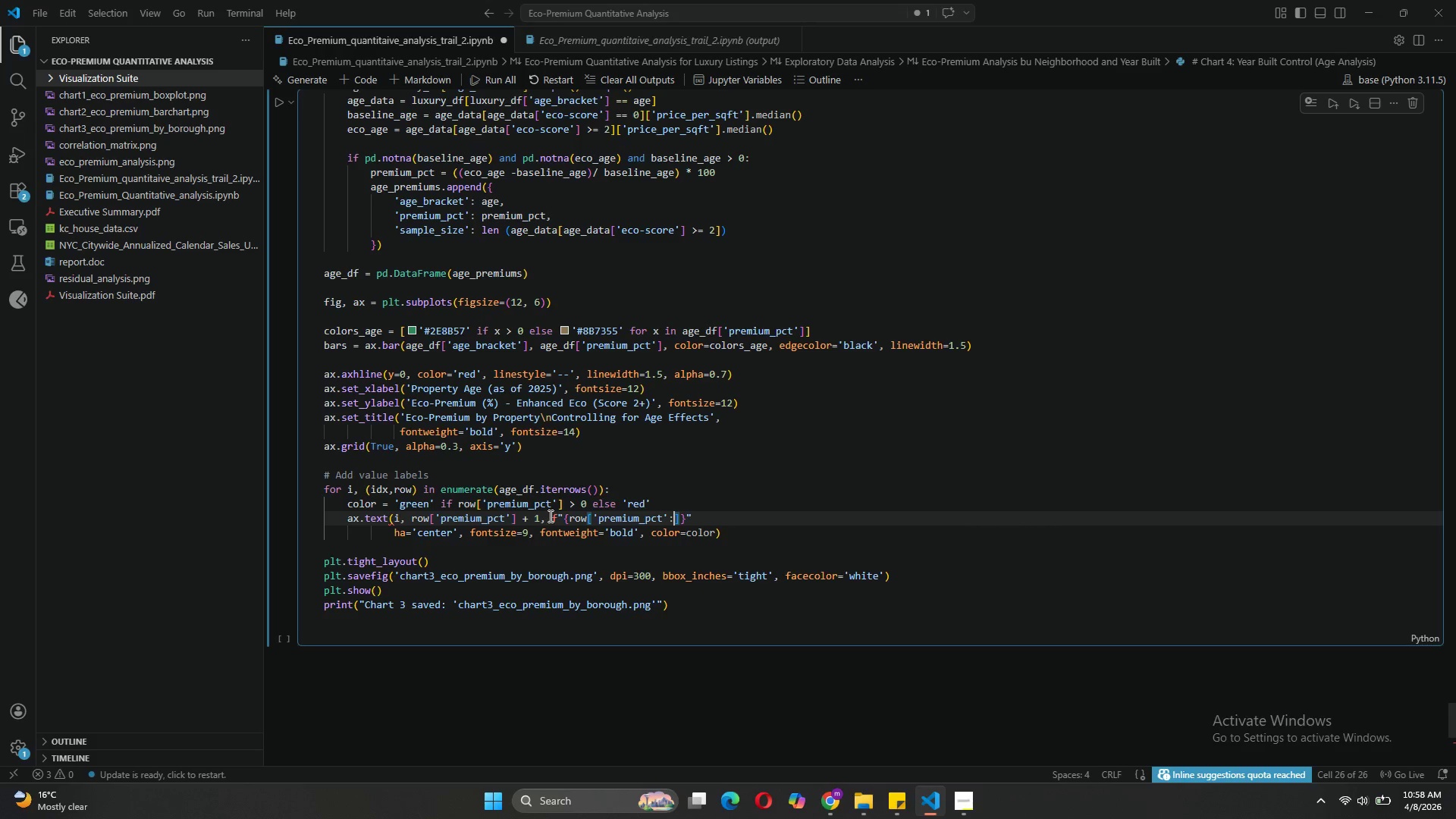 
key(Backspace)
 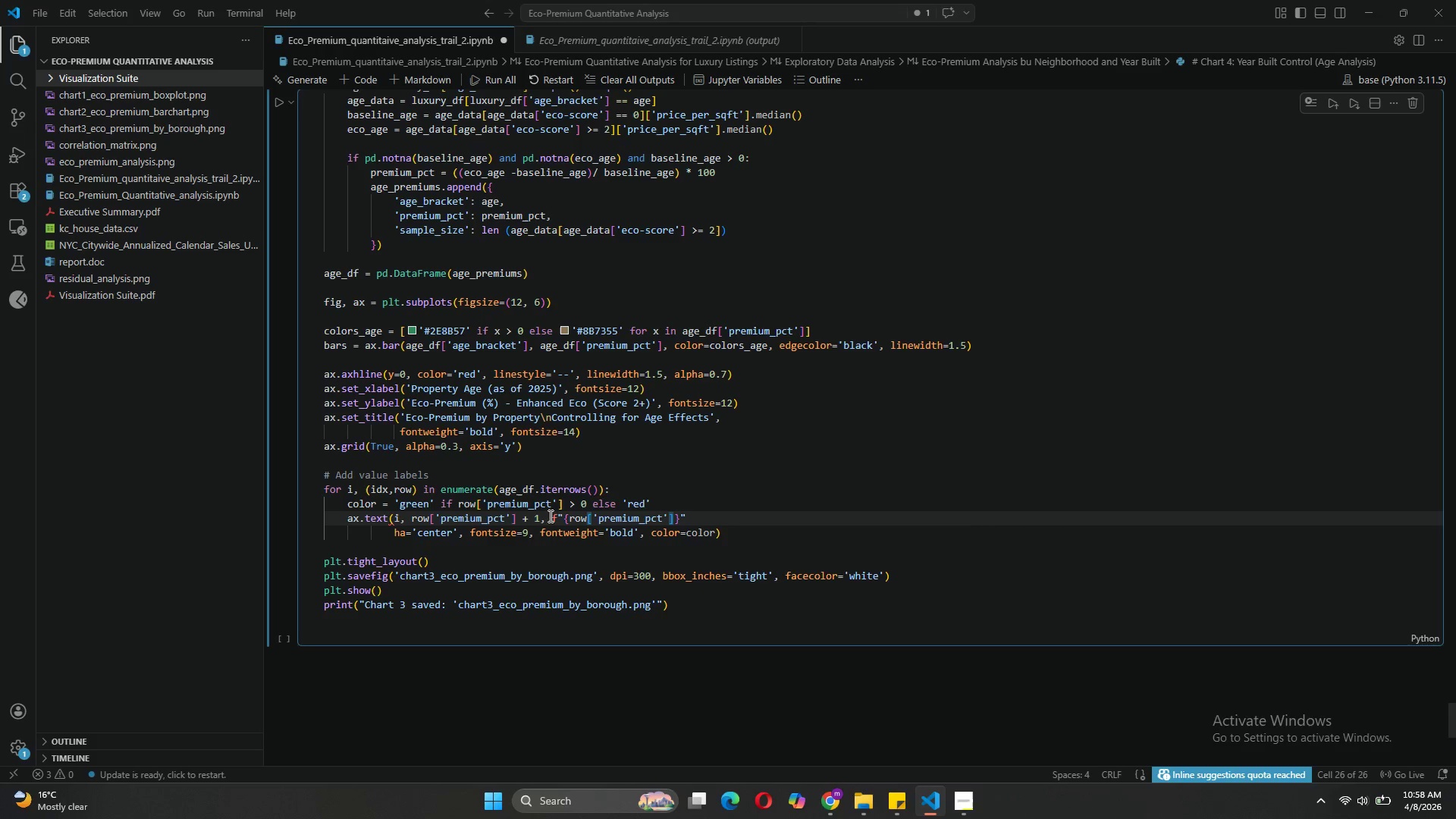 
key(ArrowRight)
 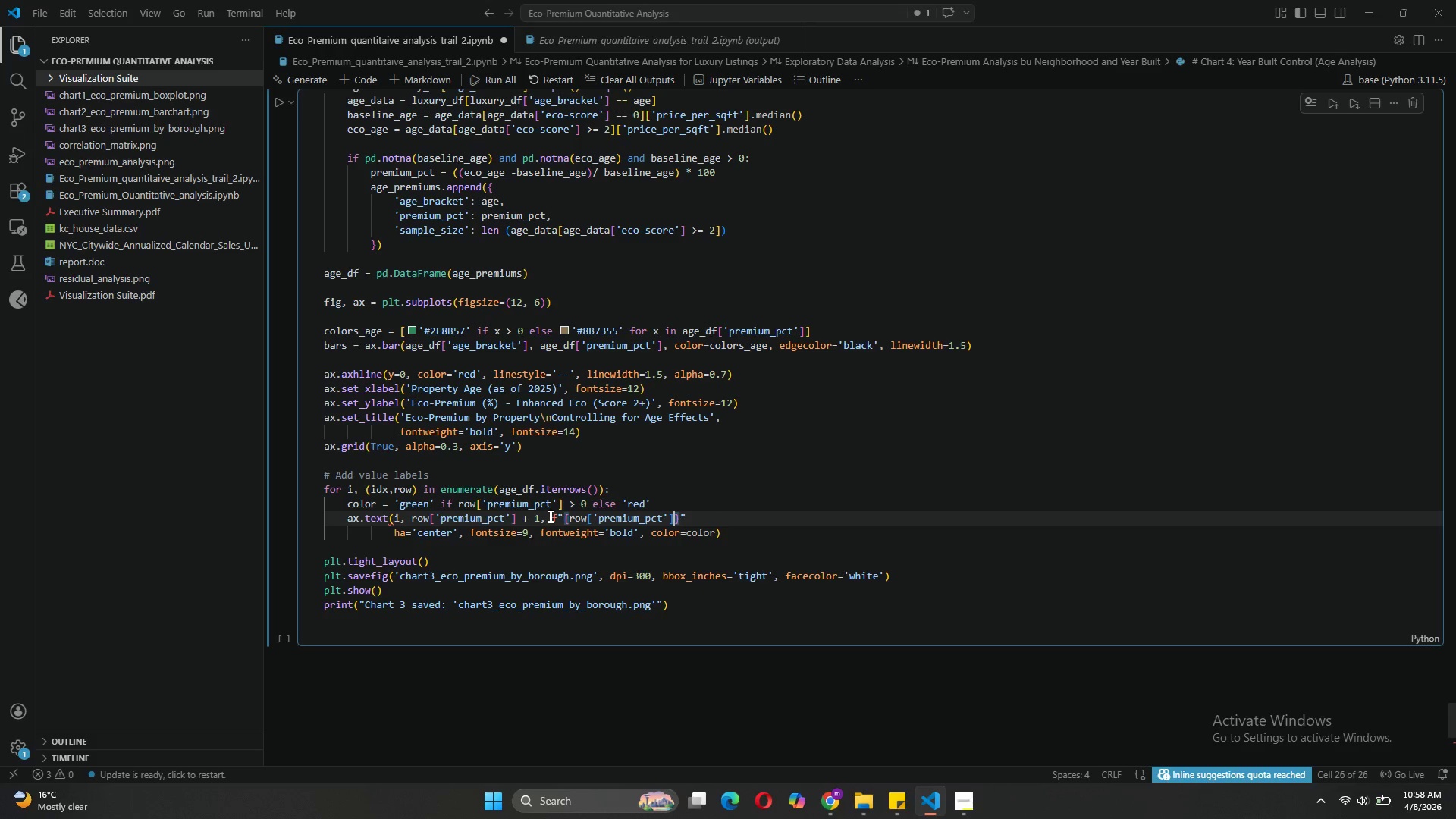 
key(Shift+Semicolon)
 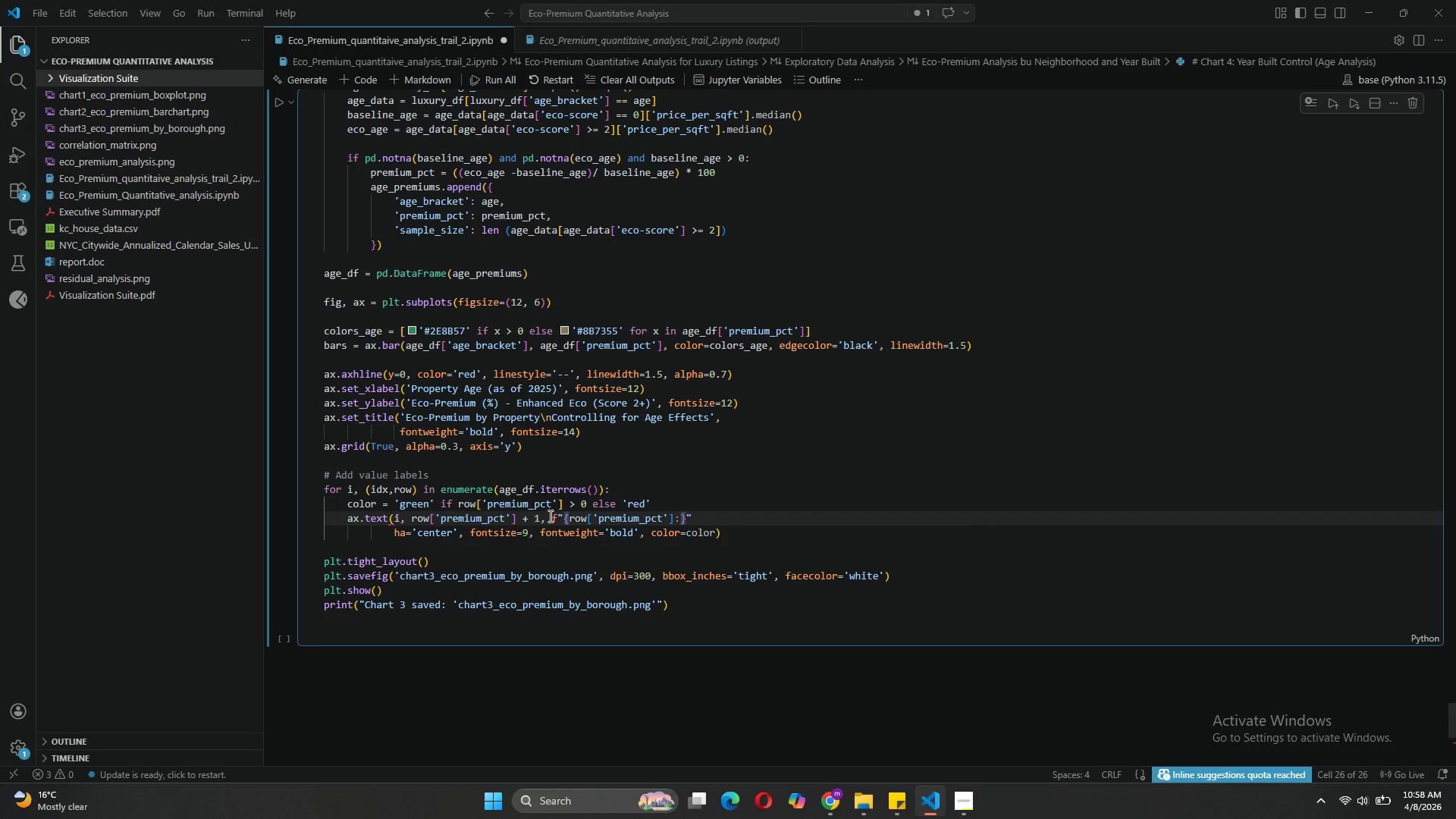 
key(Shift+Equal)
 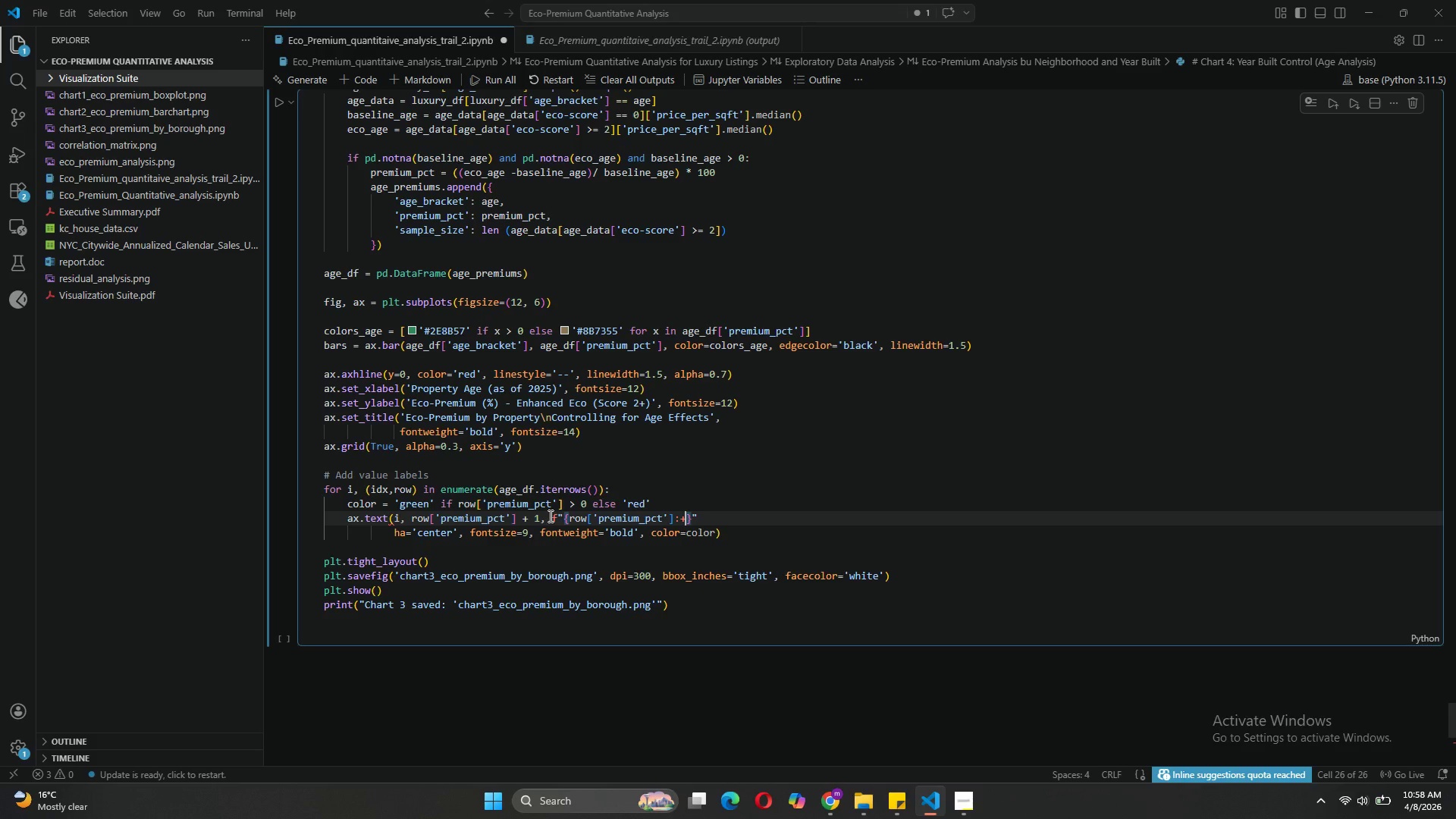 
wait(10.08)
 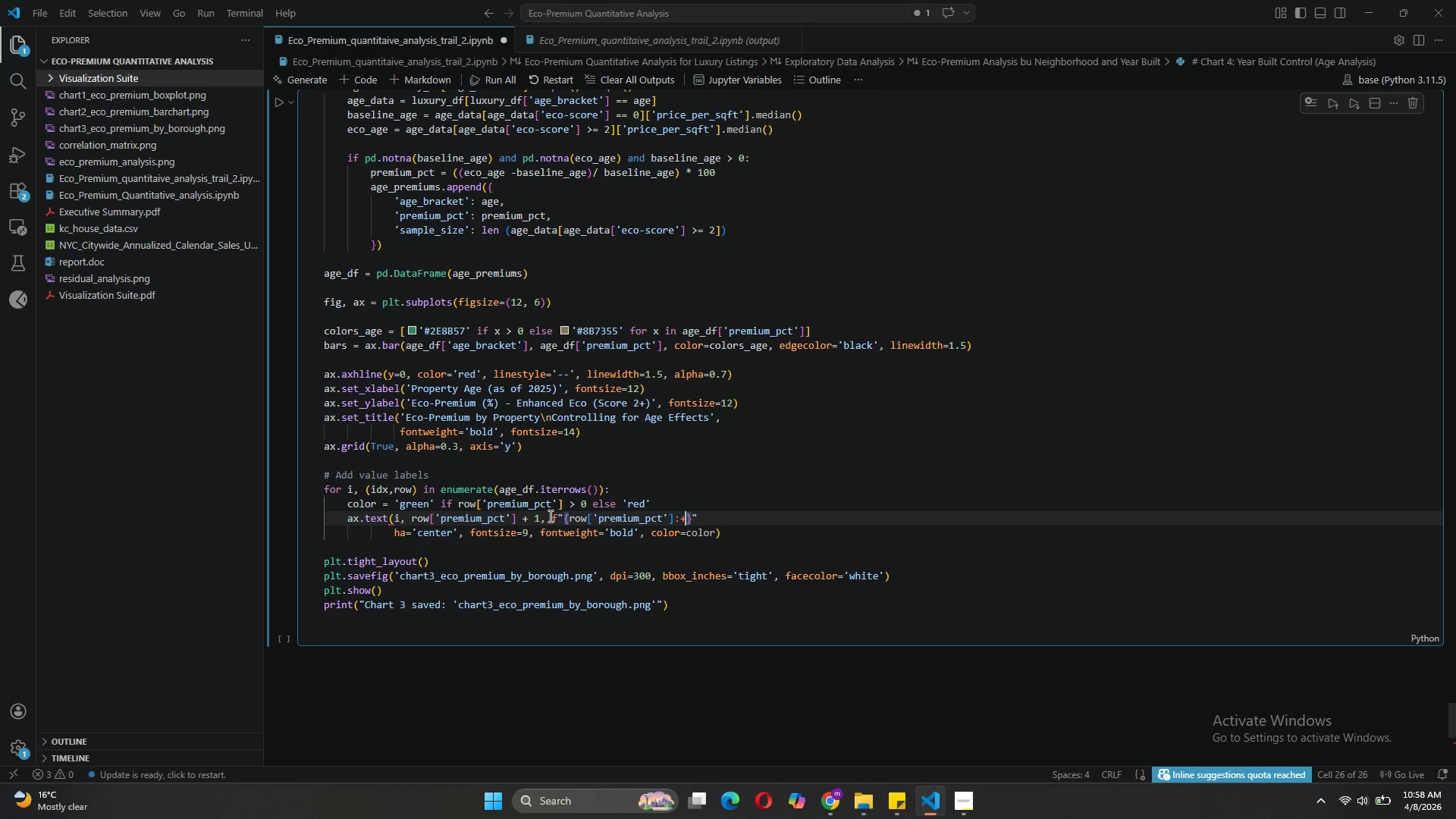 
type(.1f)
 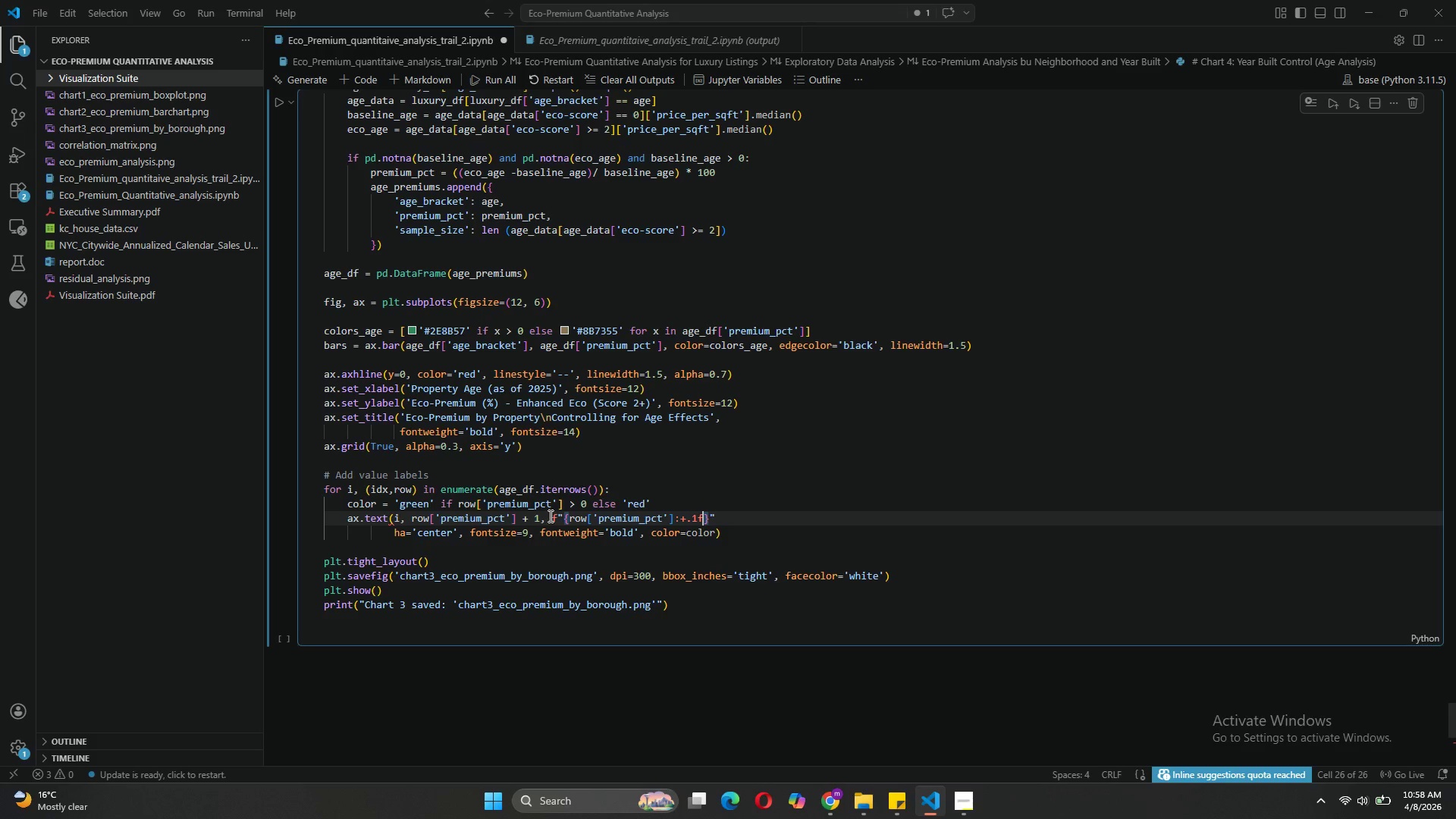 
key(ArrowRight)
 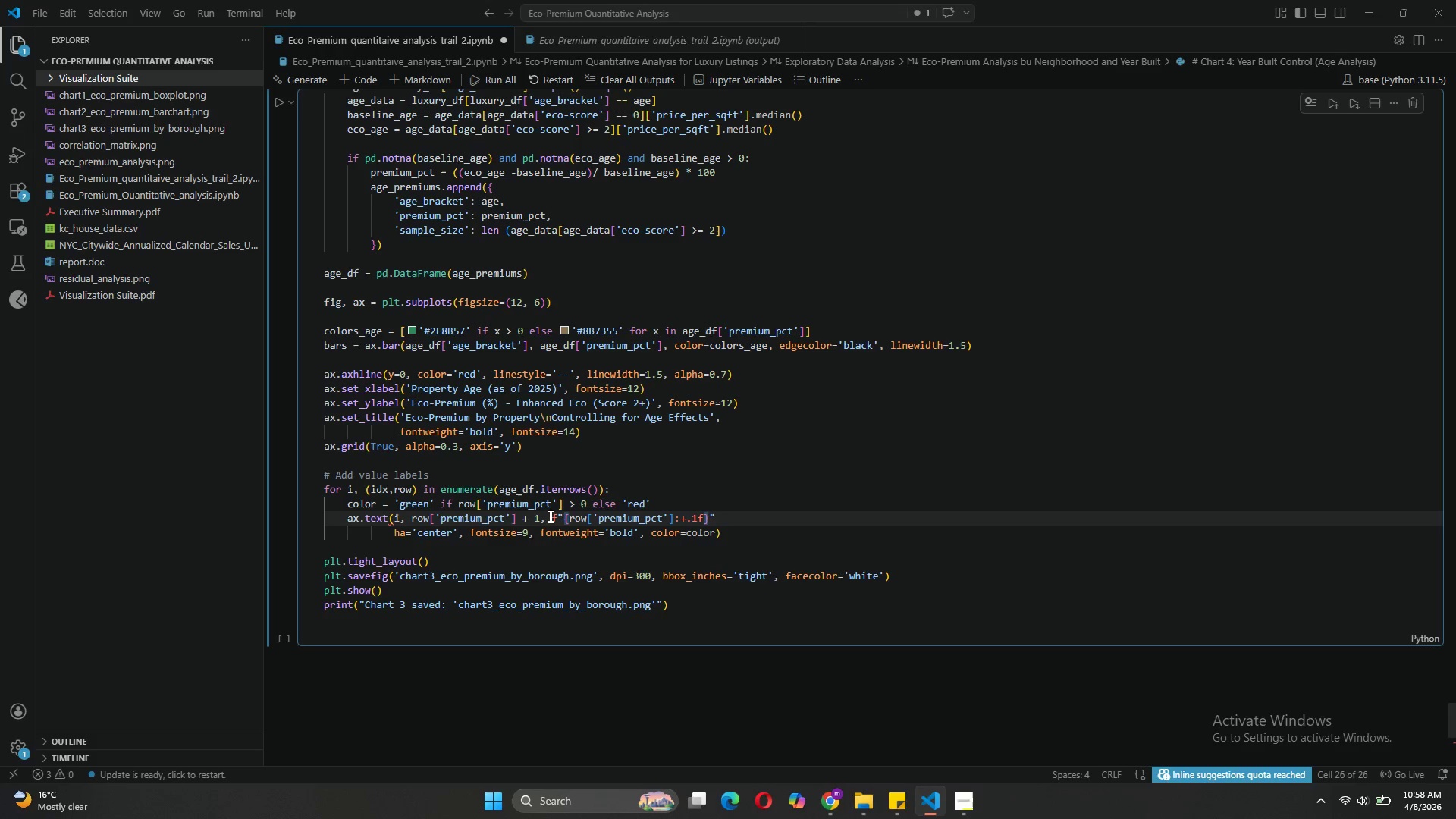 
type(%\nn={rp)
key(Backspace)
type(ow[sample_size)
 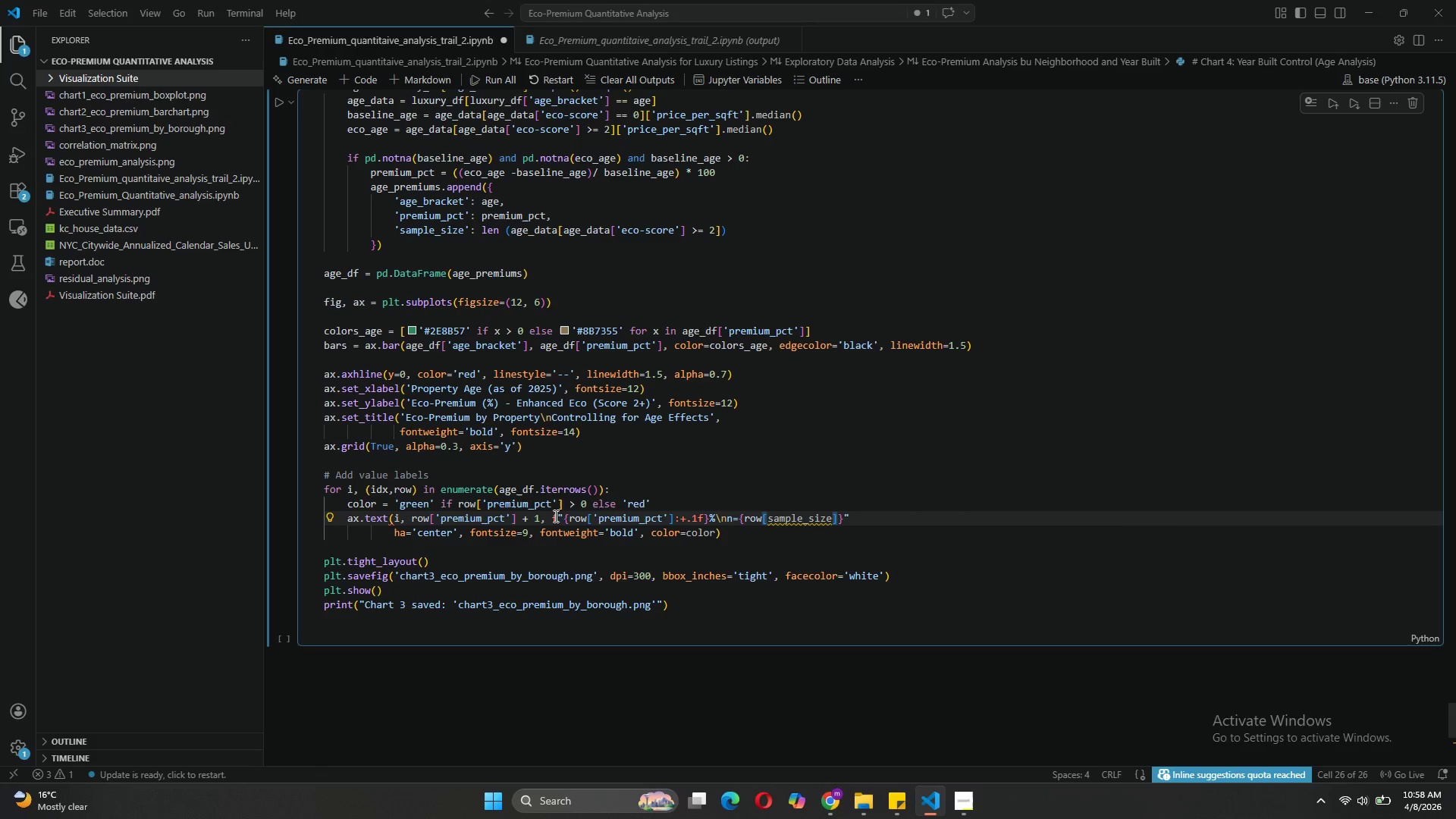 
left_click_drag(start_coordinate=[830, 520], to_coordinate=[769, 522])
 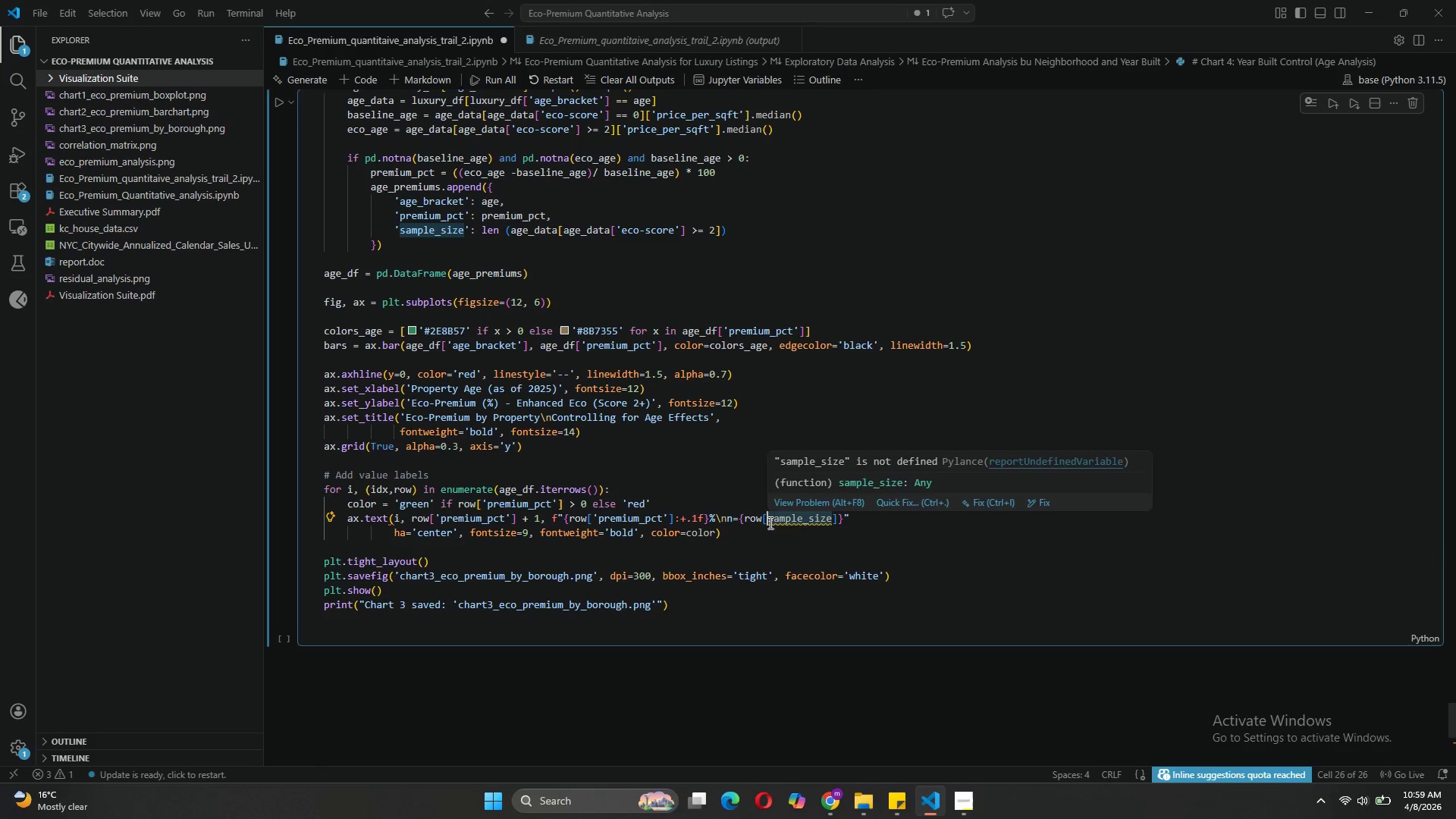 
key(Quote)
 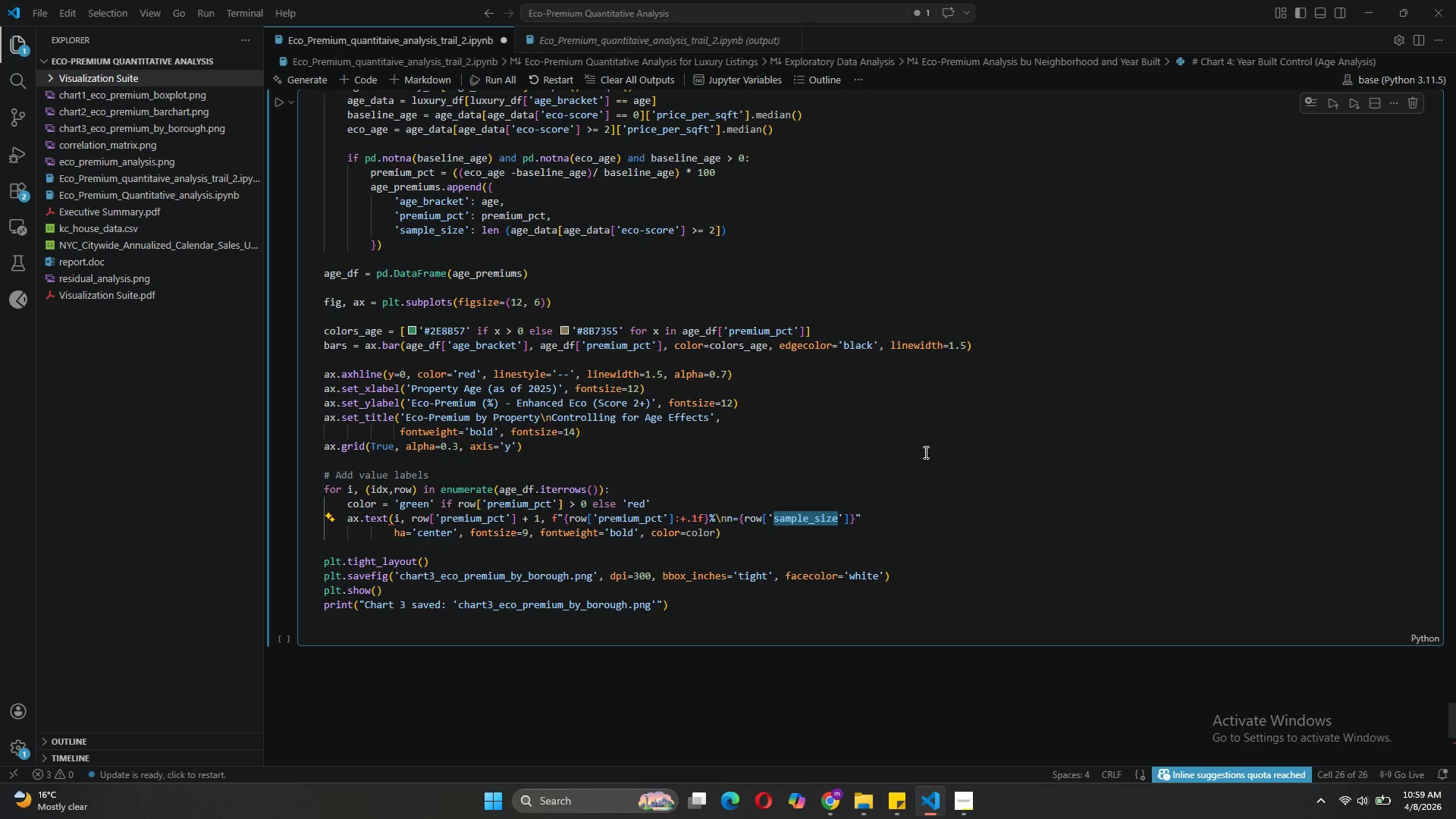 
left_click([925, 451])
 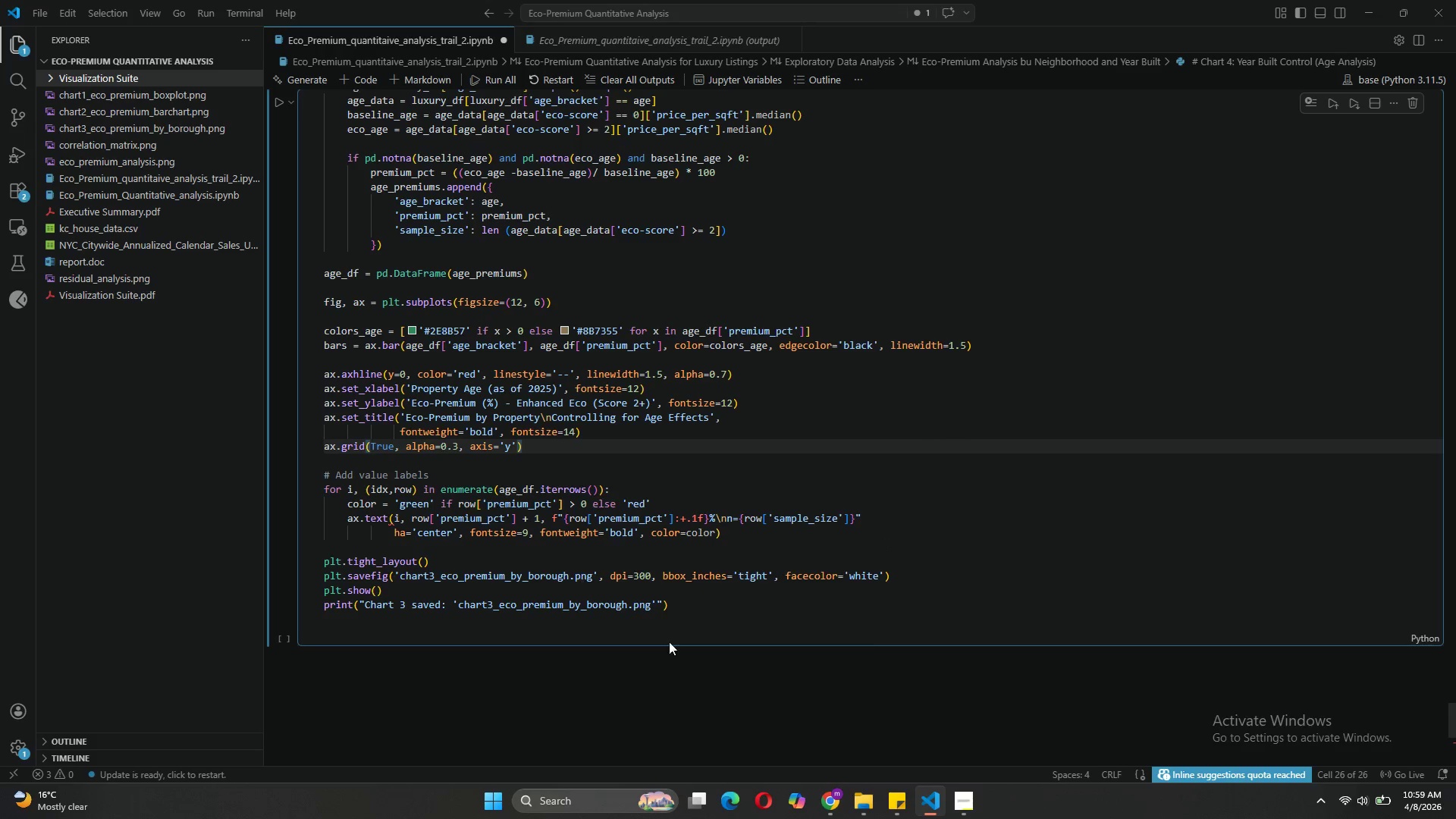 
wait(5.08)
 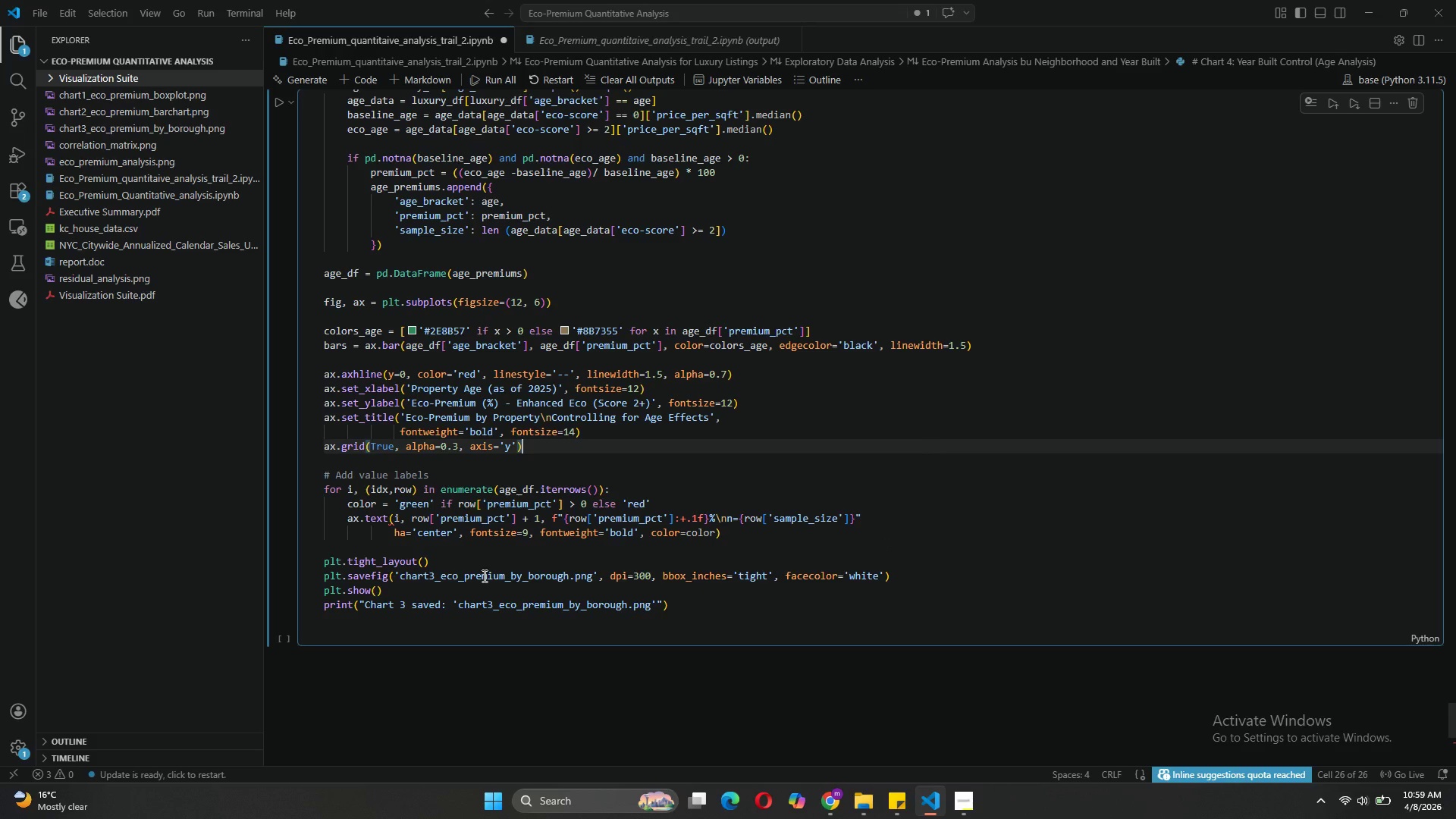 
left_click([438, 575])
 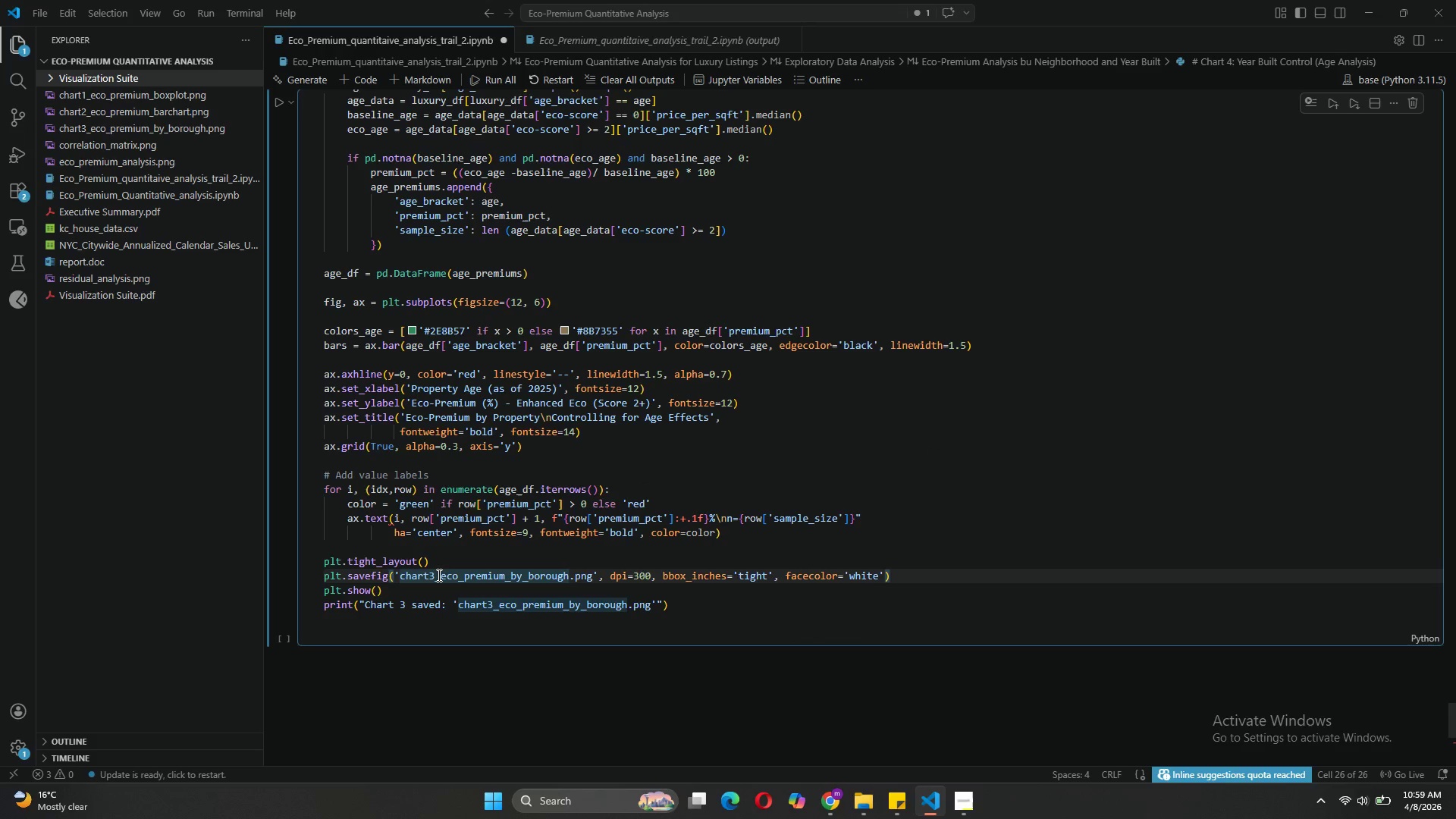 
key(ArrowLeft)
 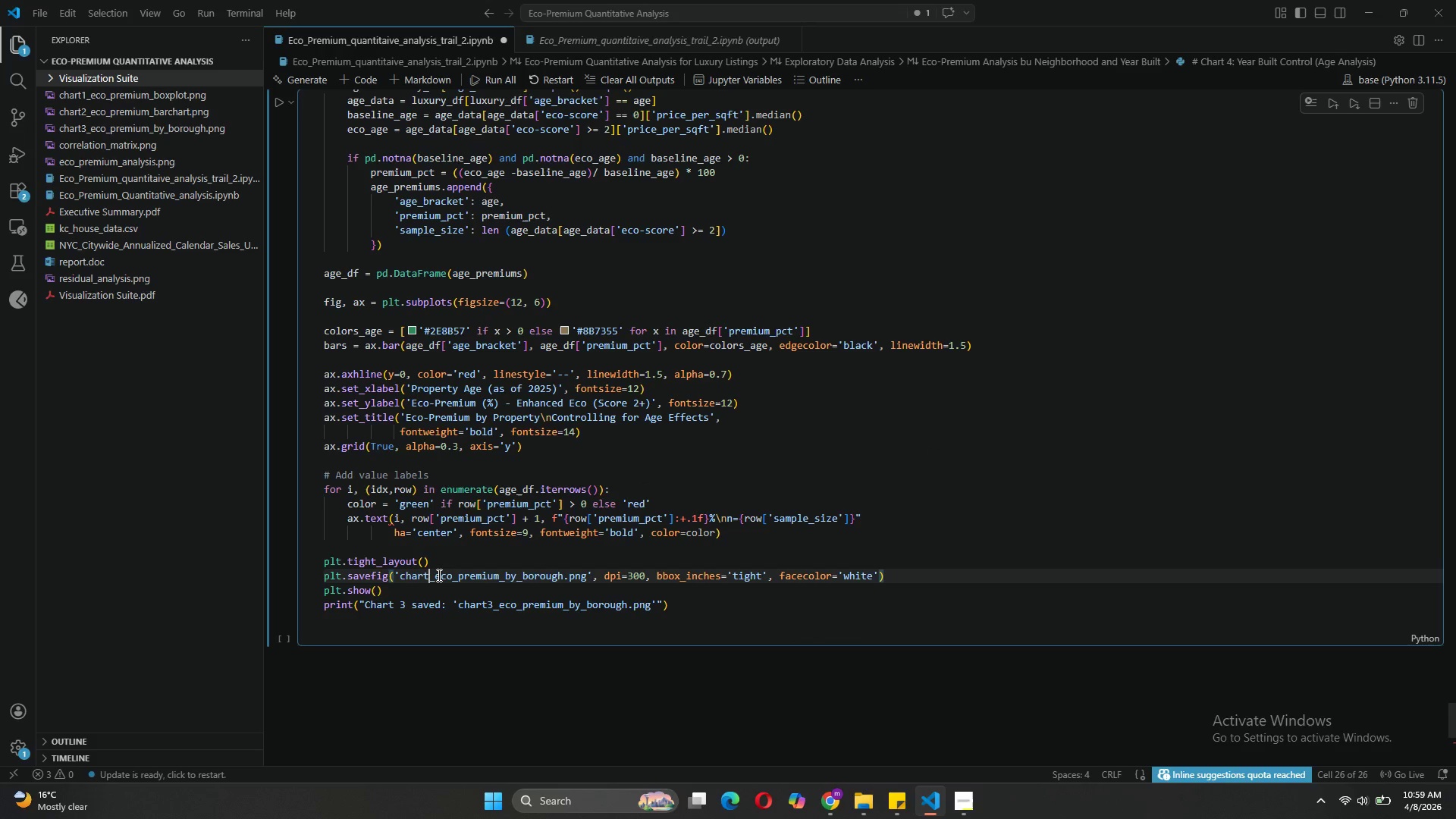 
key(Backspace)
 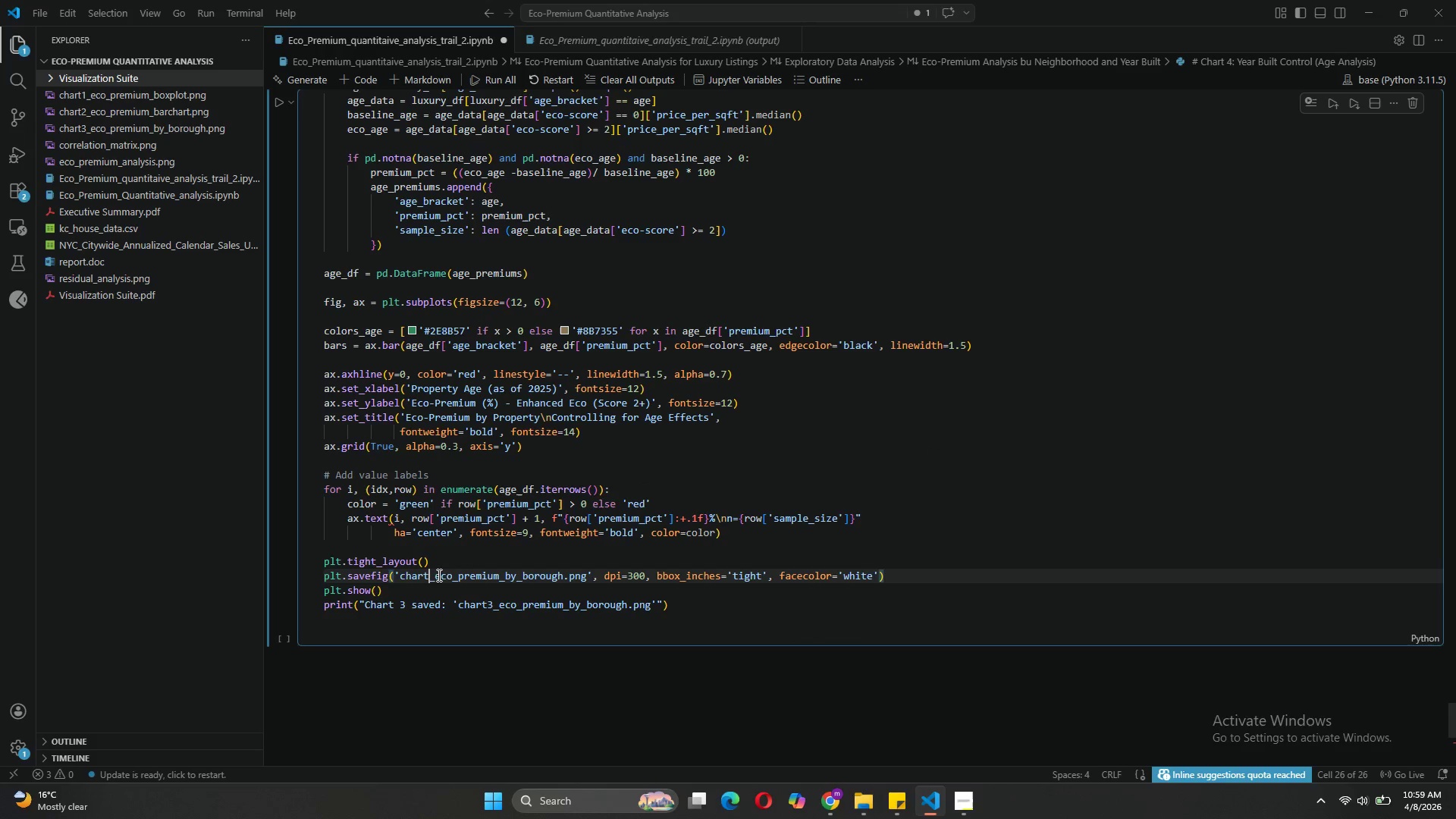 
key(4)
 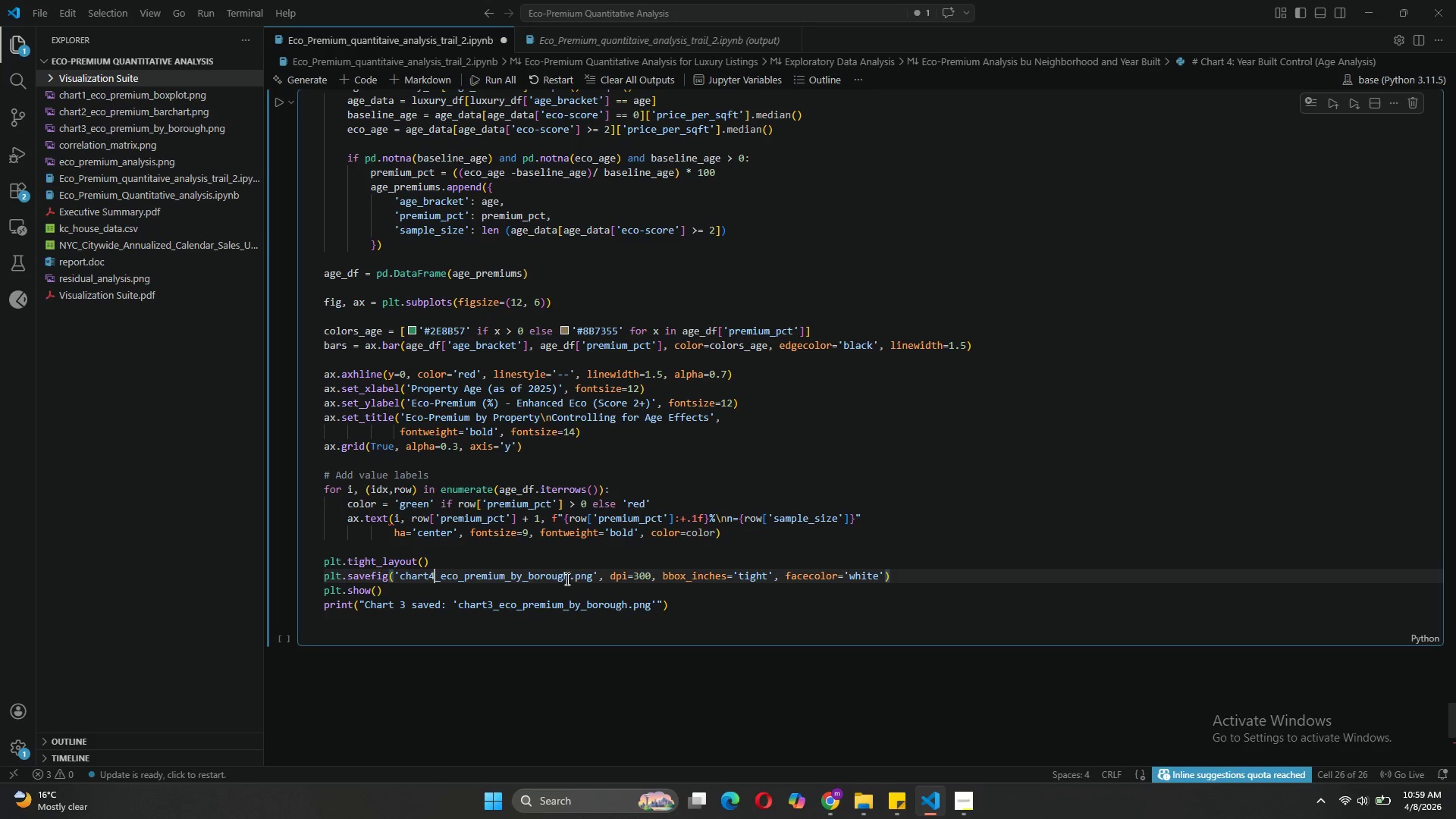 
left_click_drag(start_coordinate=[568, 576], to_coordinate=[529, 575])
 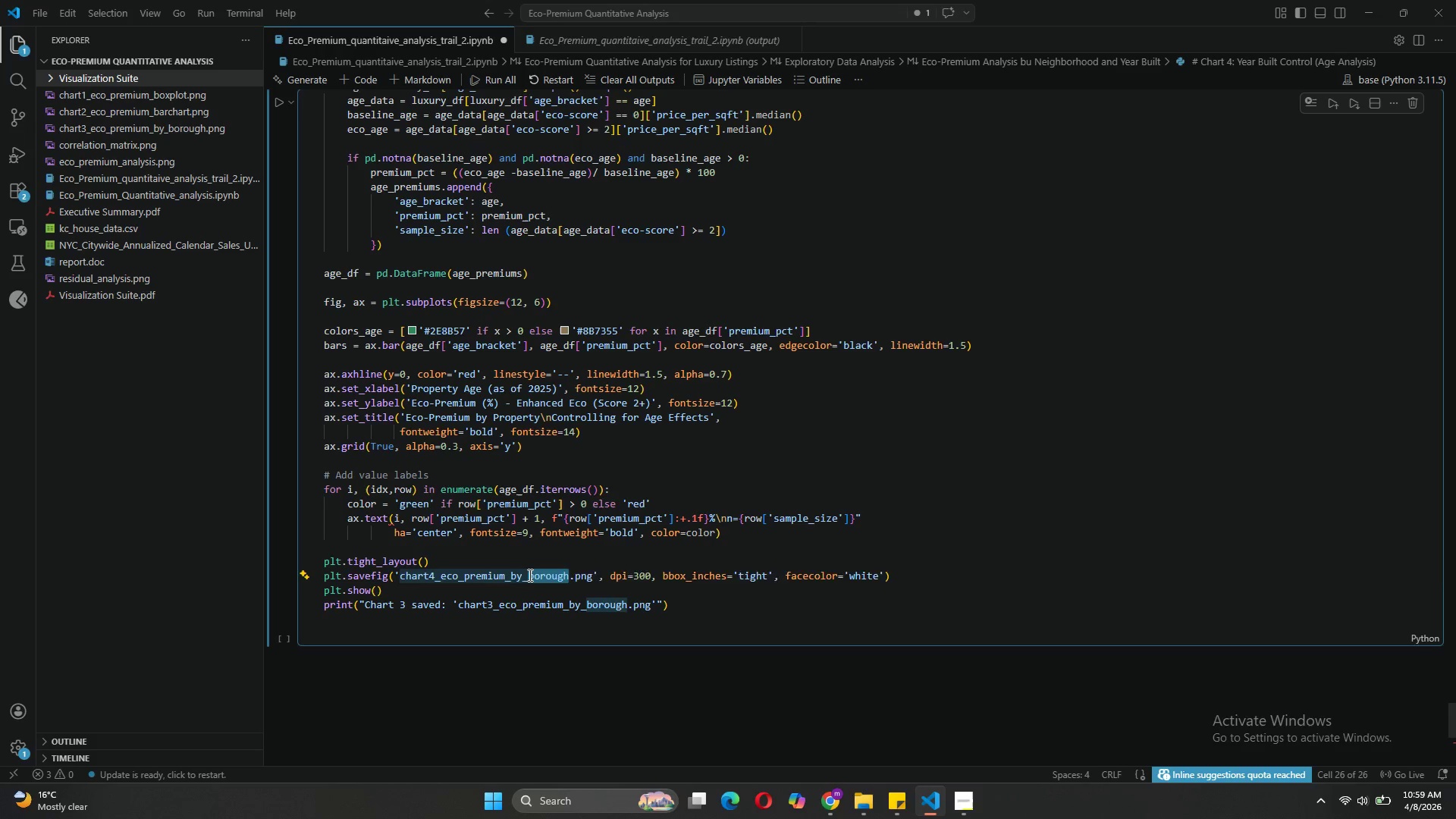 
type(age)
 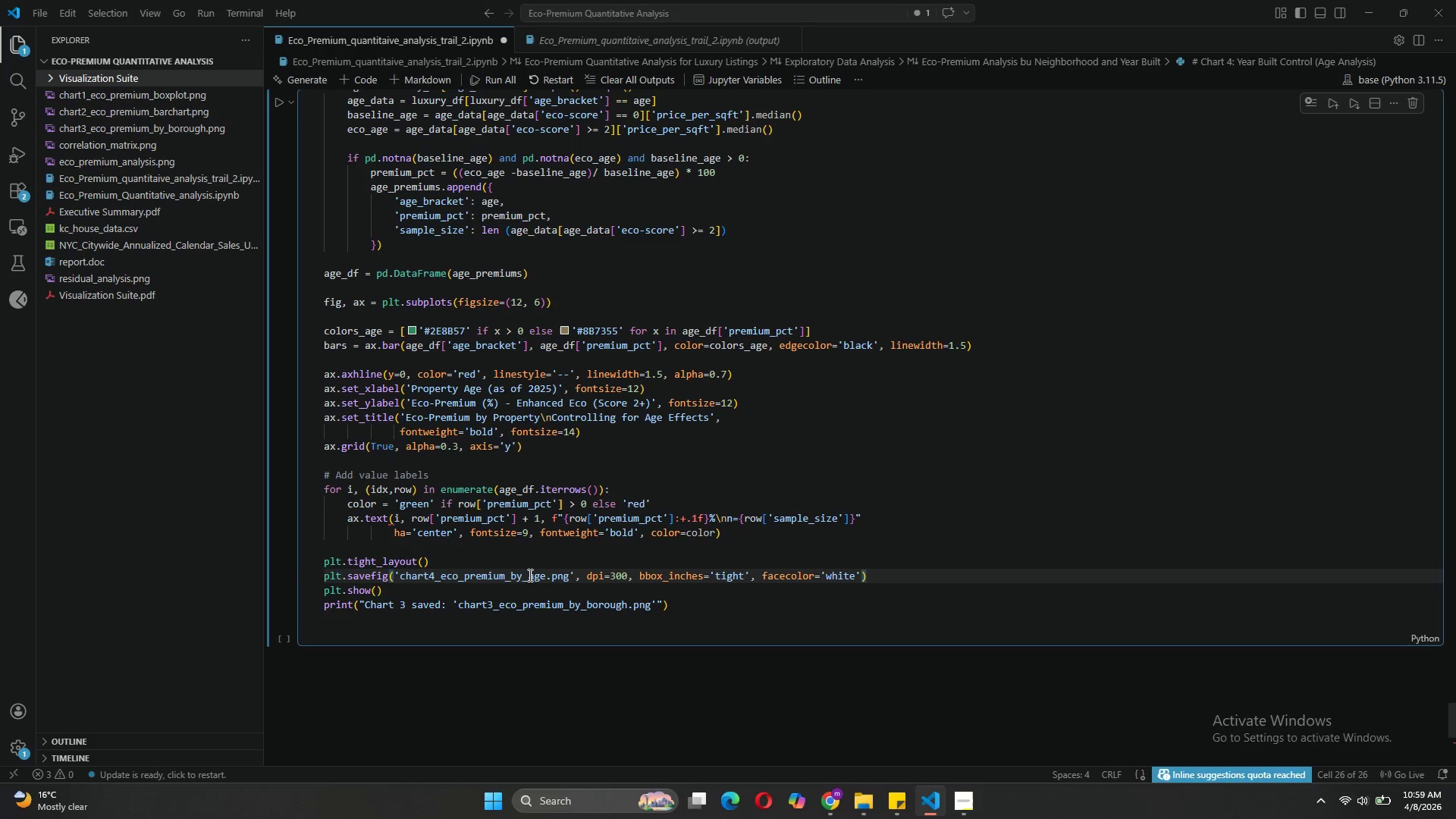 
wait(7.78)
 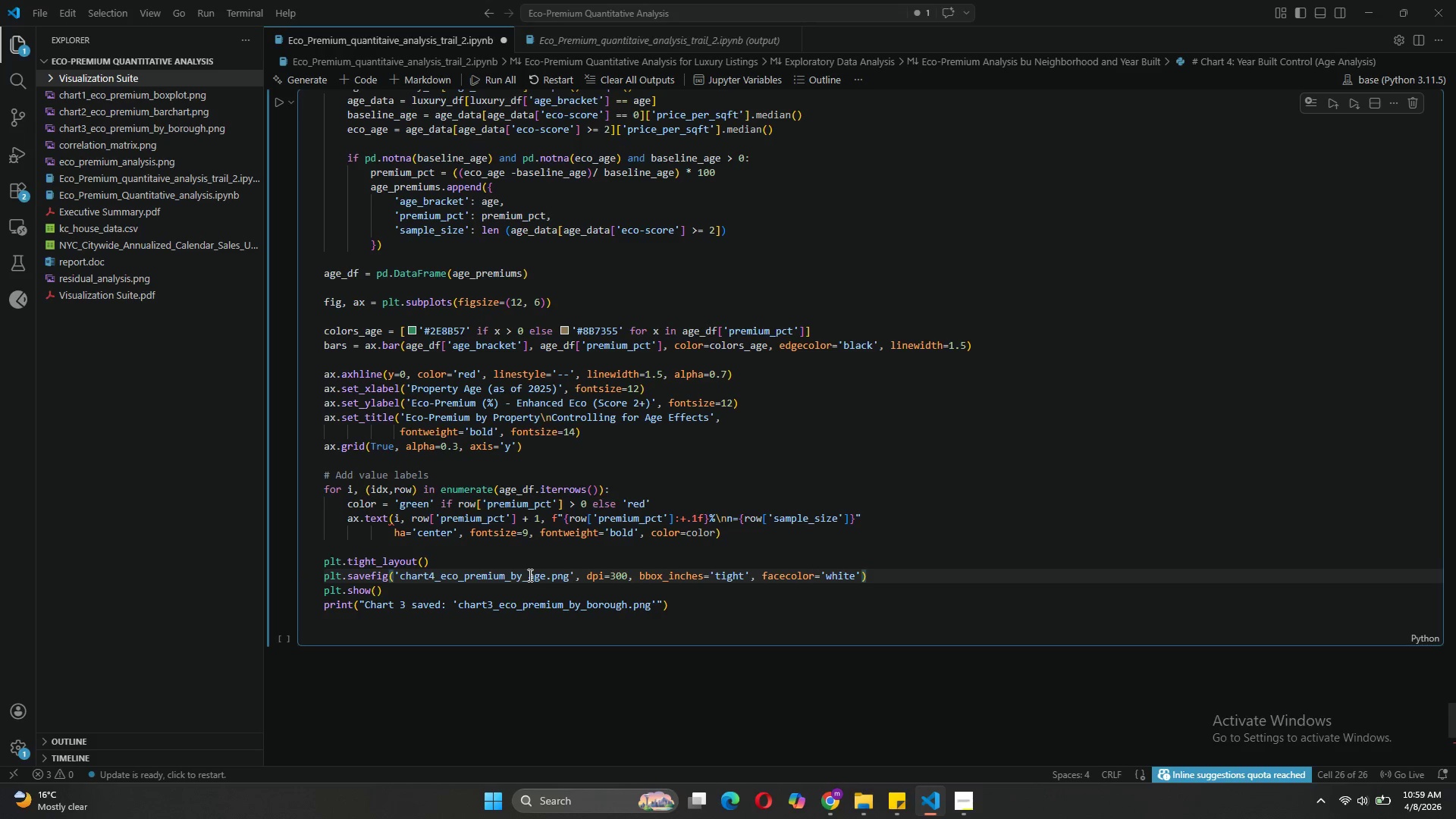 
left_click([406, 604])
 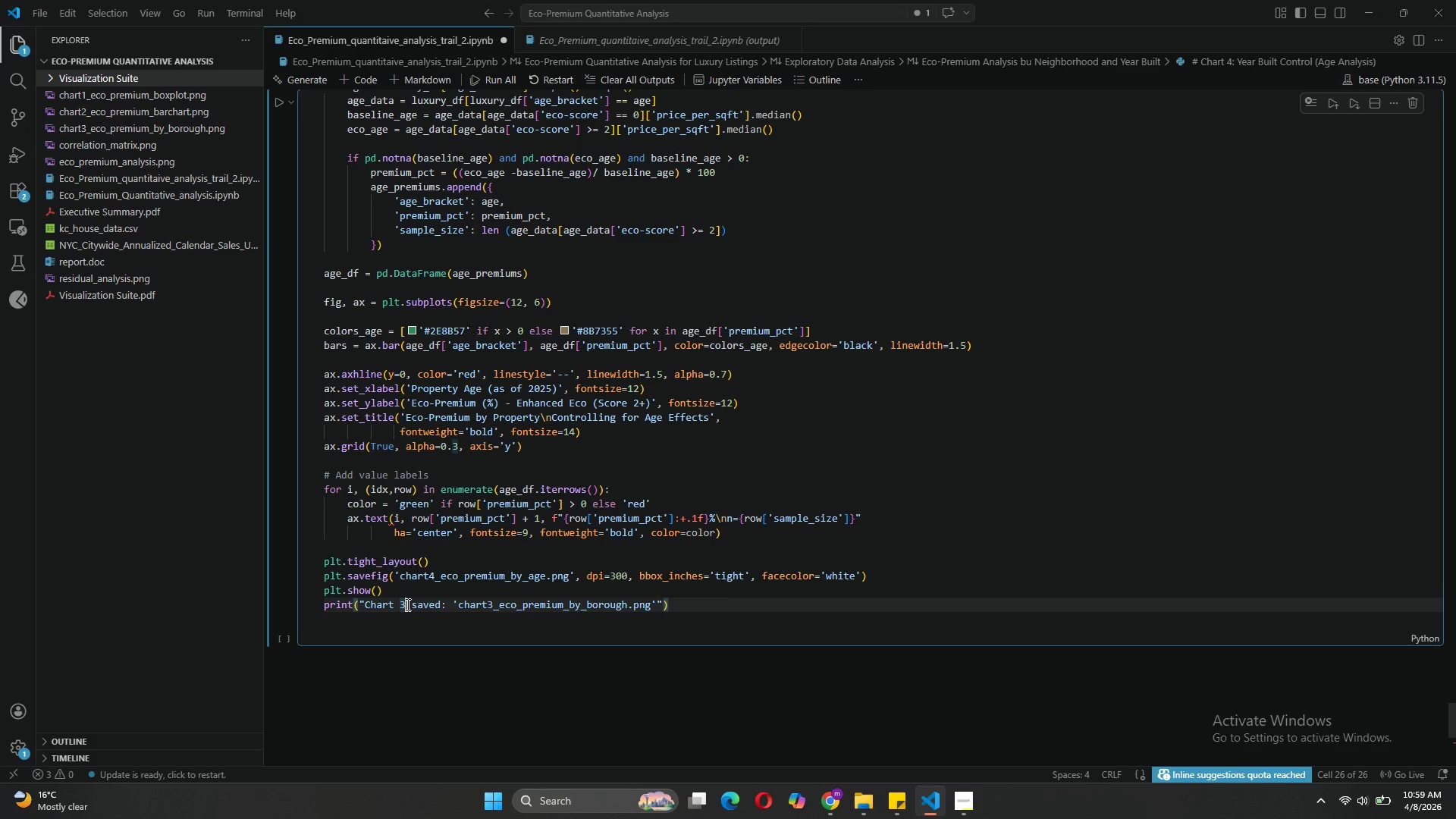 
key(Backspace)
 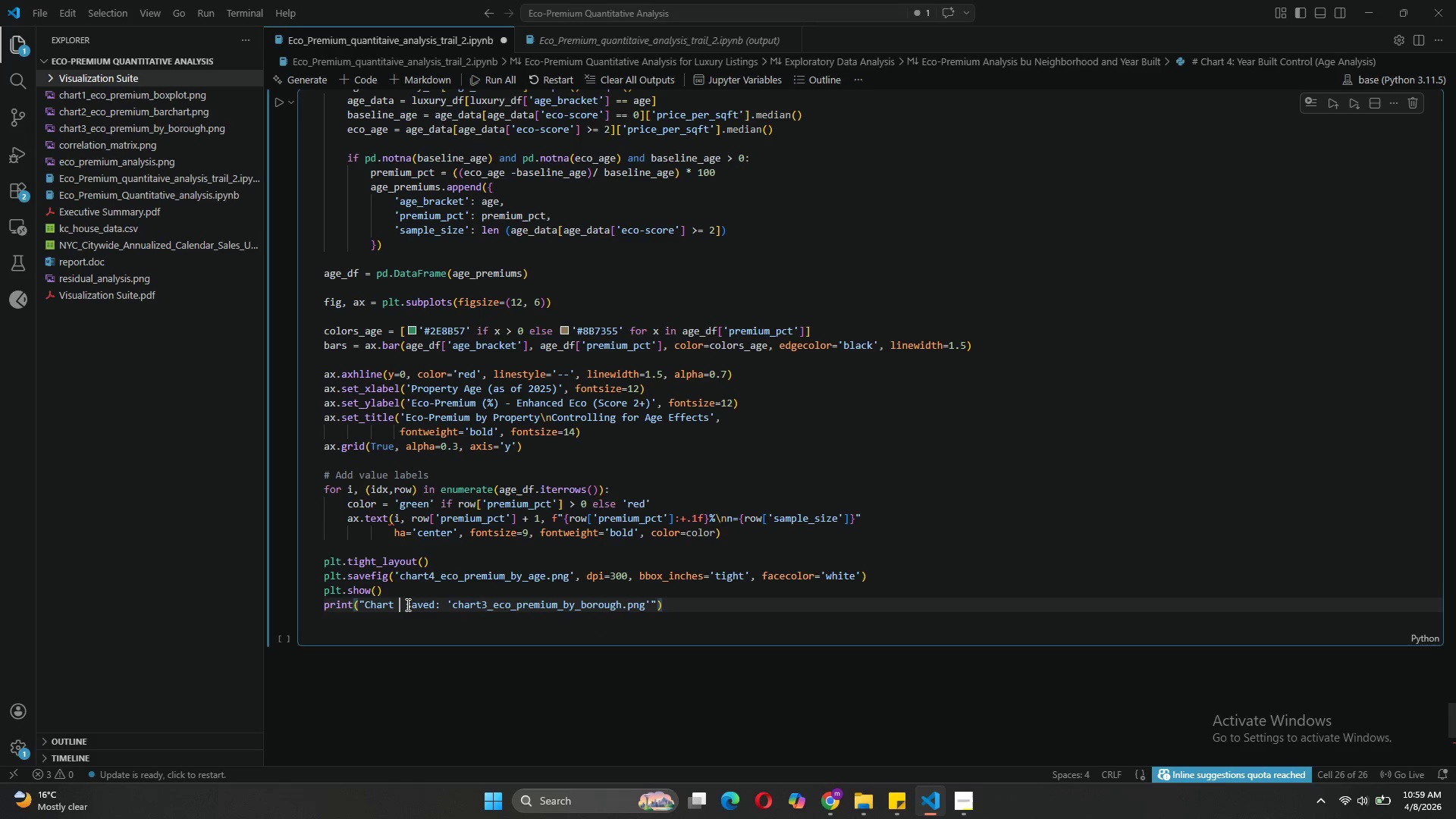 
key(4)
 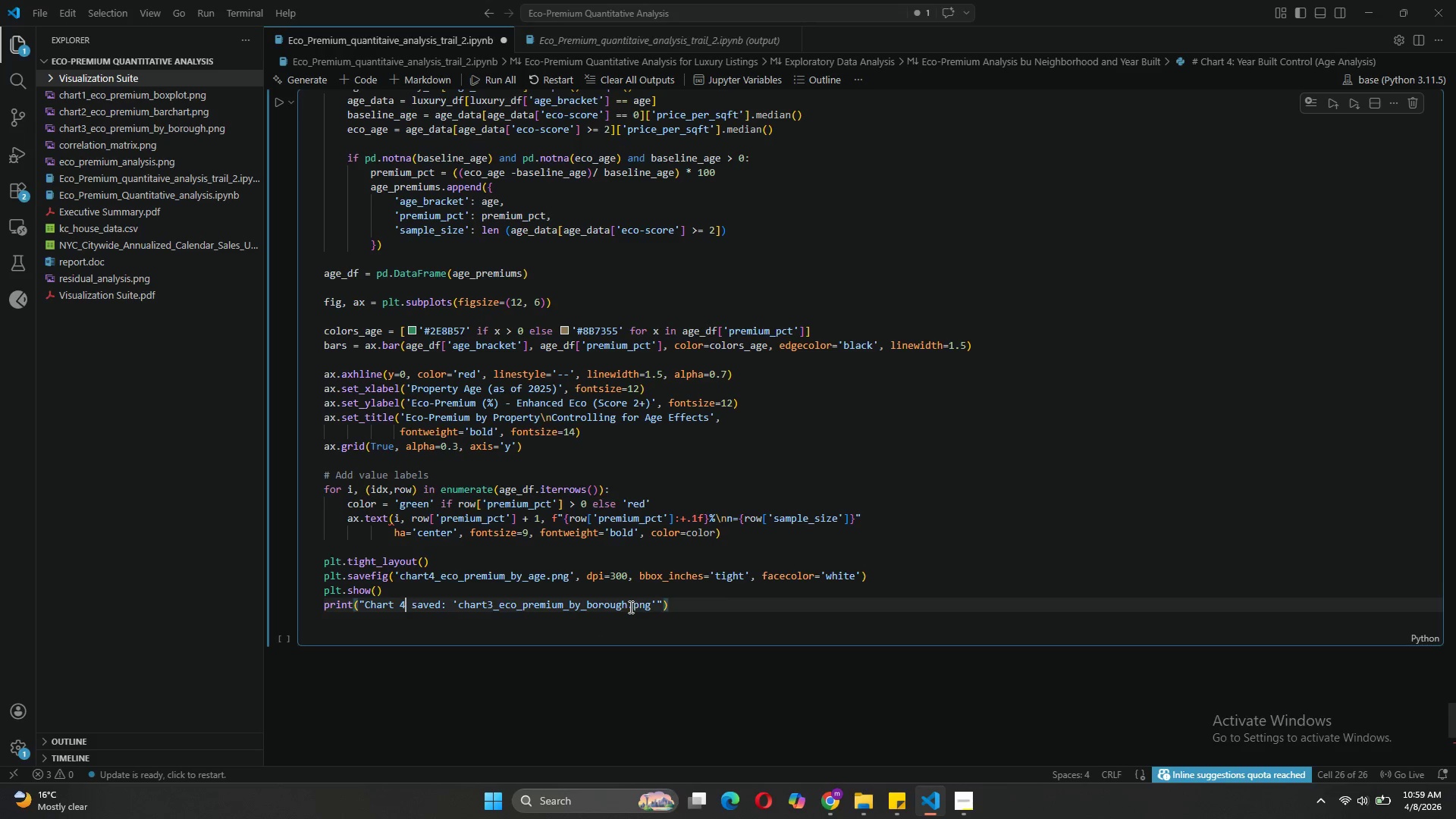 
left_click_drag(start_coordinate=[626, 605], to_coordinate=[588, 607])
 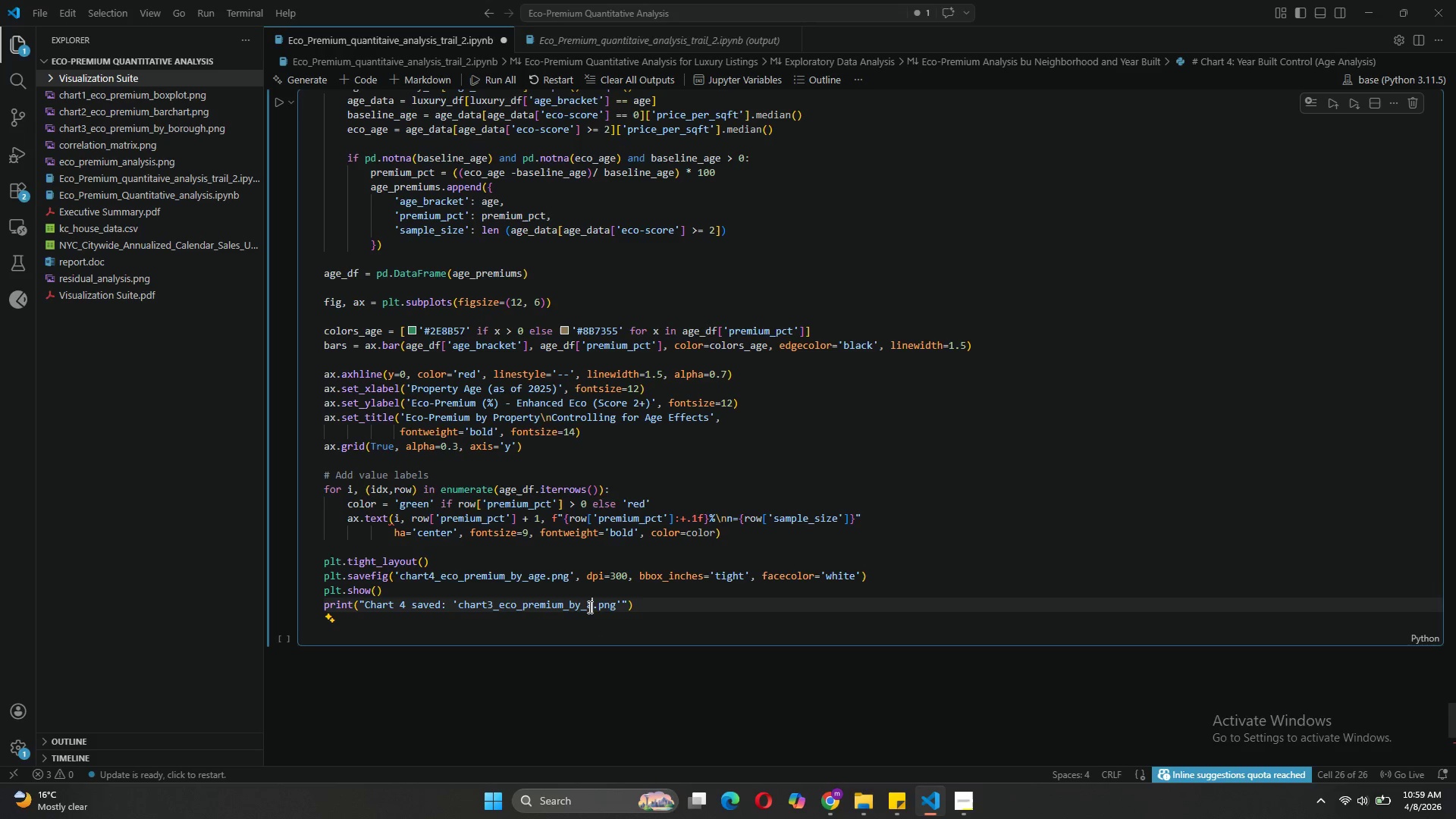 
type(age)
 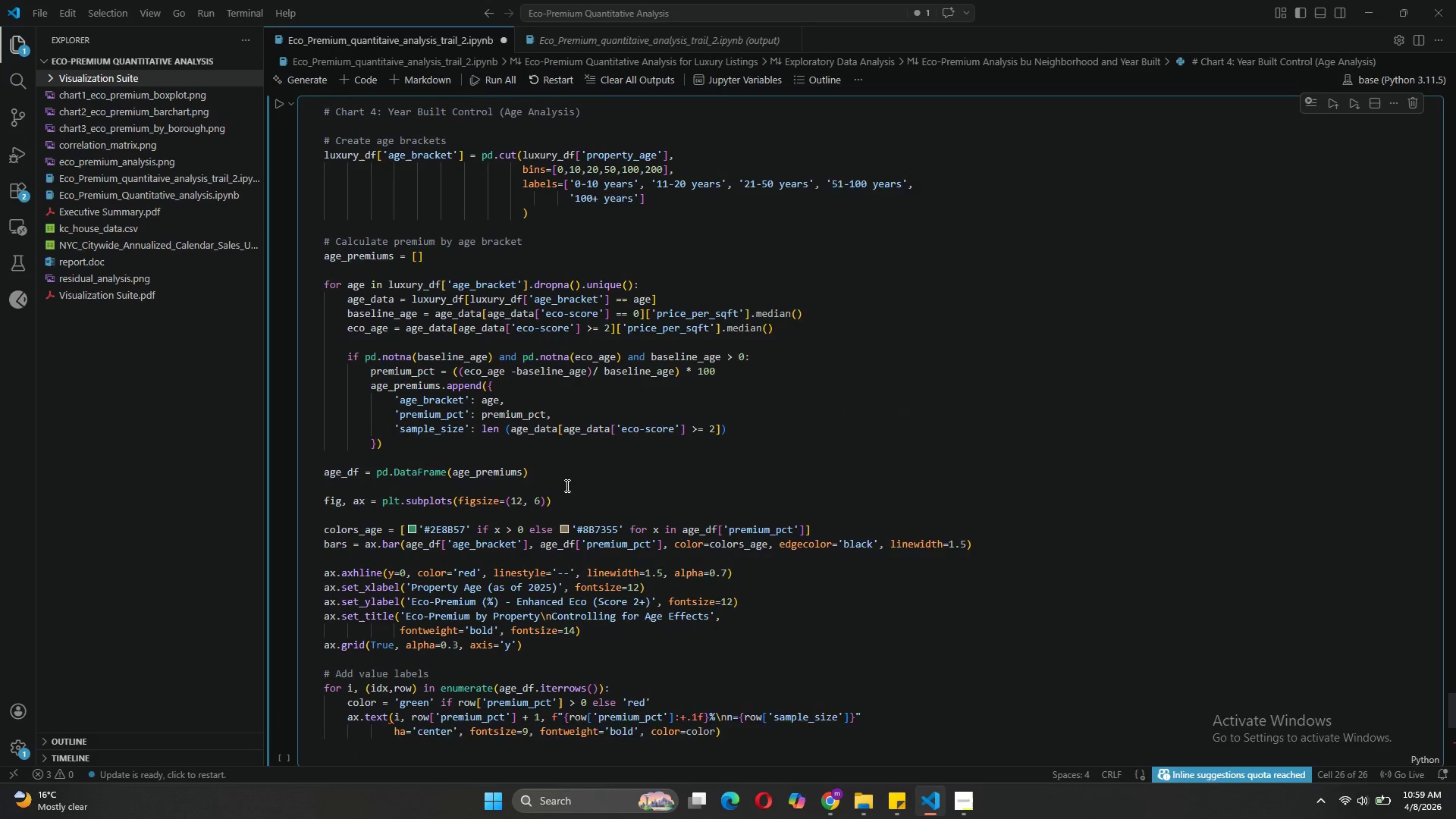 
mouse_move([372, 259])
 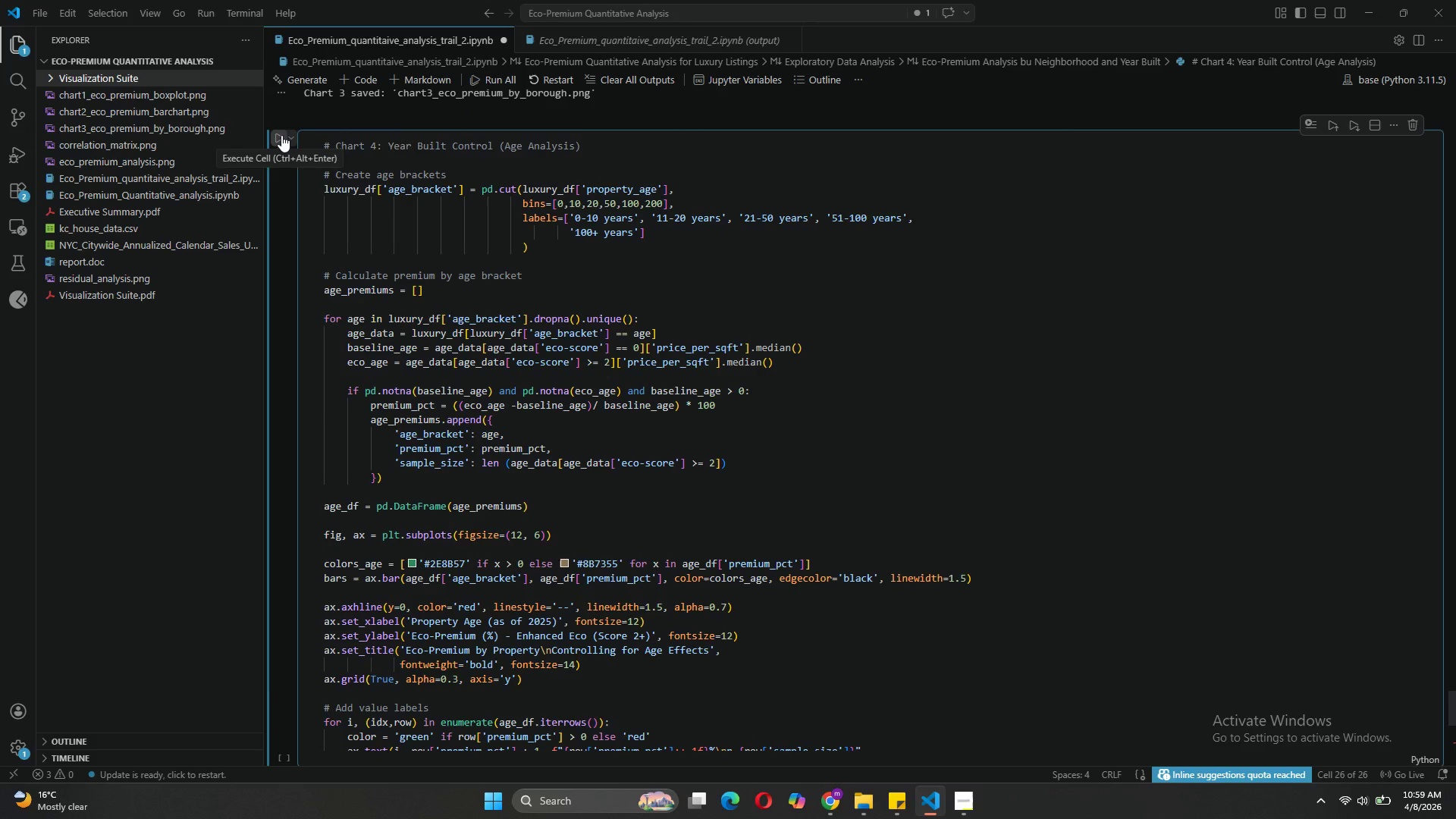 
left_click([281, 135])
 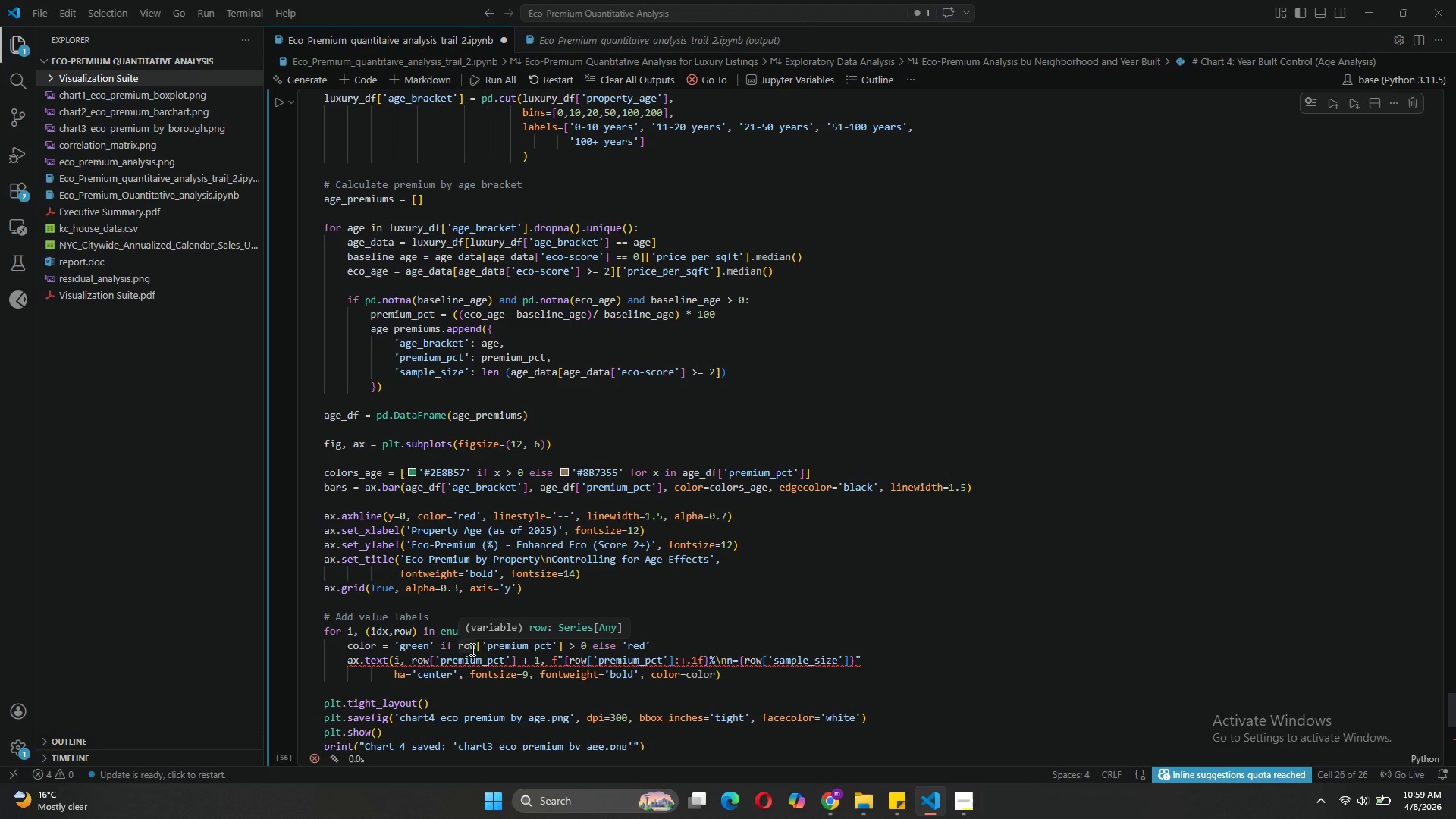 
wait(17.57)
 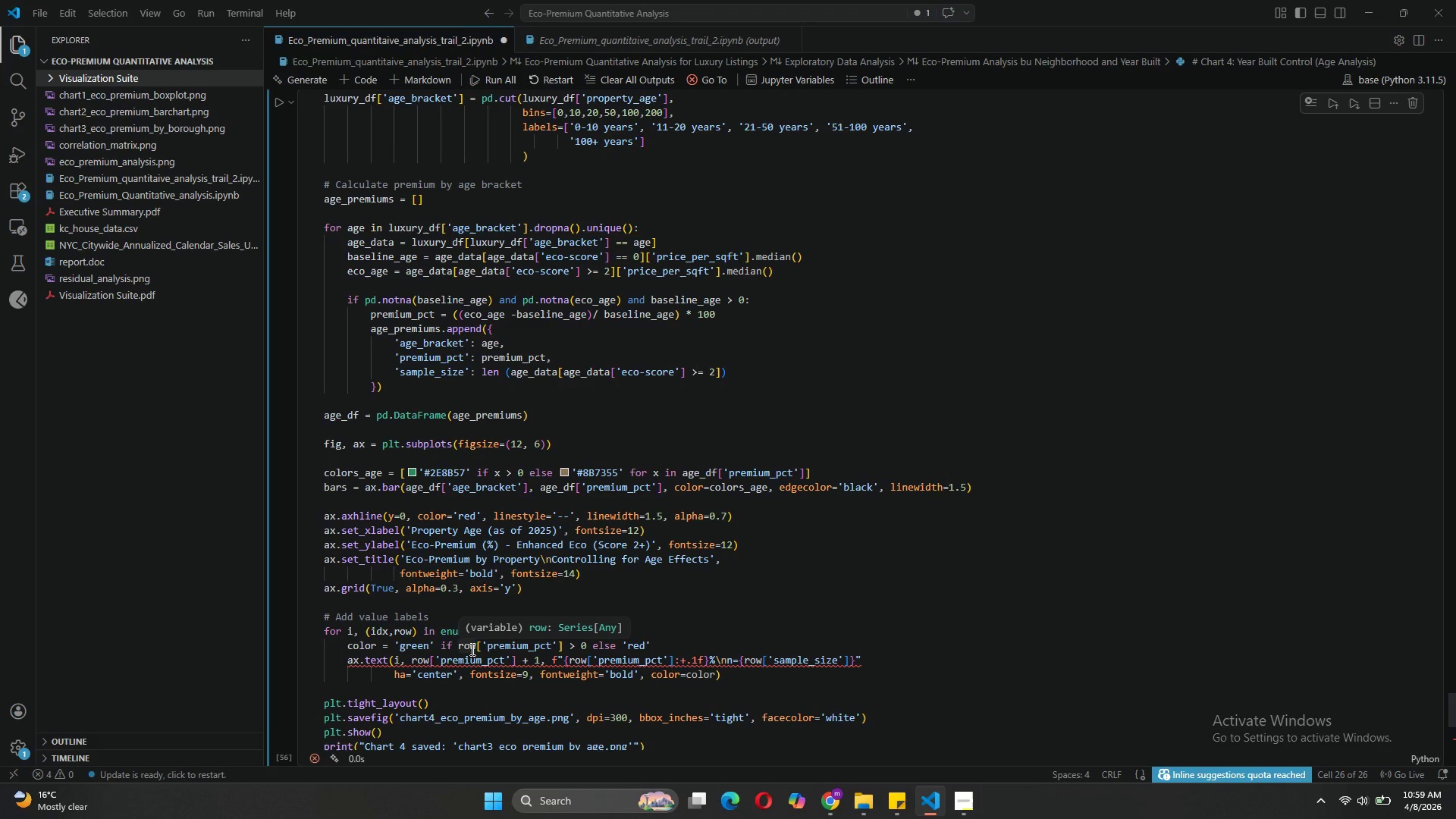 
mouse_move([551, 616])
 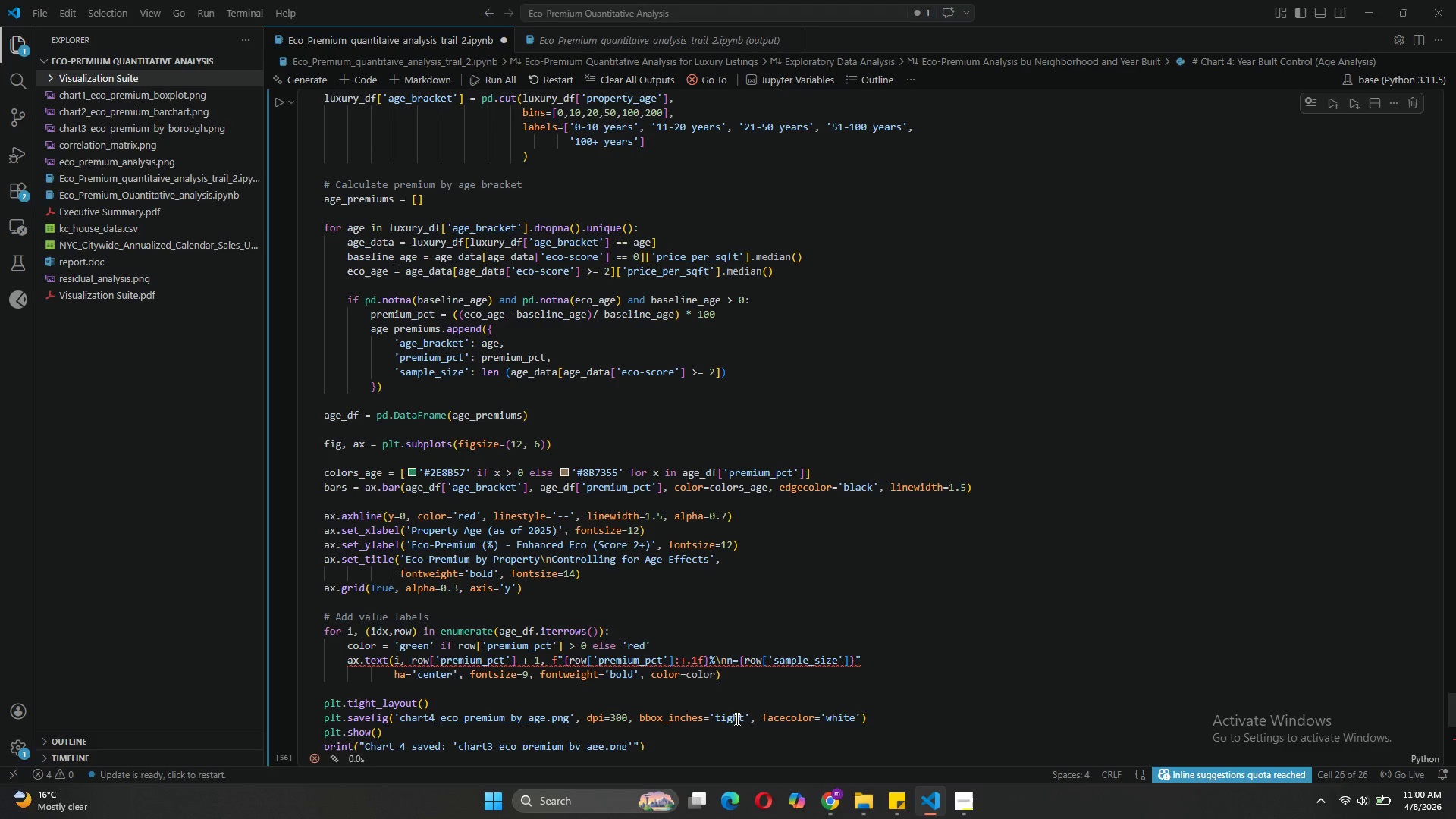 
wait(19.53)
 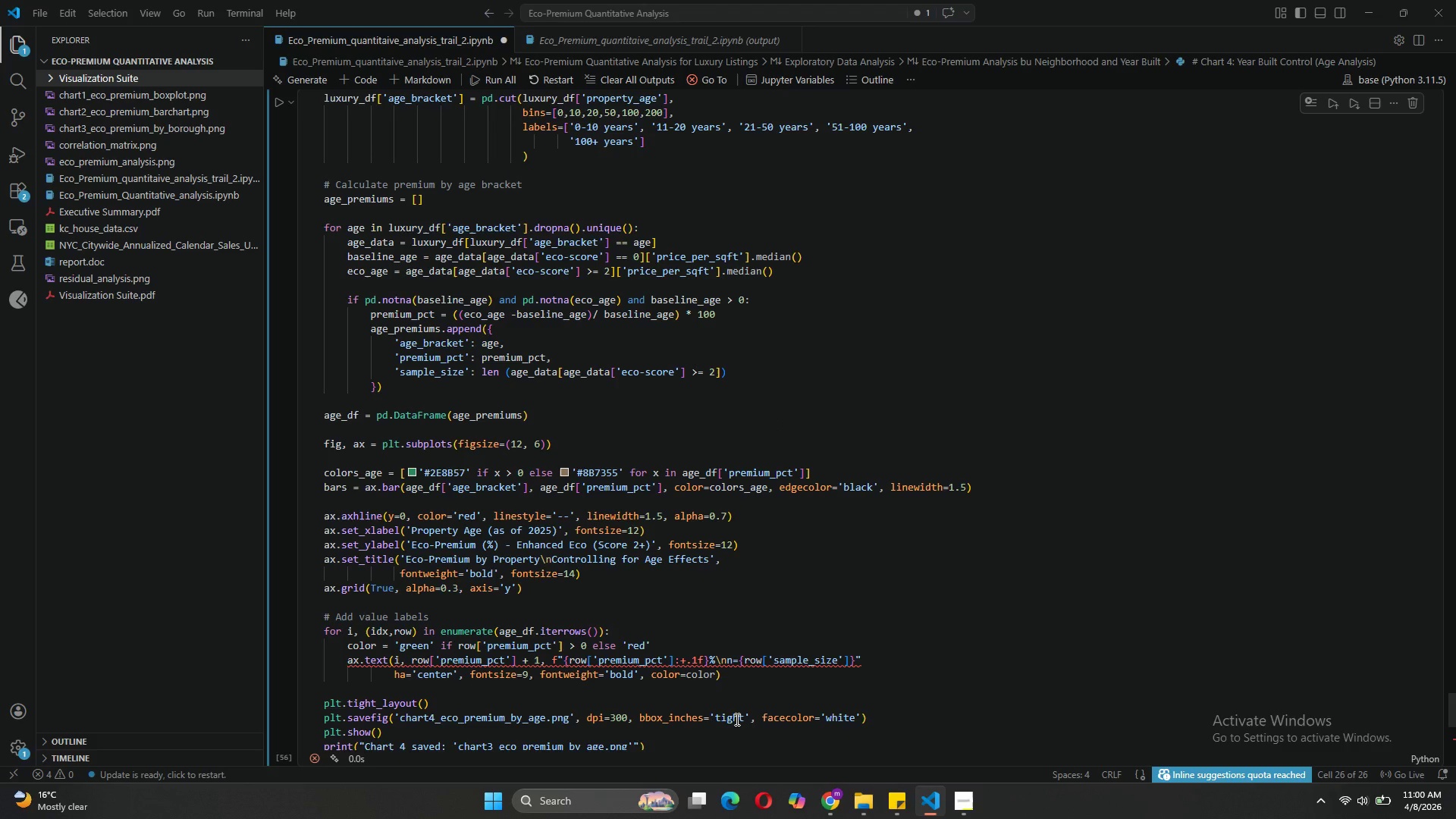 
left_click([858, 664])
 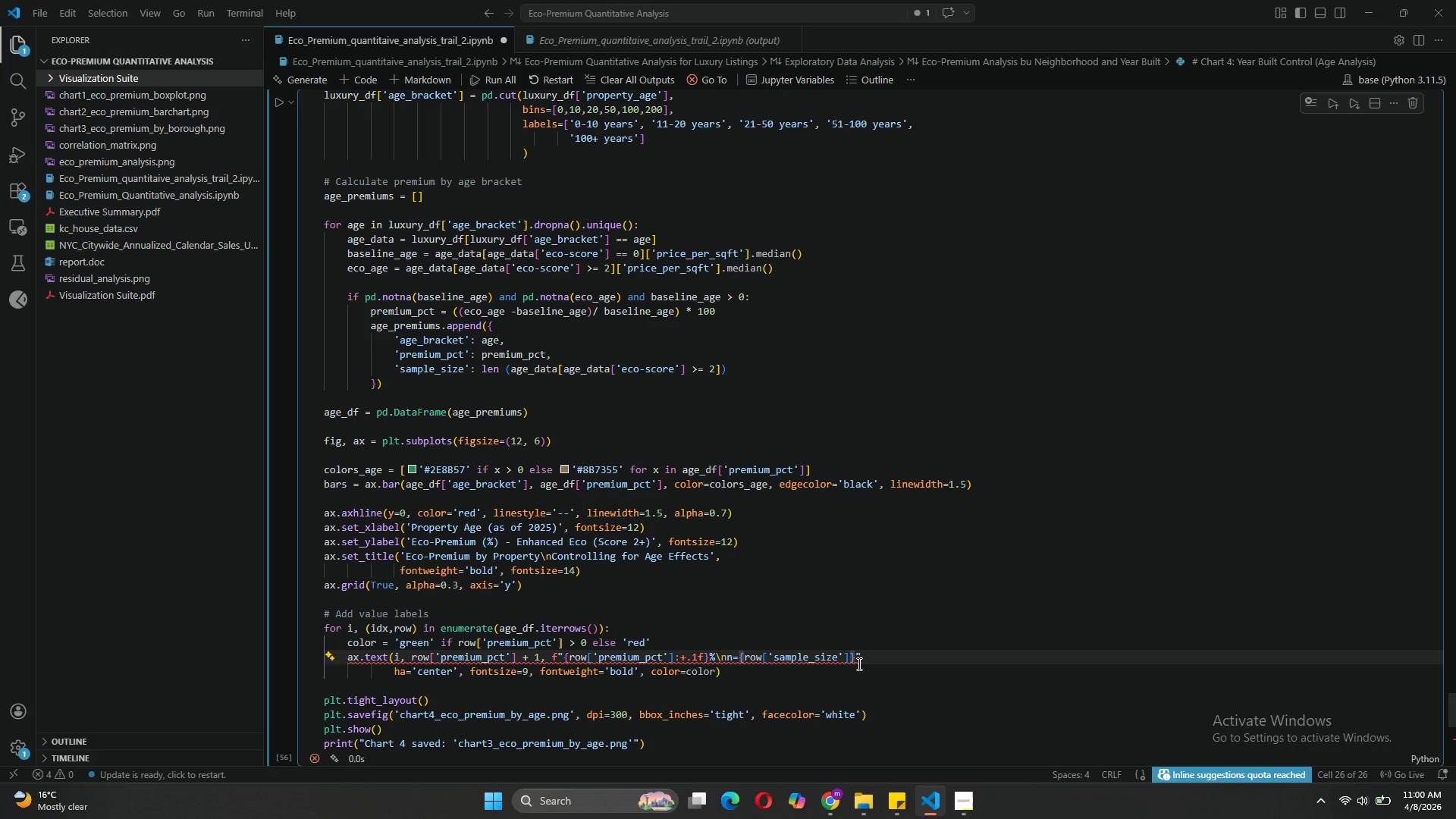 
key(Shift+0)
 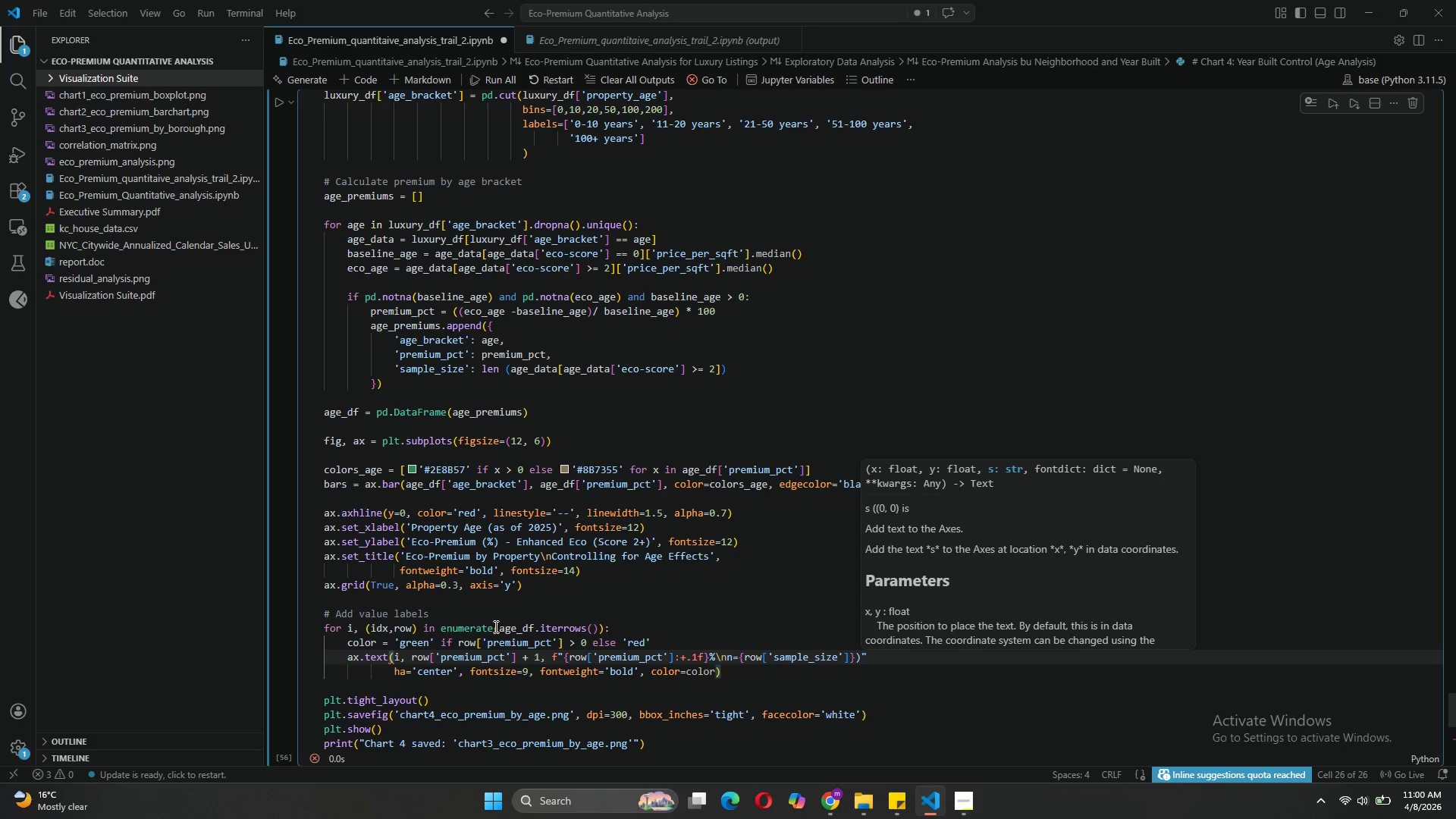 
wait(5.06)
 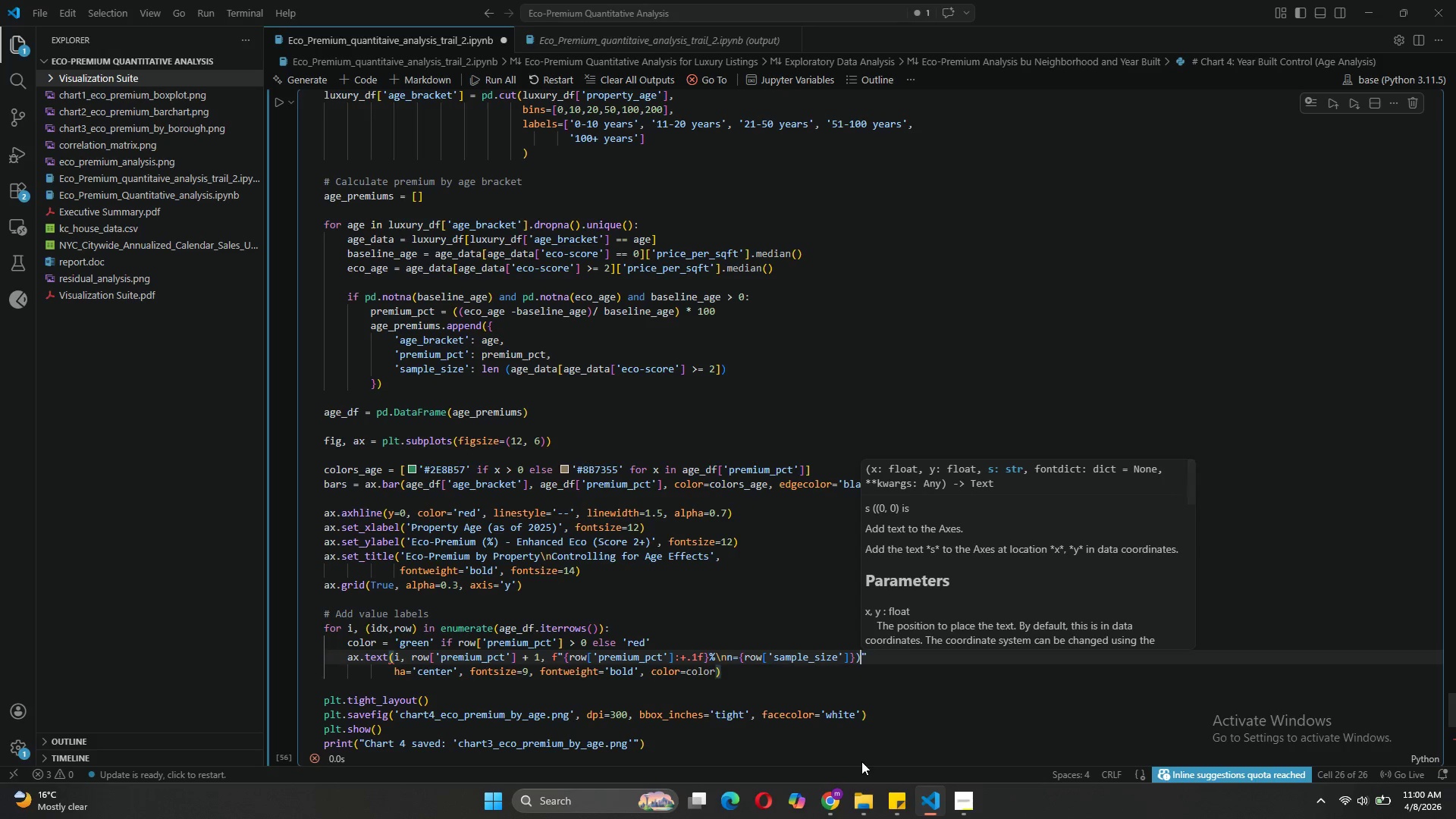 
left_click([393, 661])
 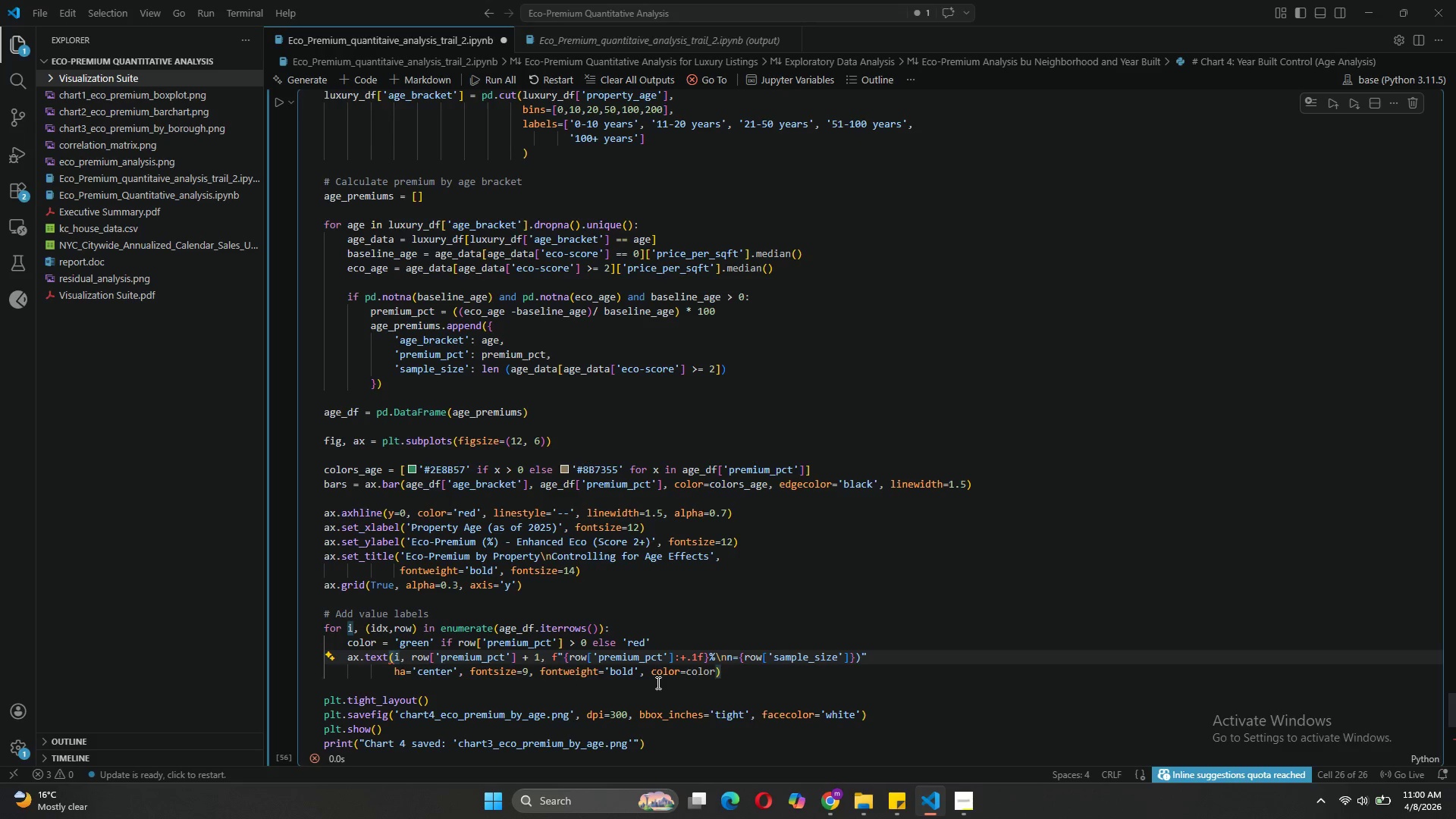 
wait(7.45)
 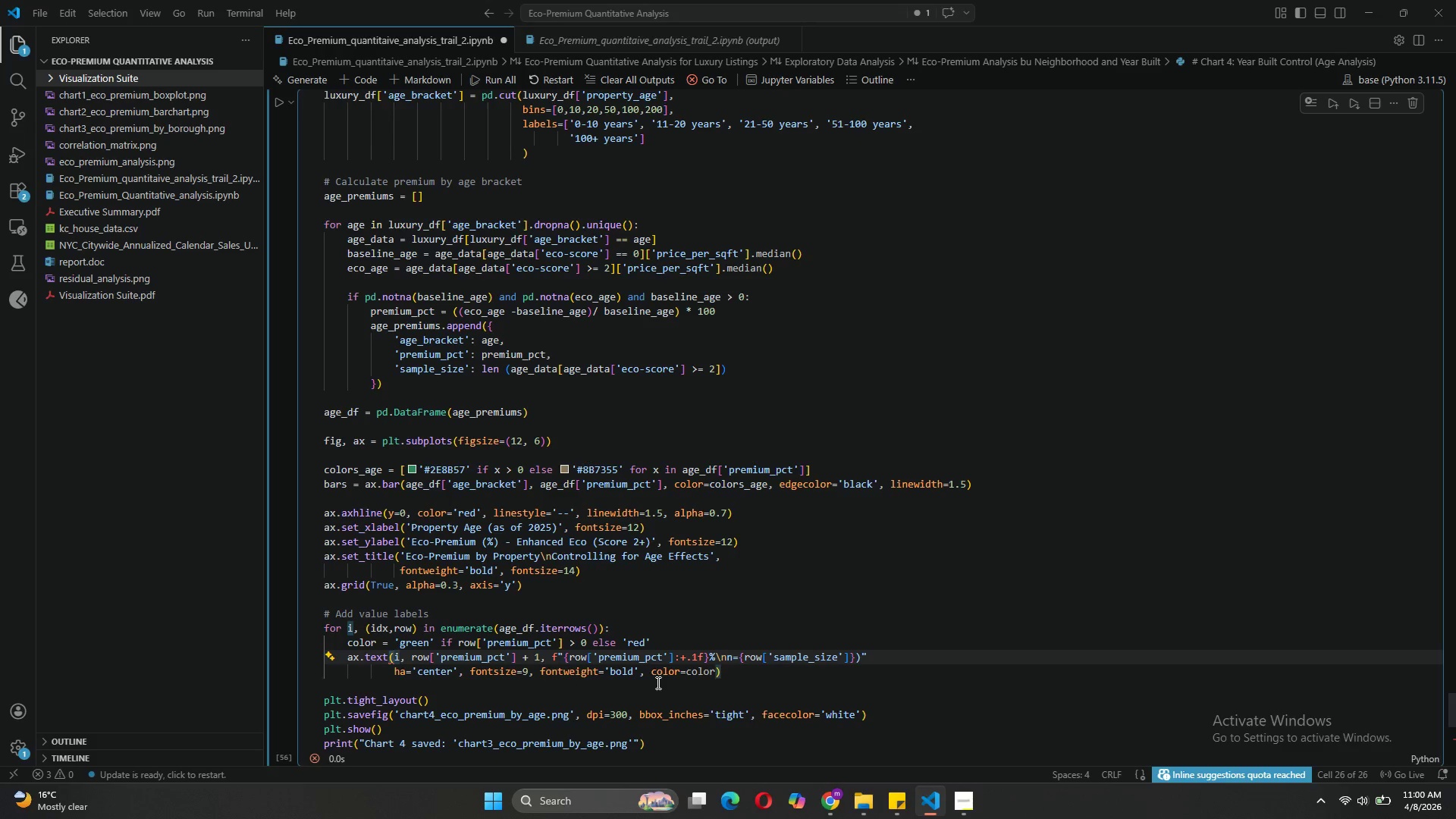 
left_click([861, 654])
 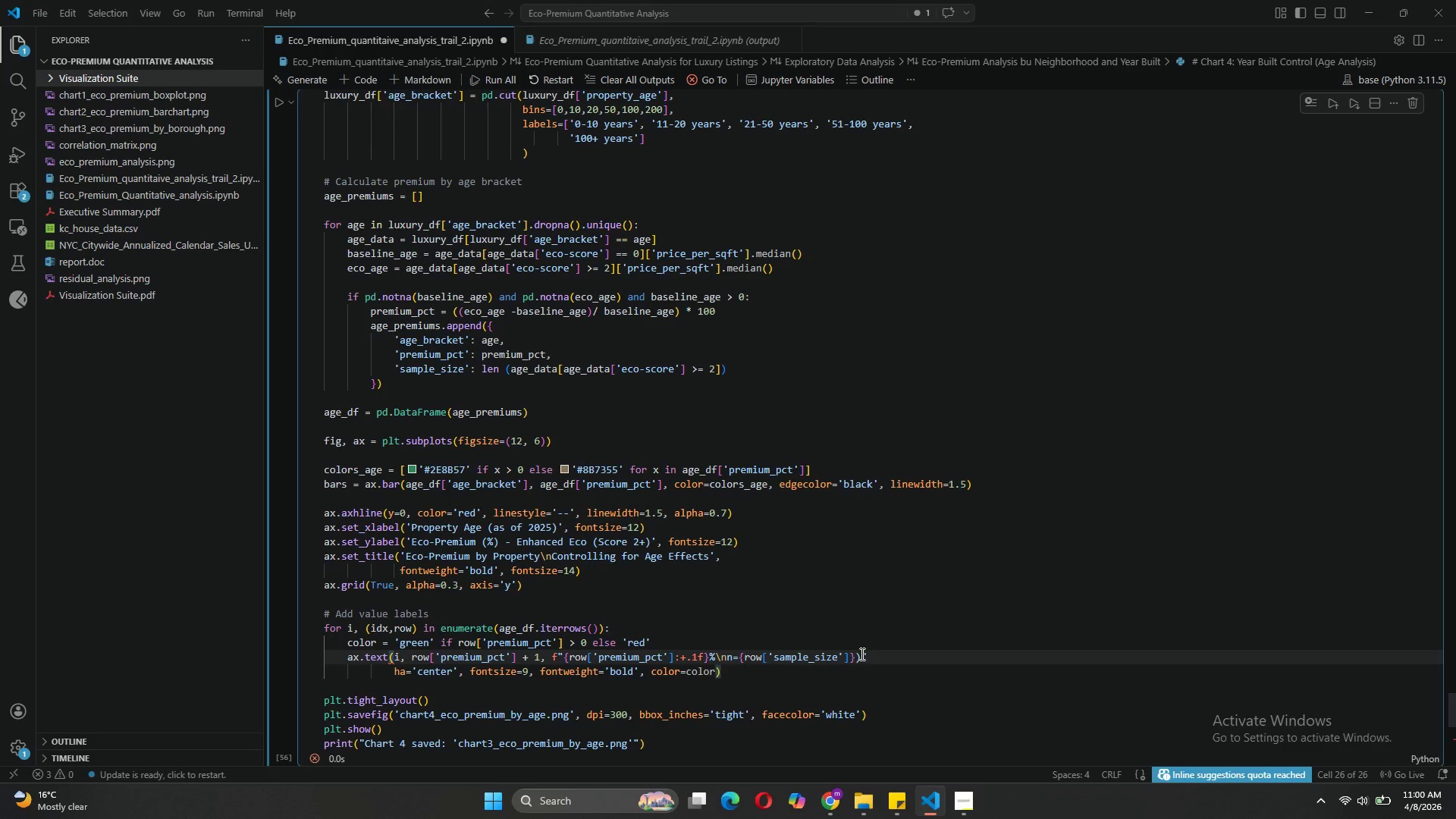 
key(Backspace)
 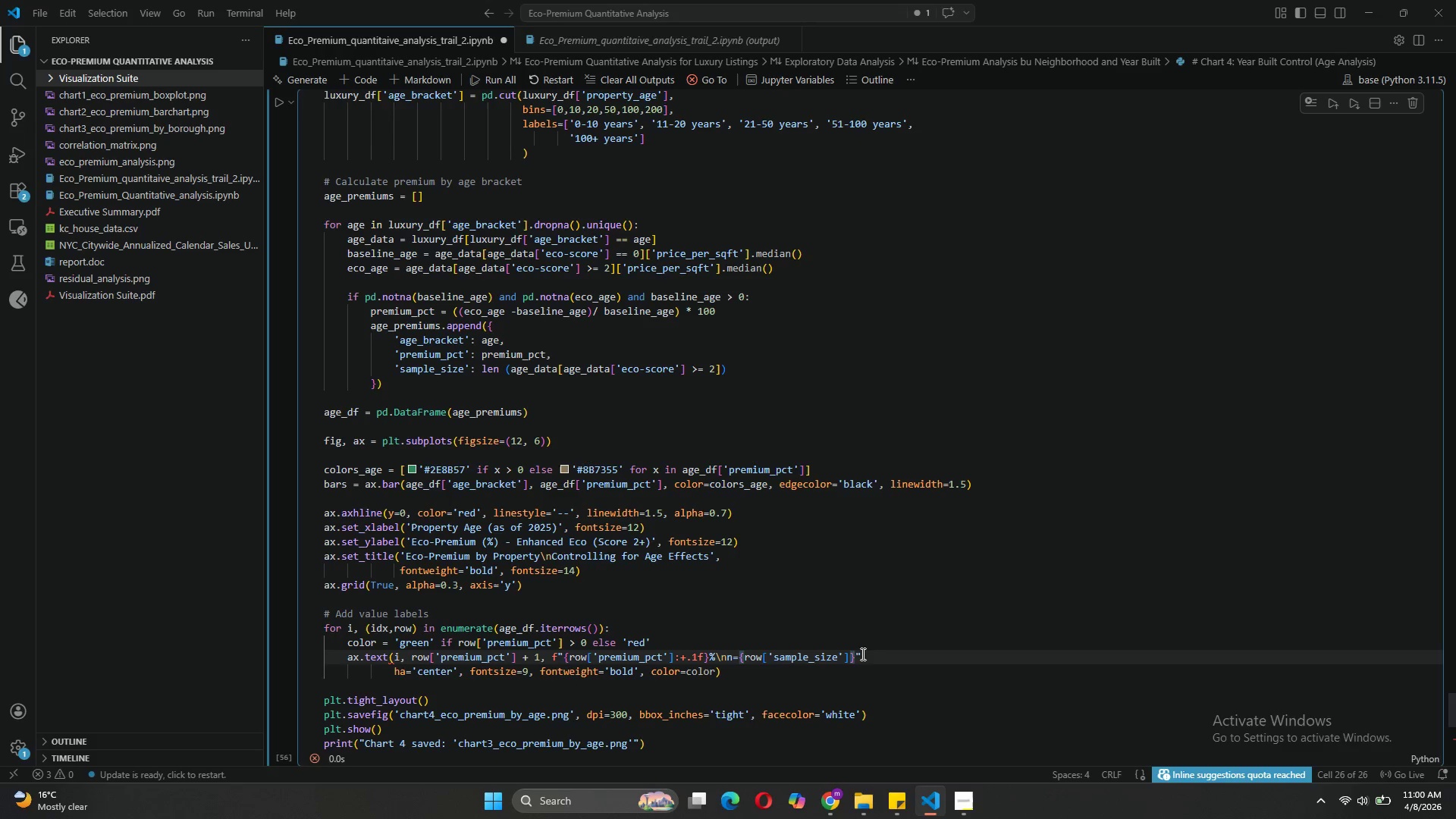 
left_click([862, 654])
 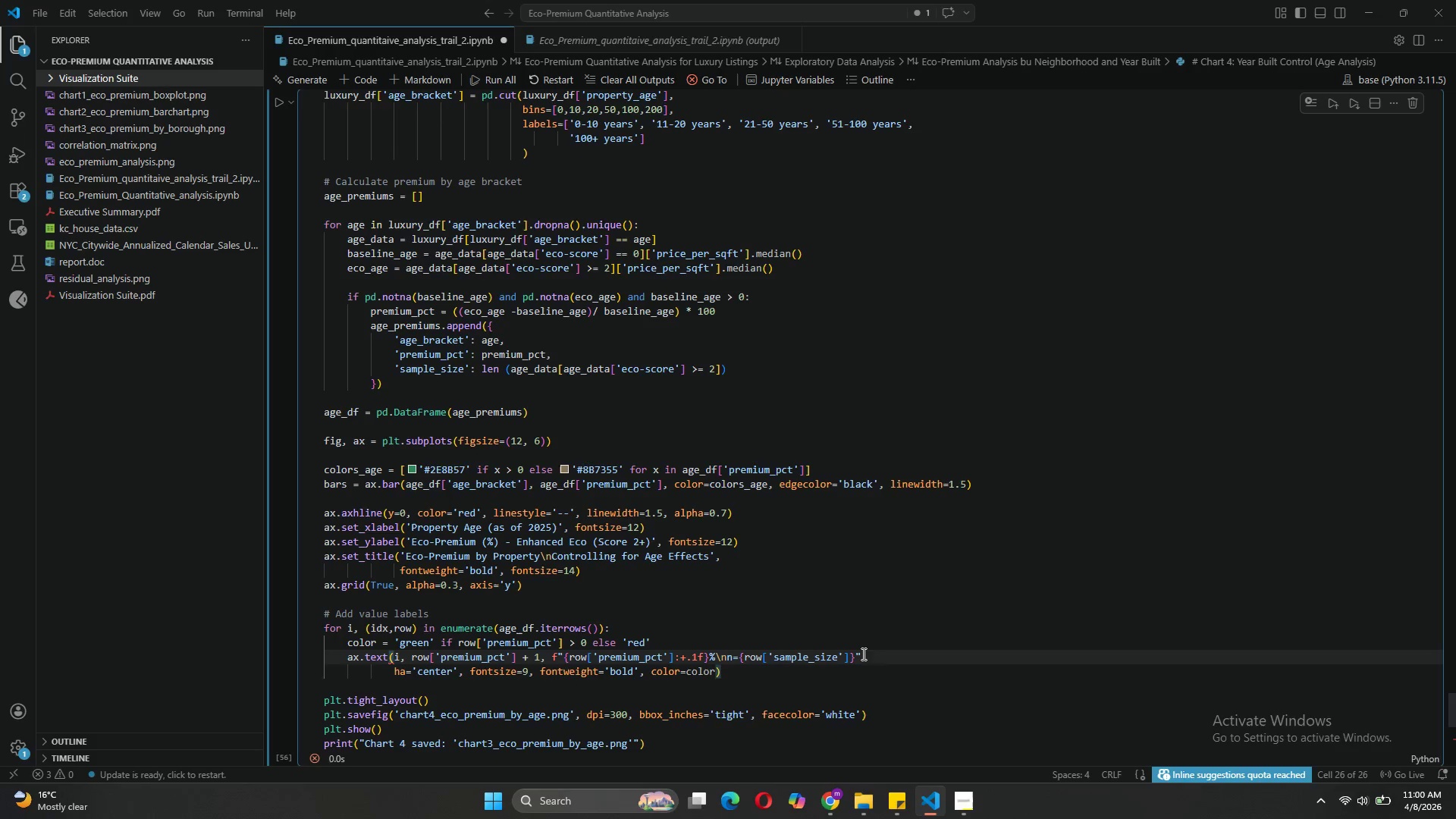 
key(Comma)
 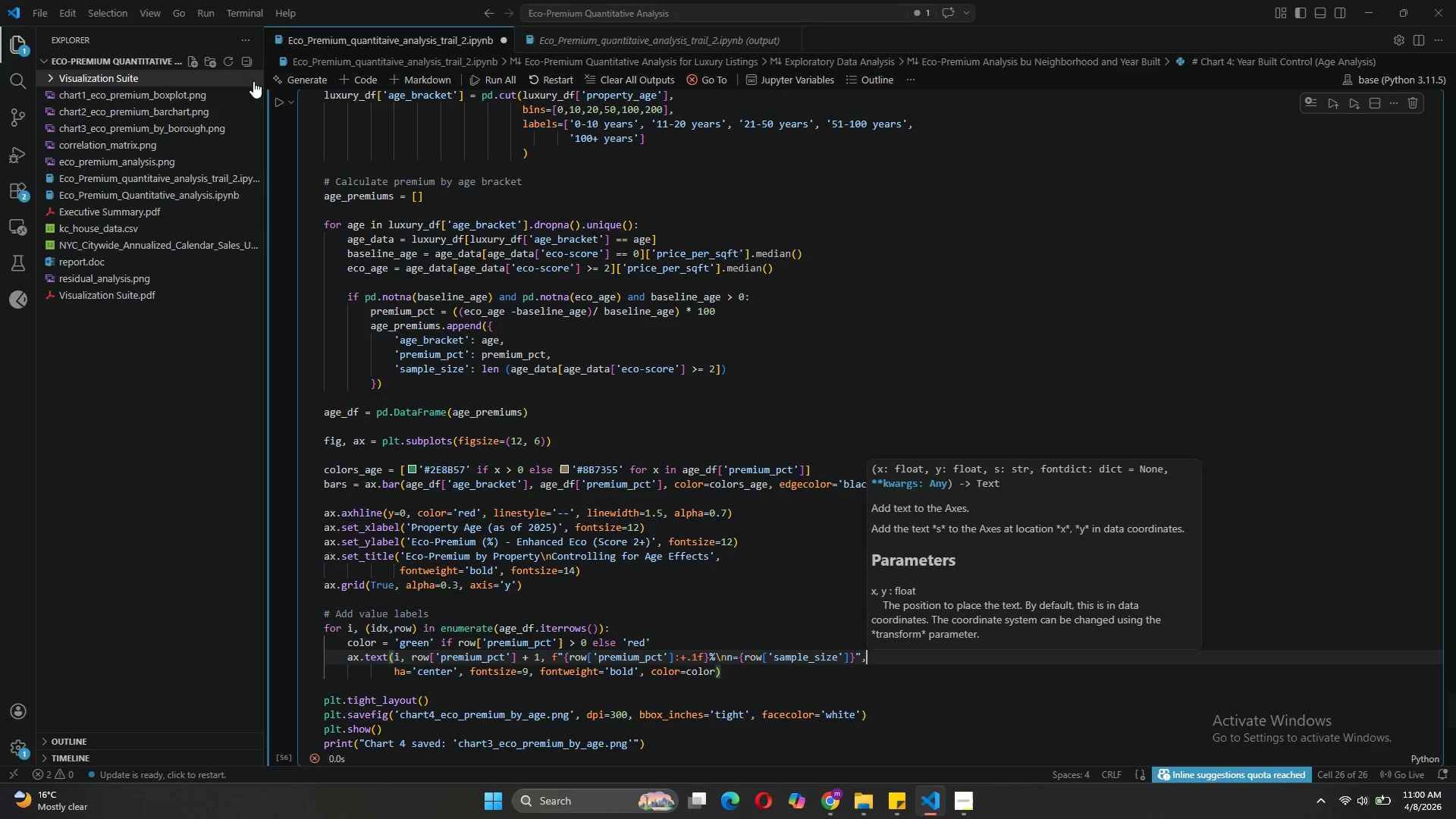 
left_click([274, 96])
 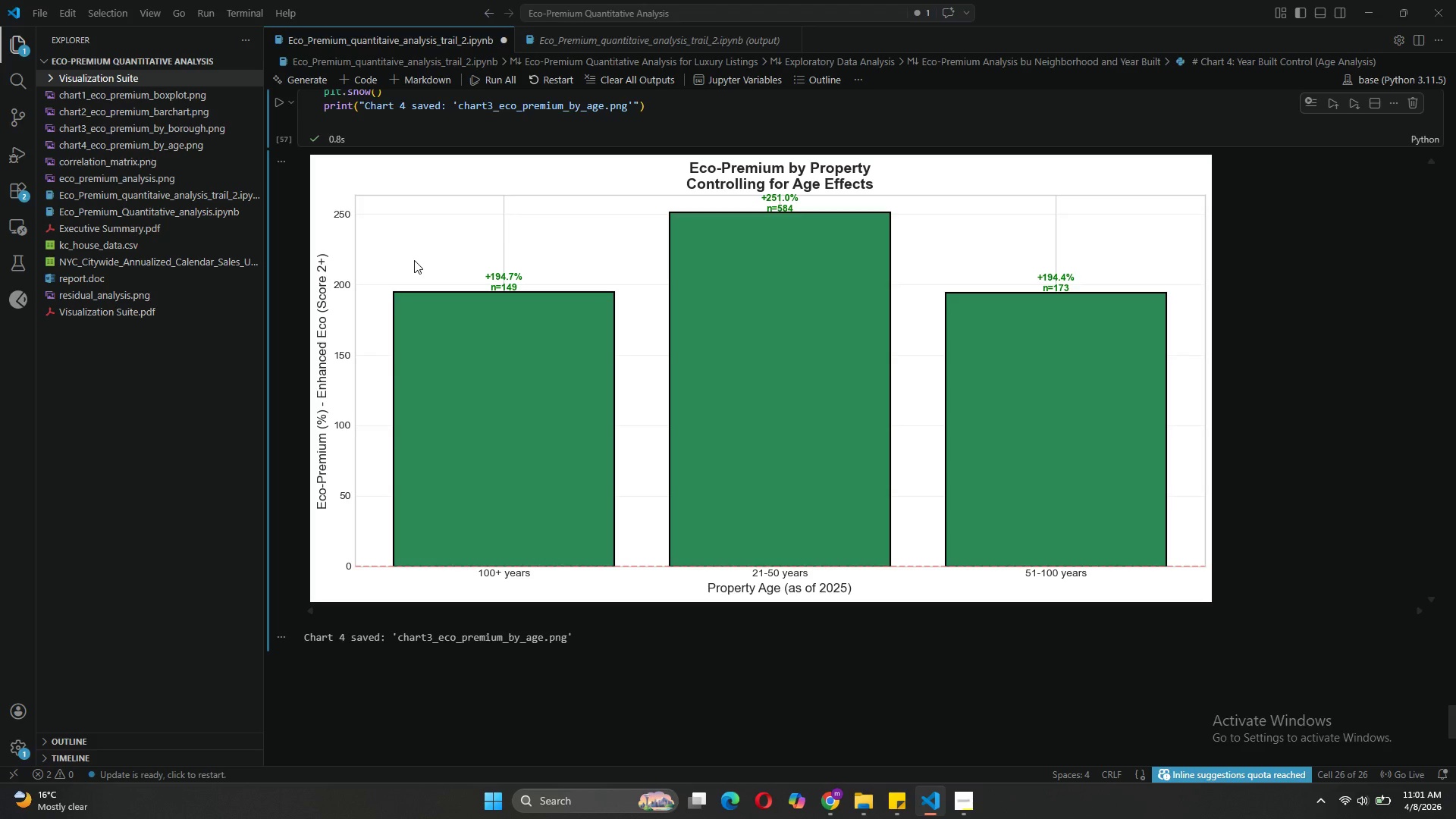 
wait(27.69)
 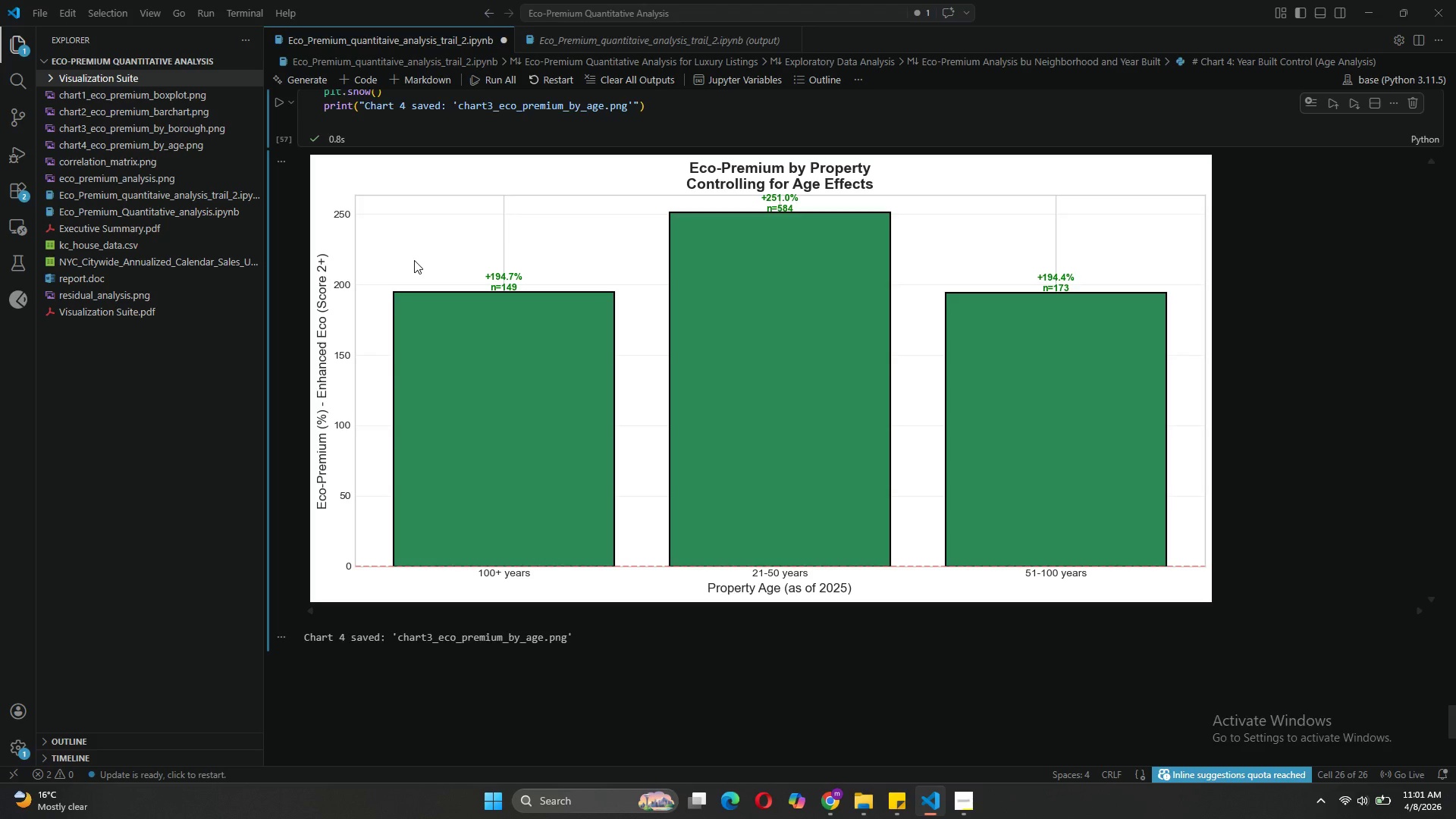 
left_click([497, 230])
 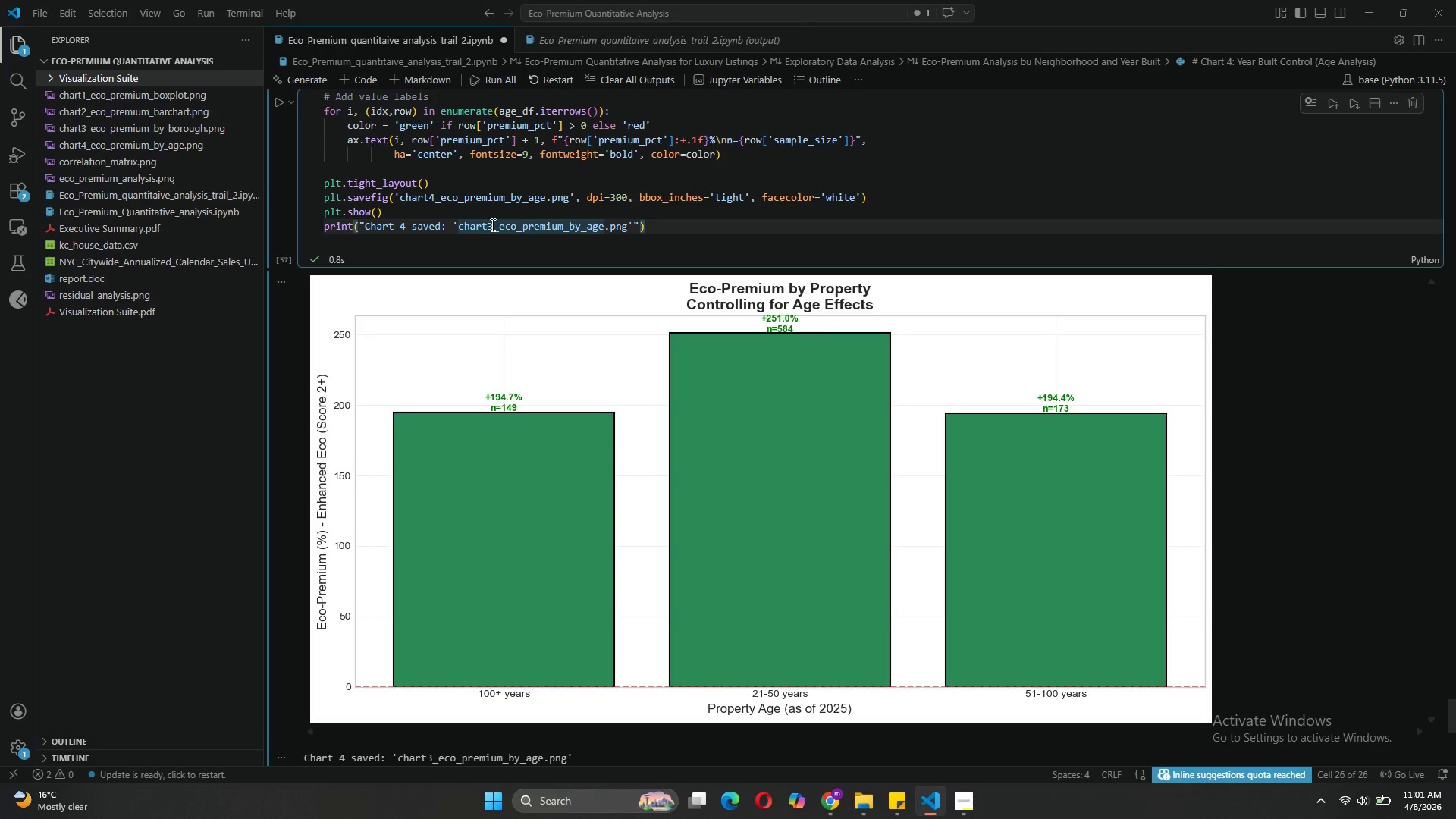 
left_click([491, 224])
 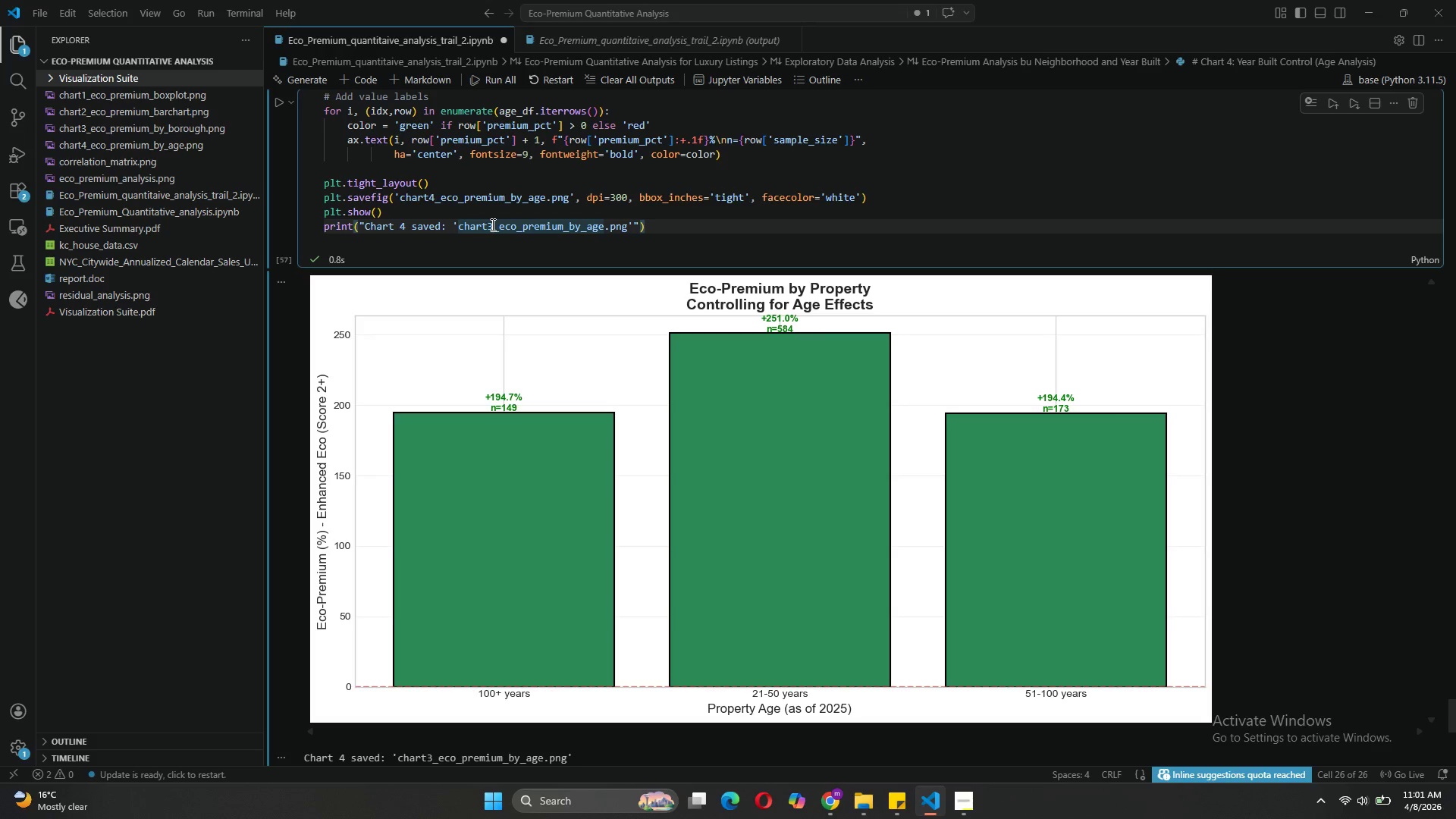 
key(Backspace)
 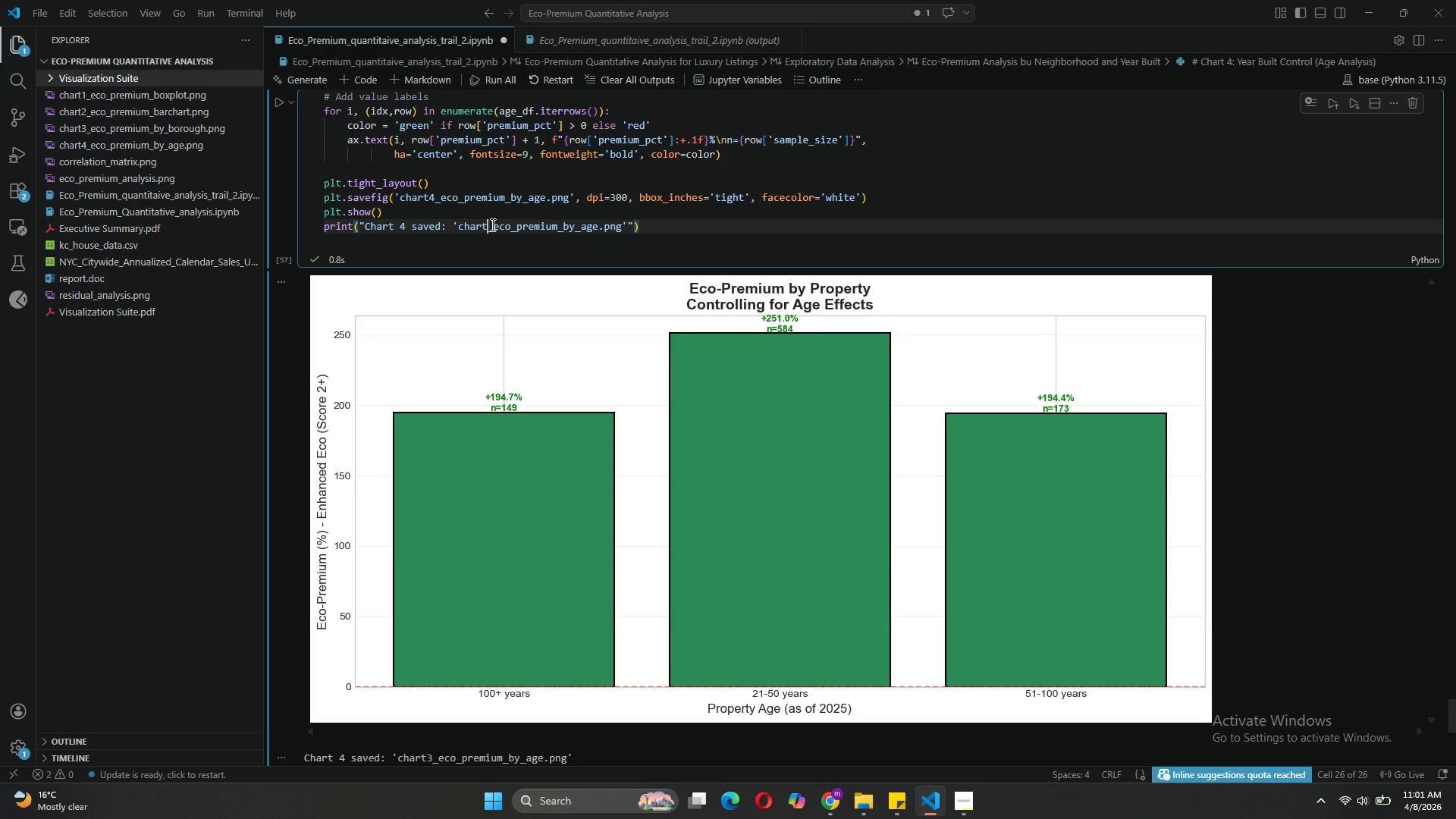 
key(4)
 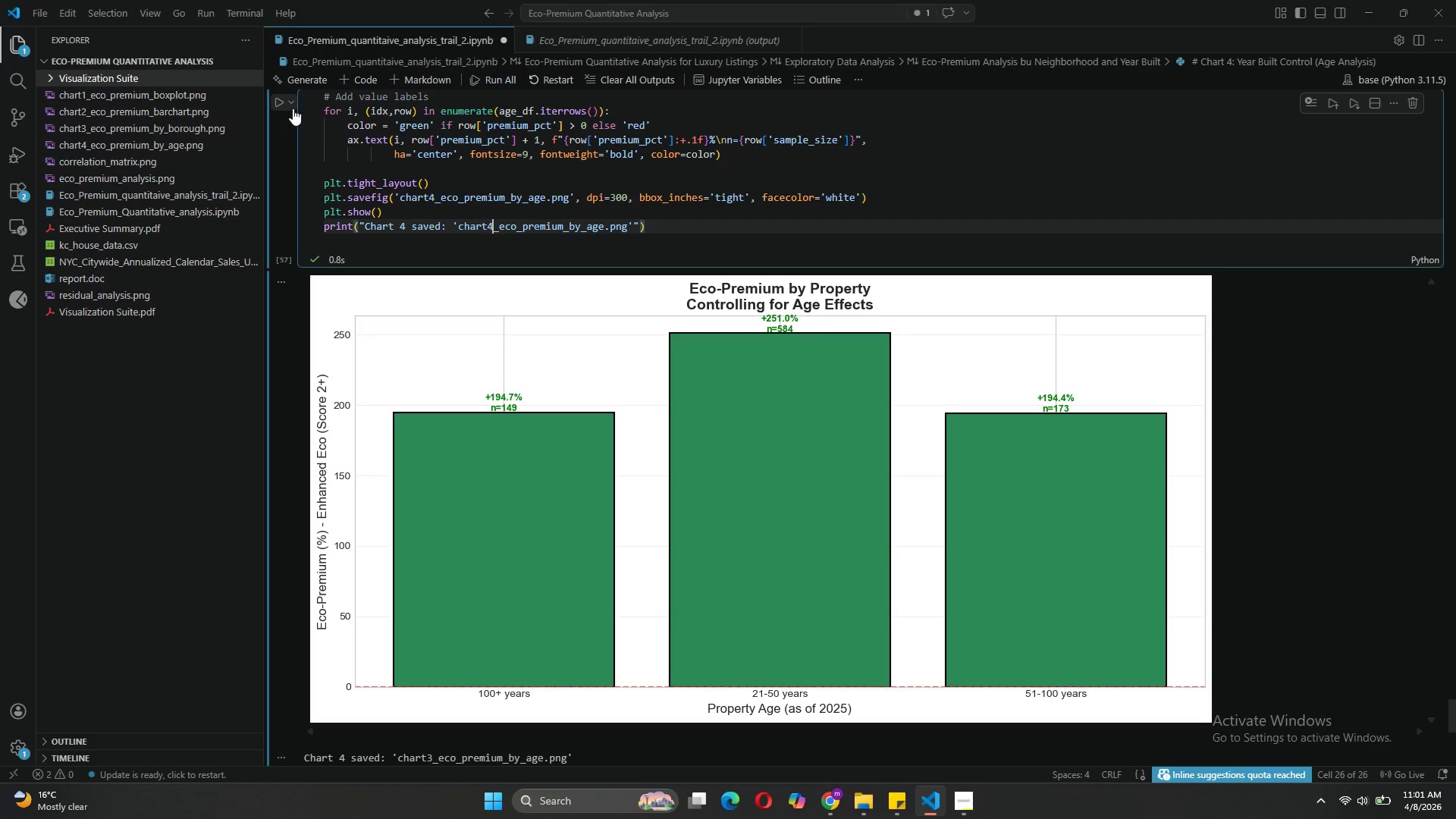 
left_click([277, 99])
 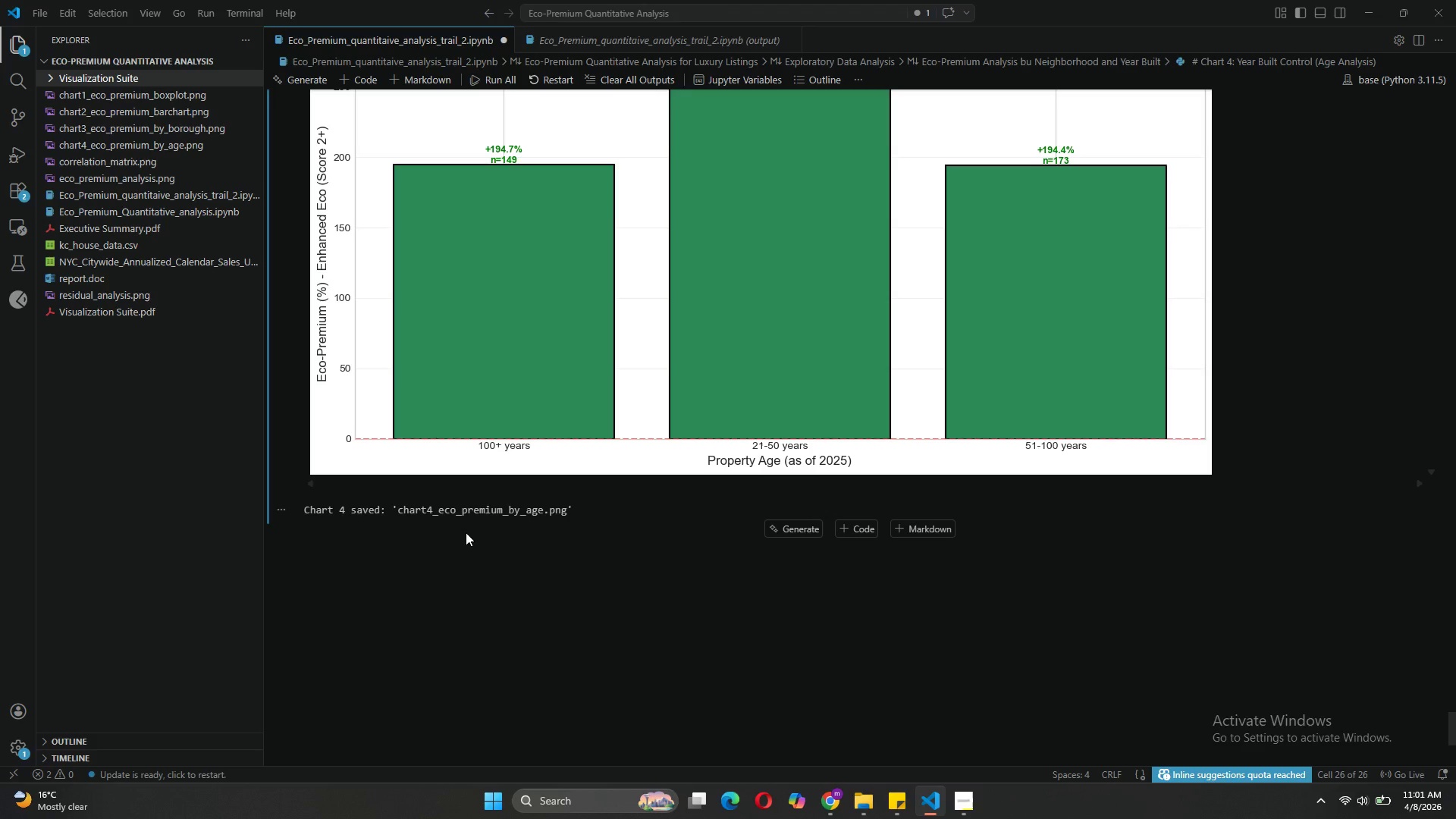 
wait(20.76)
 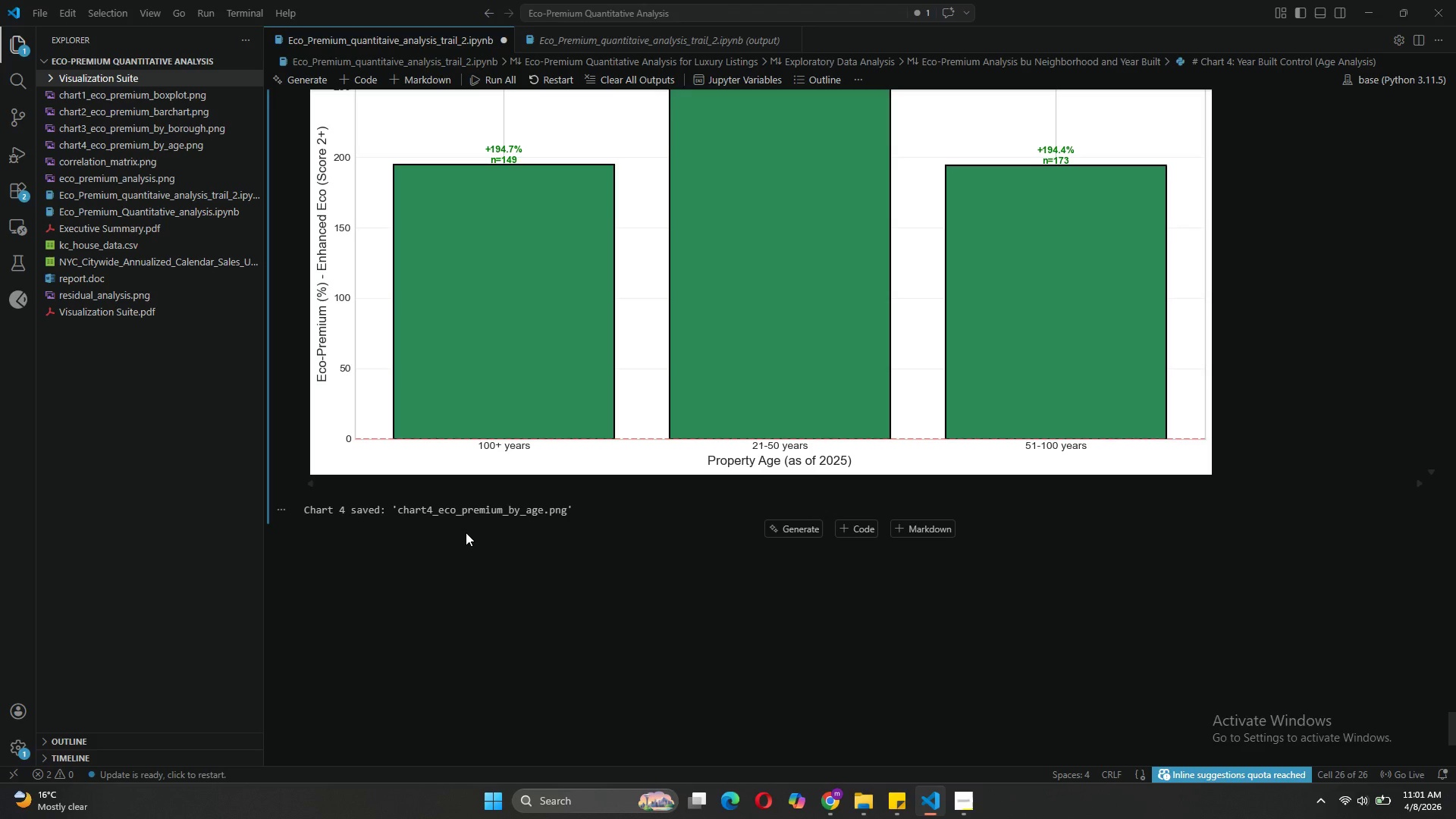 
left_click([957, 724])